 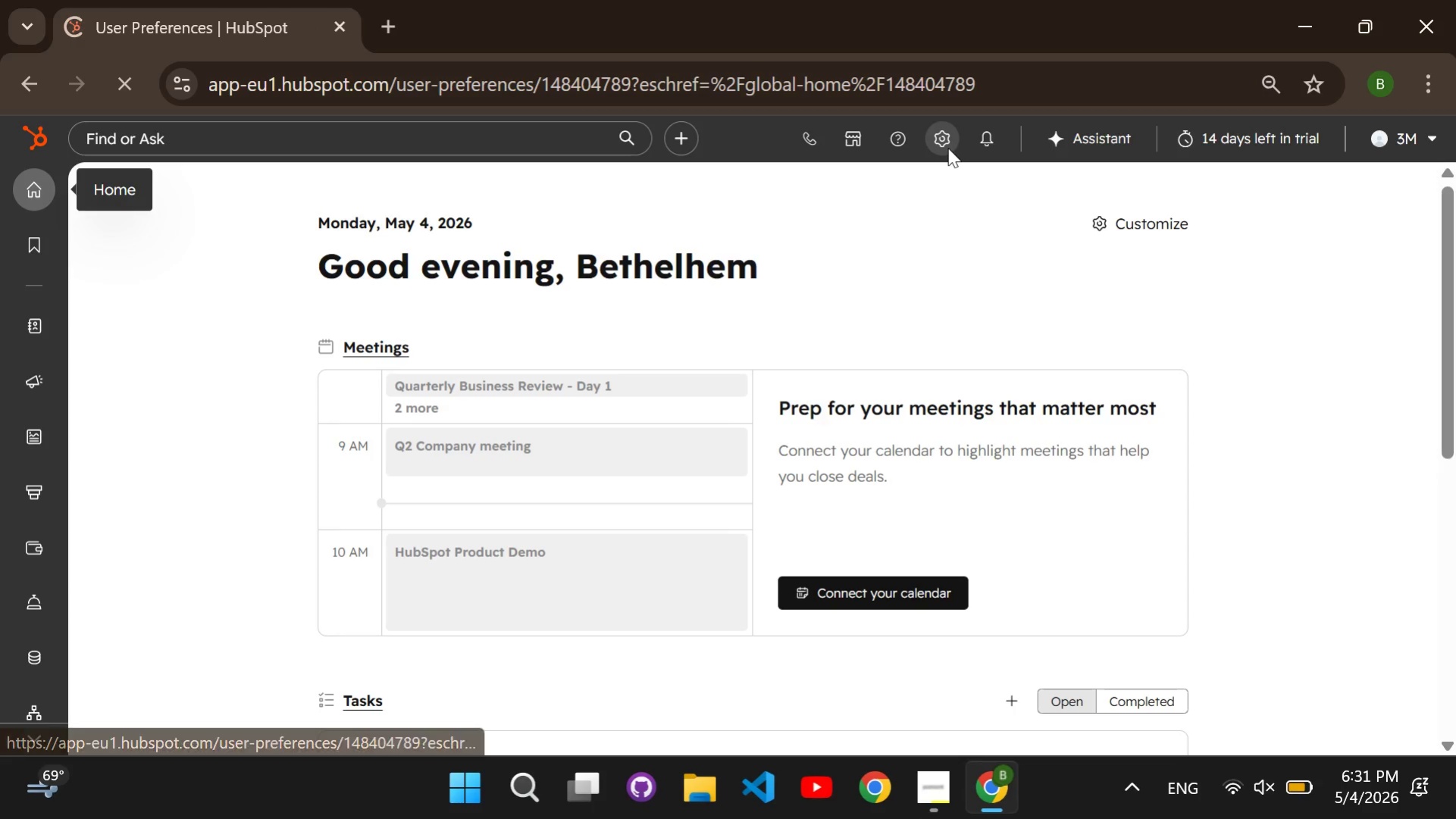 
scroll: coordinate [236, 424], scroll_direction: down, amount: 4.0
 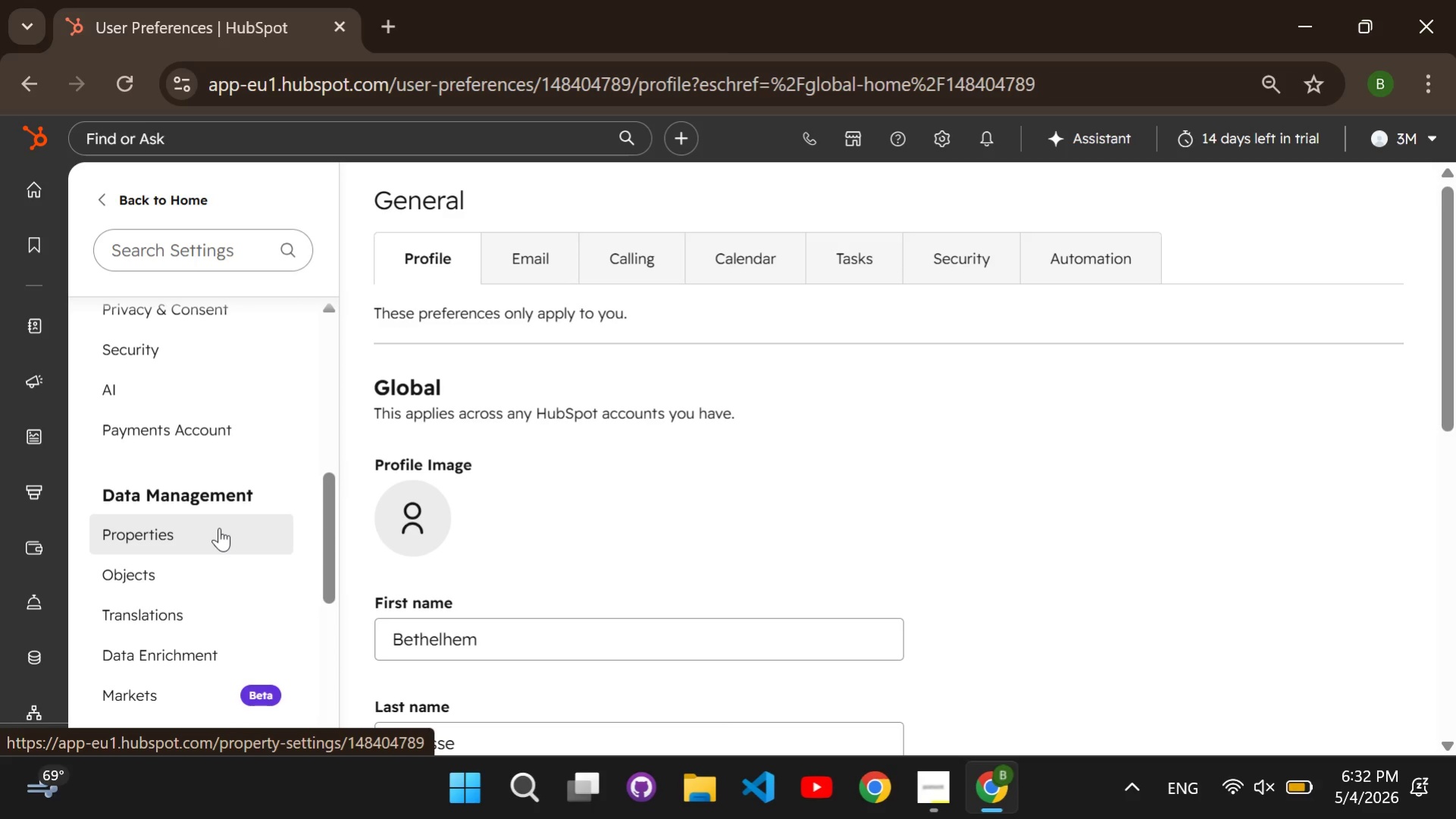 
double_click([219, 527])
 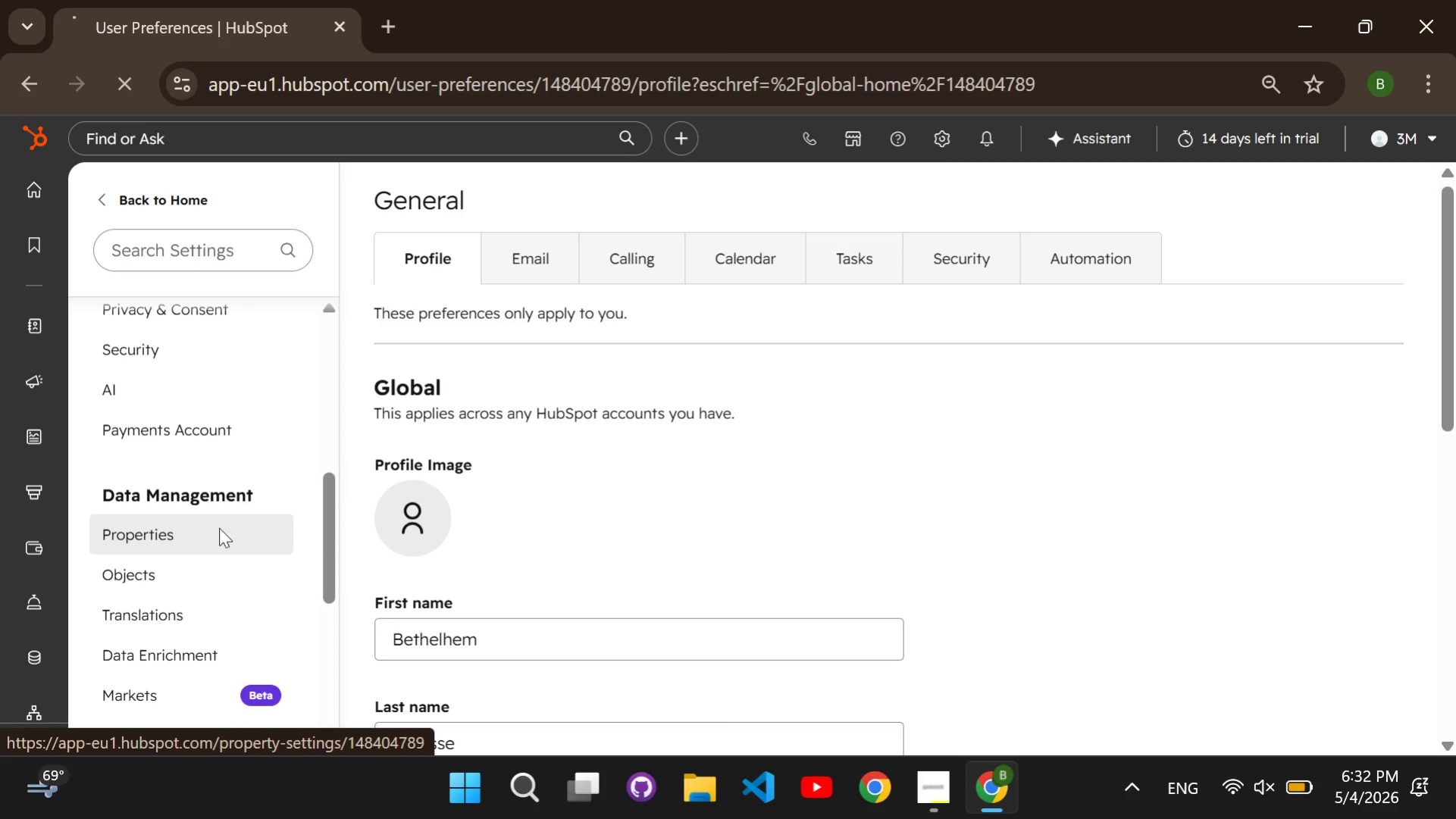 
triple_click([219, 527])
 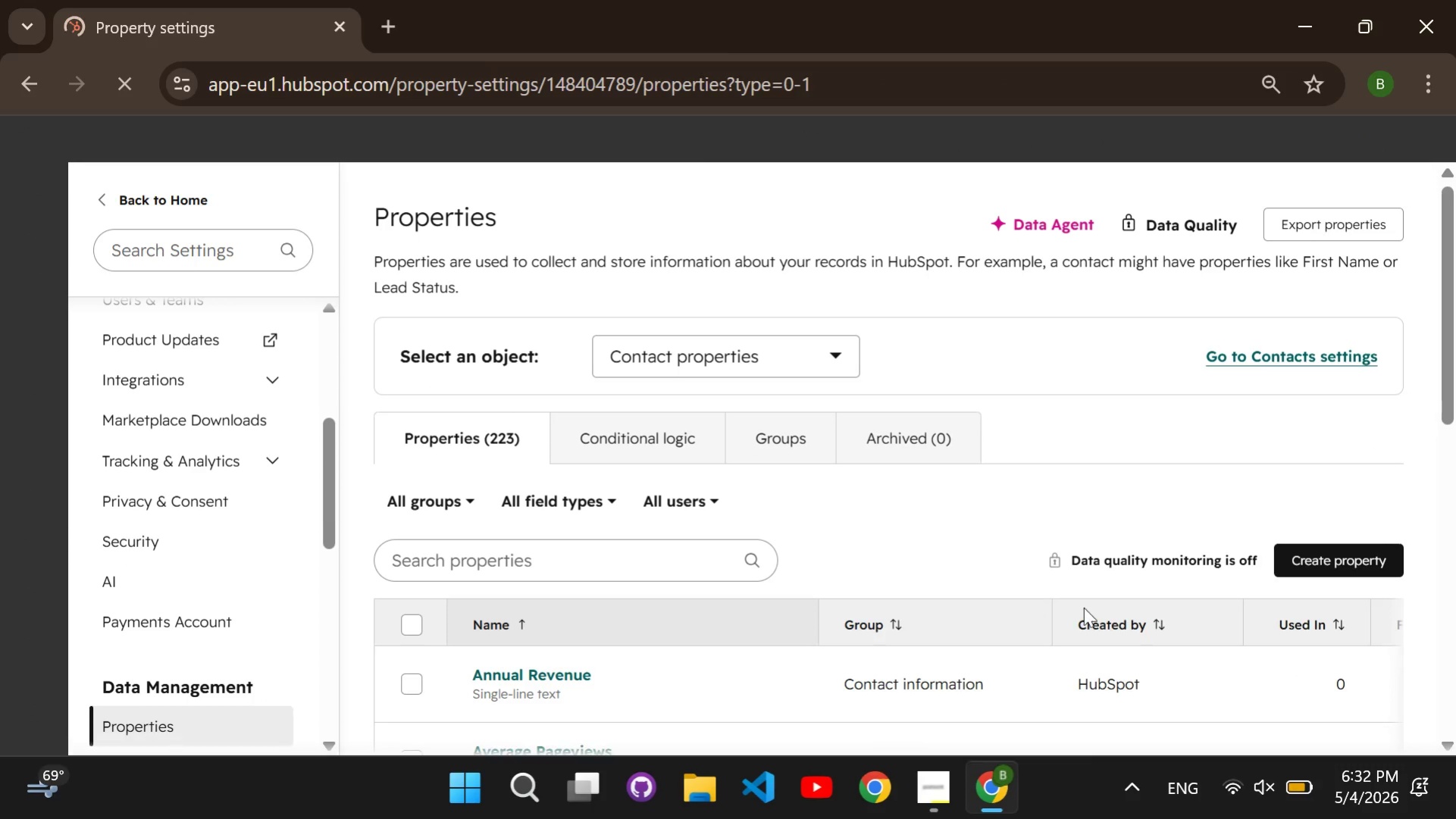 
left_click([1301, 567])
 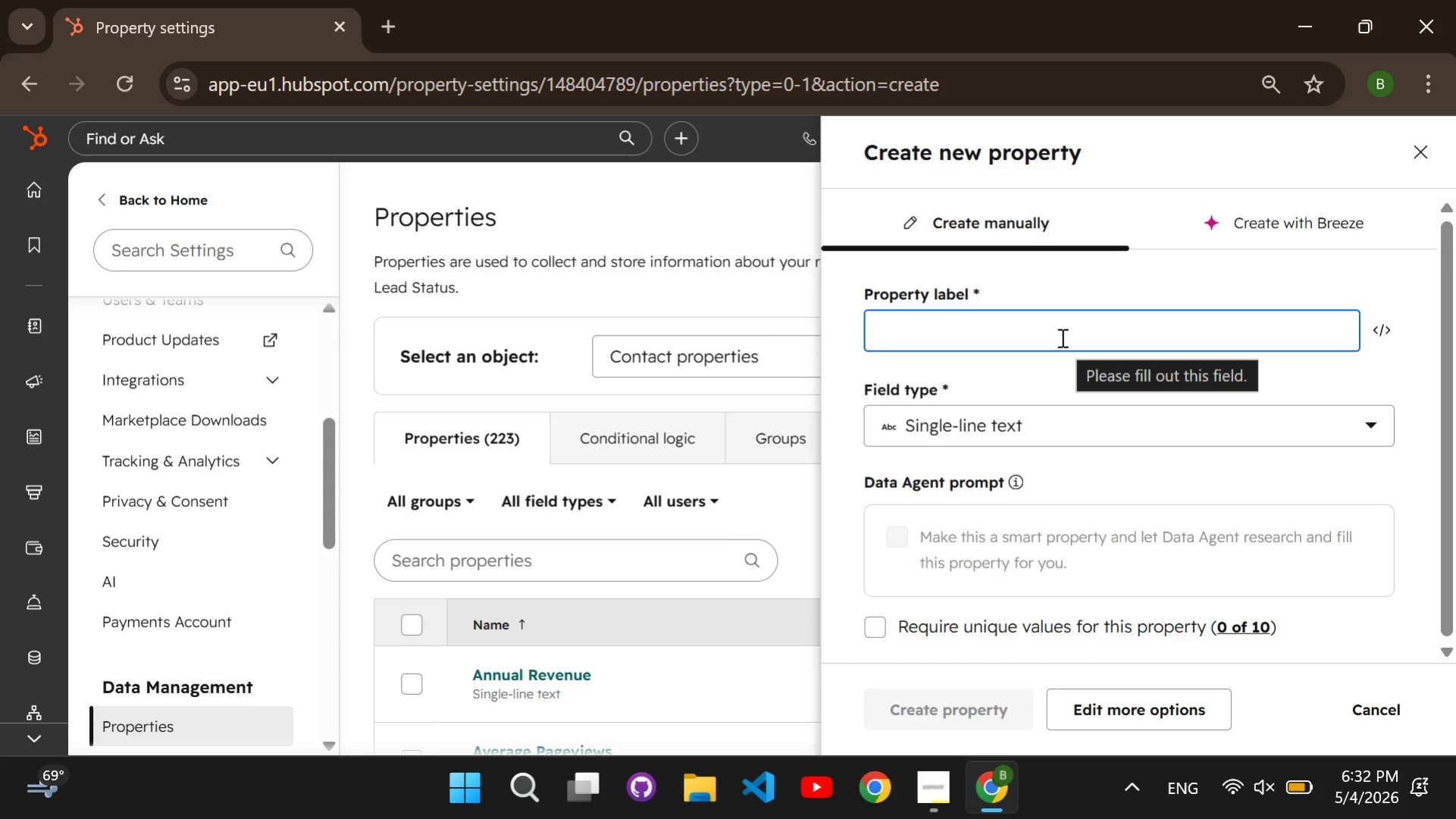 
wait(5.06)
 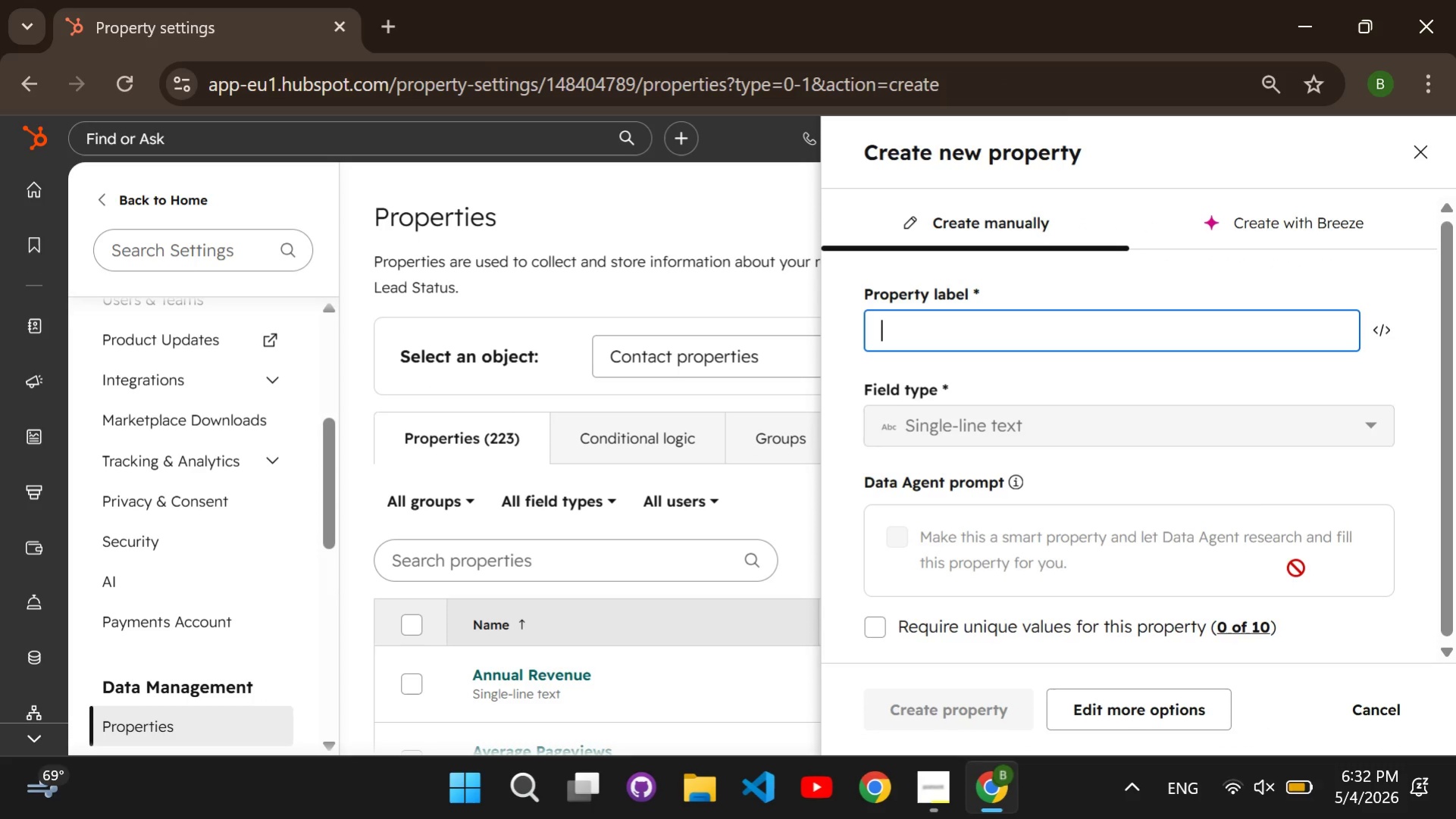 
type(Shoot )
 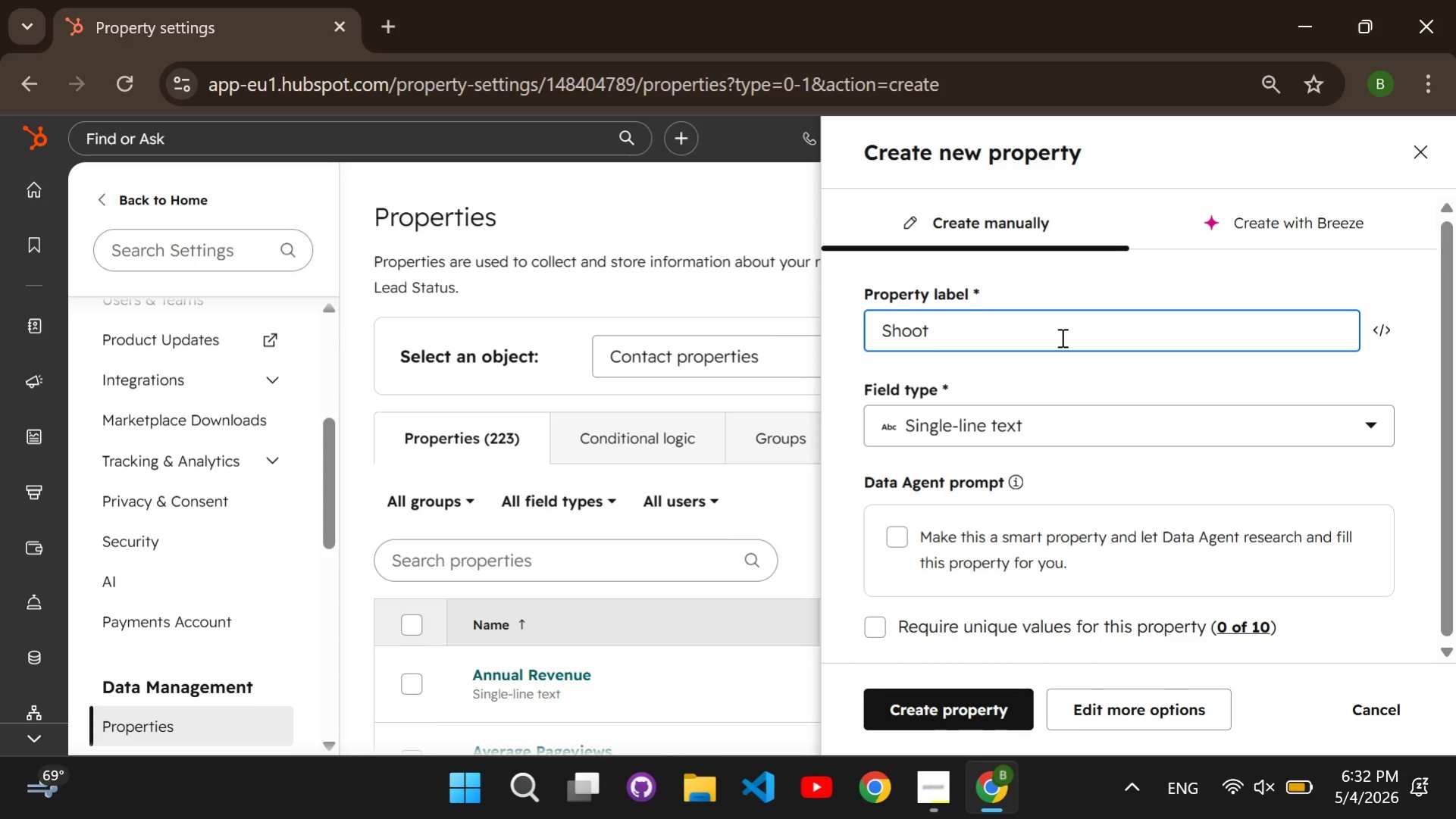 
wait(6.33)
 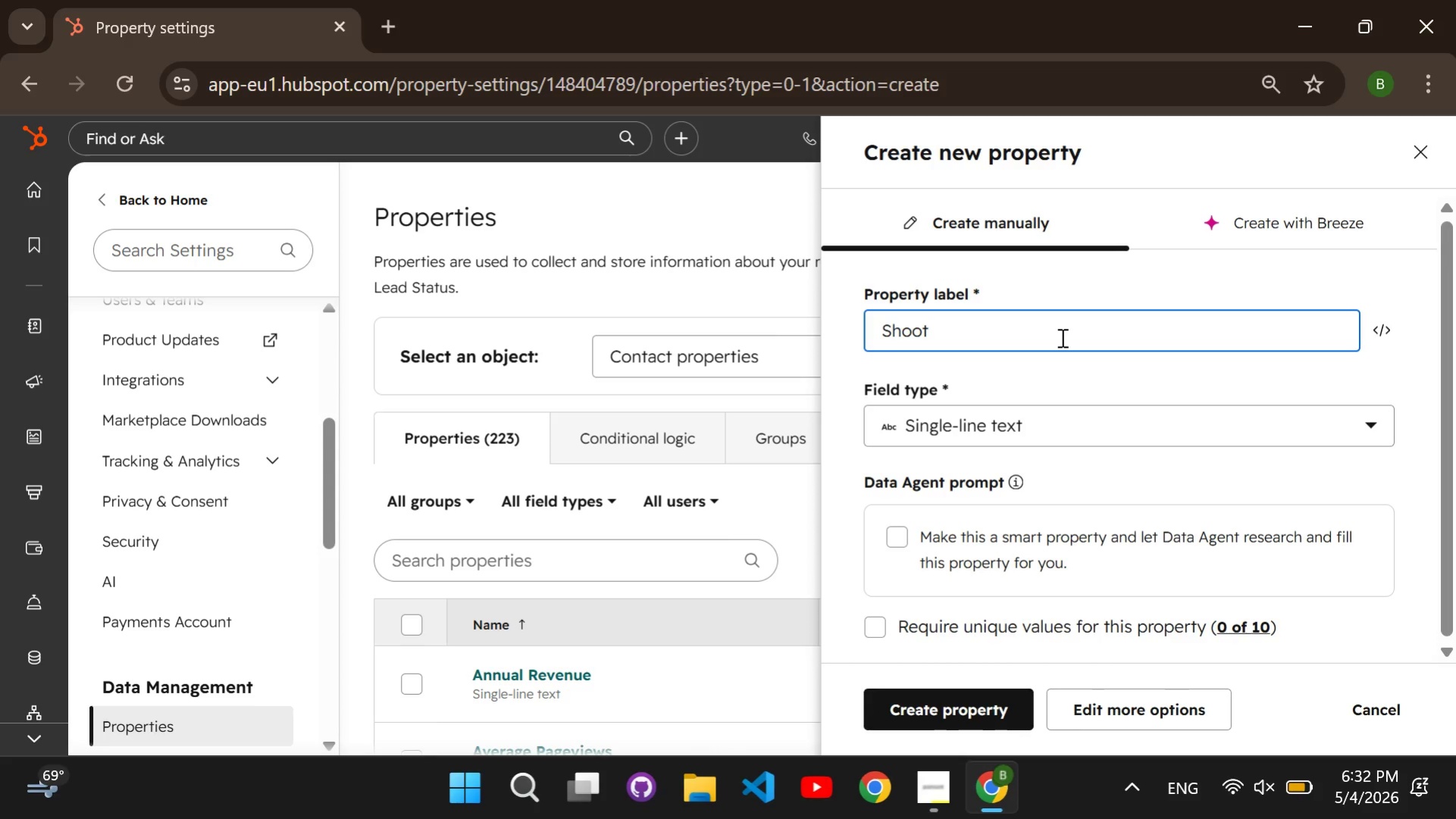 
type(Date)
 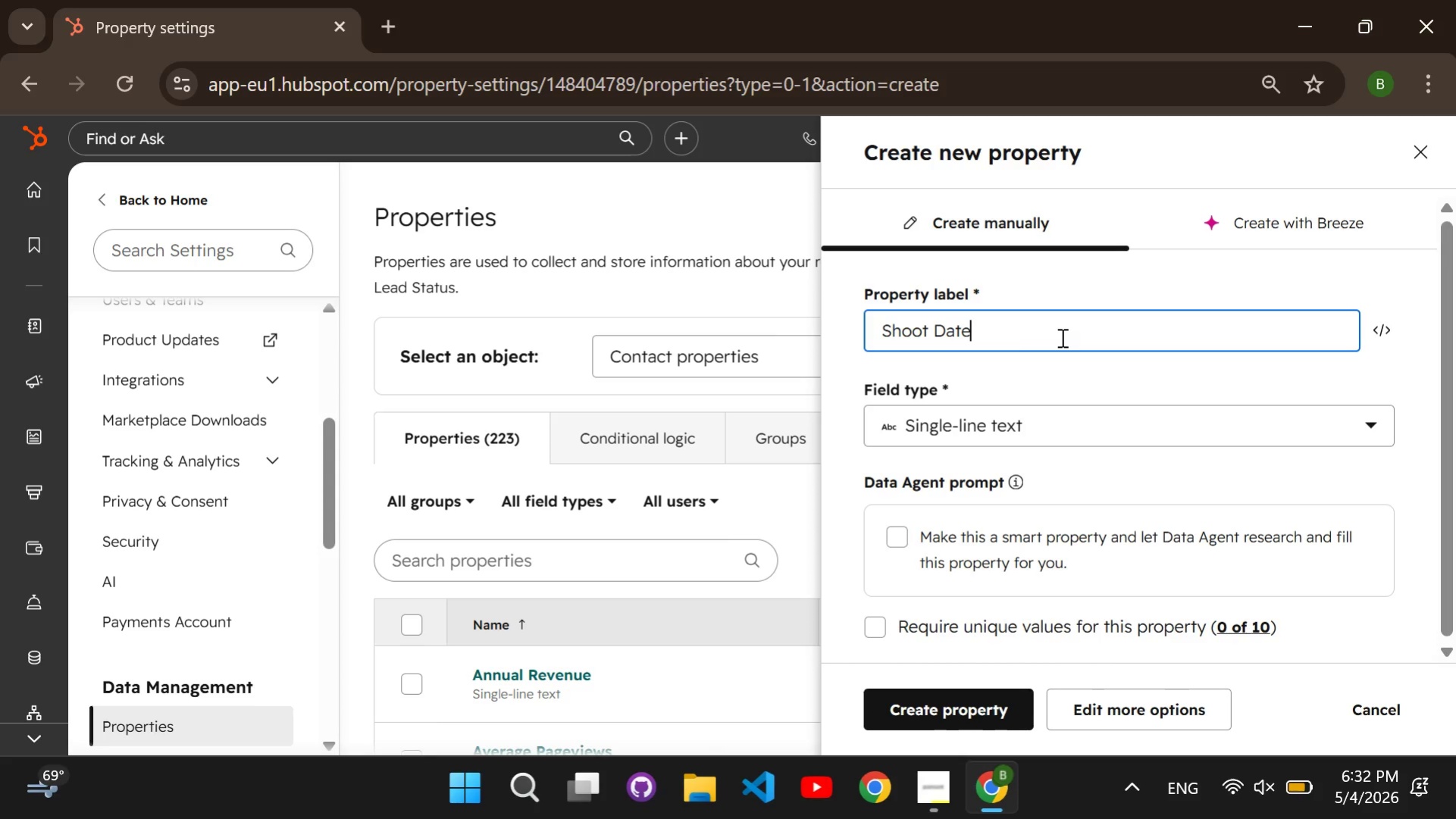 
left_click([1016, 427])
 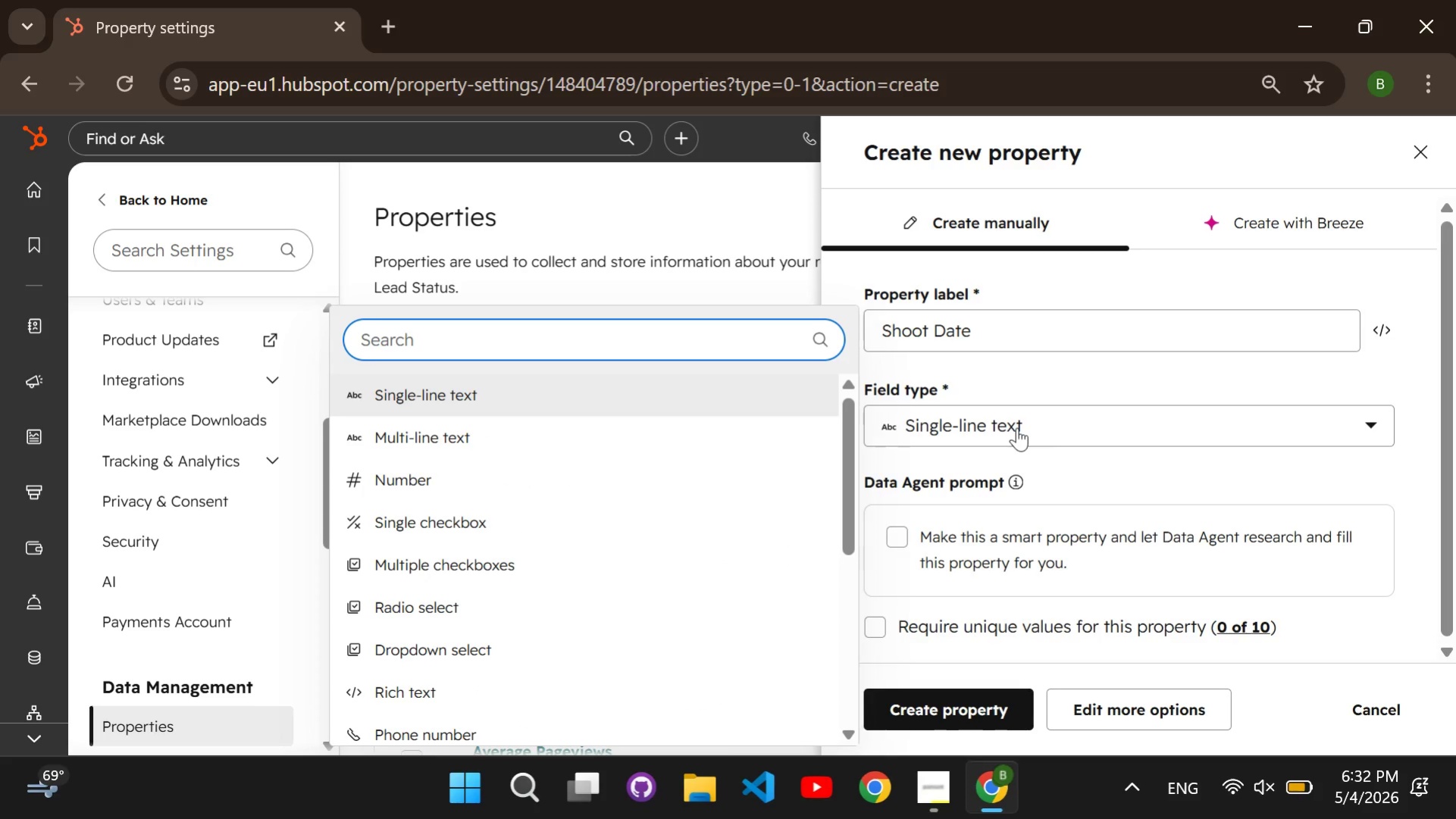 
type(date picker)
 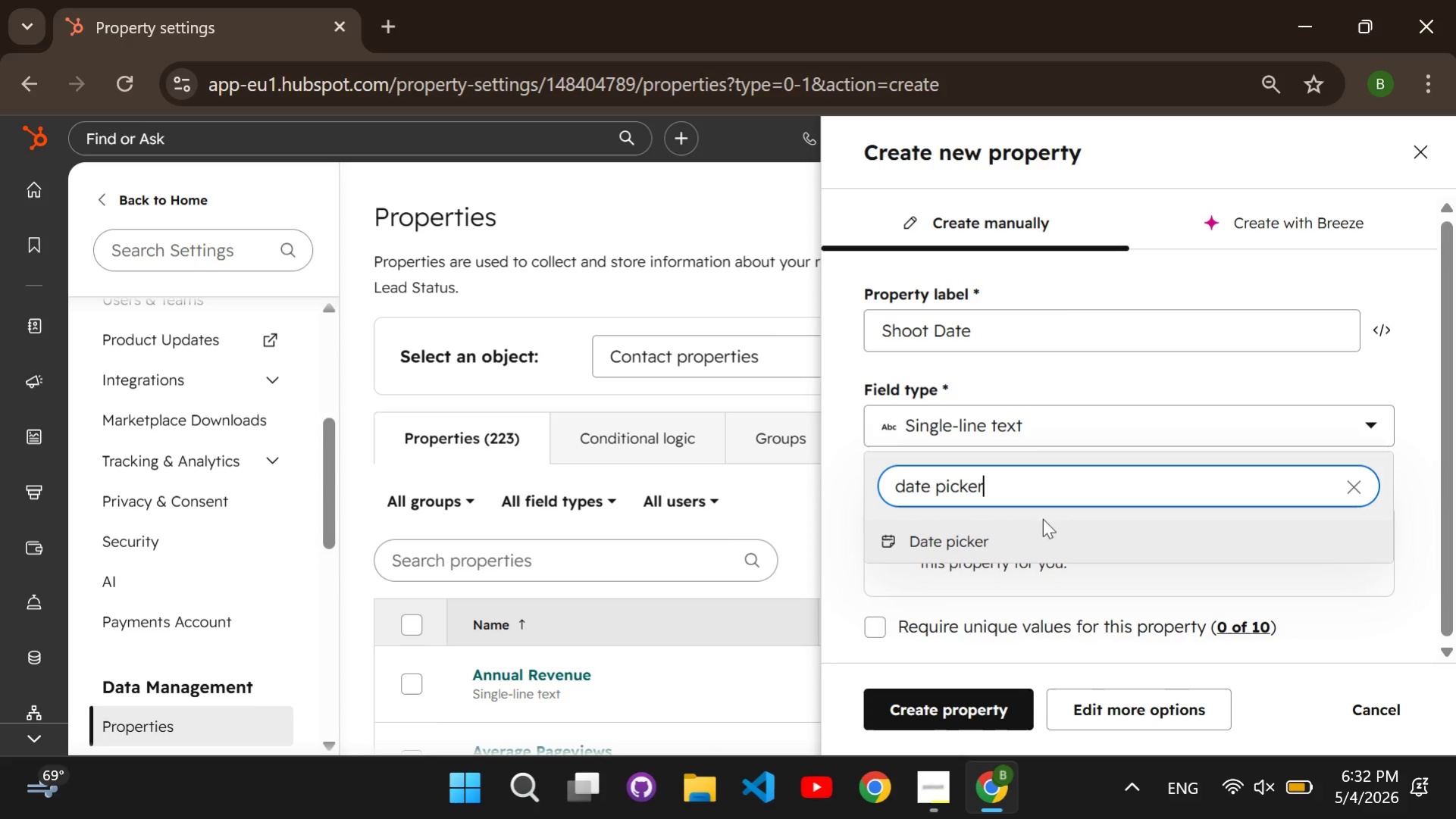 
left_click([1054, 534])
 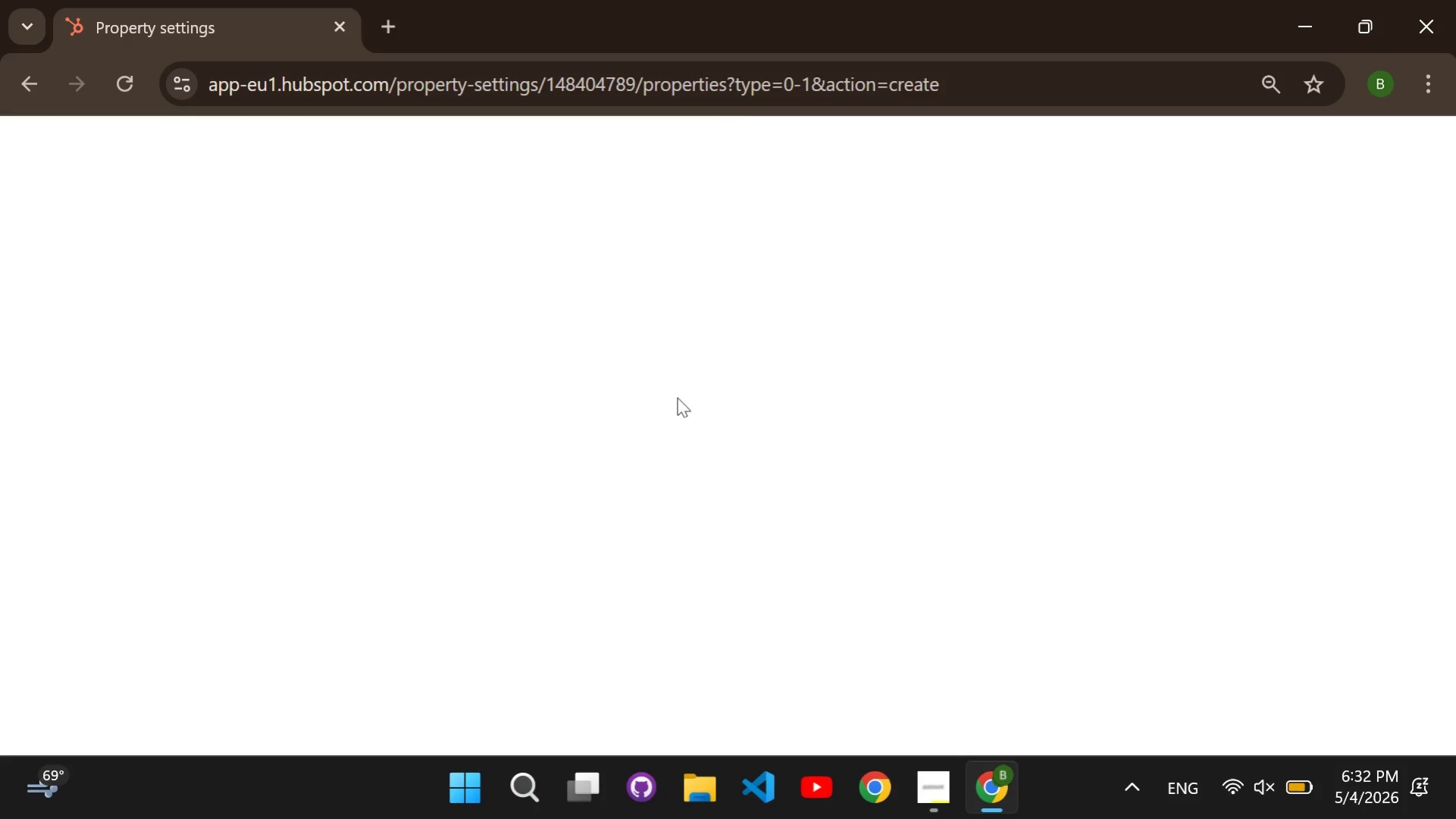 
wait(8.27)
 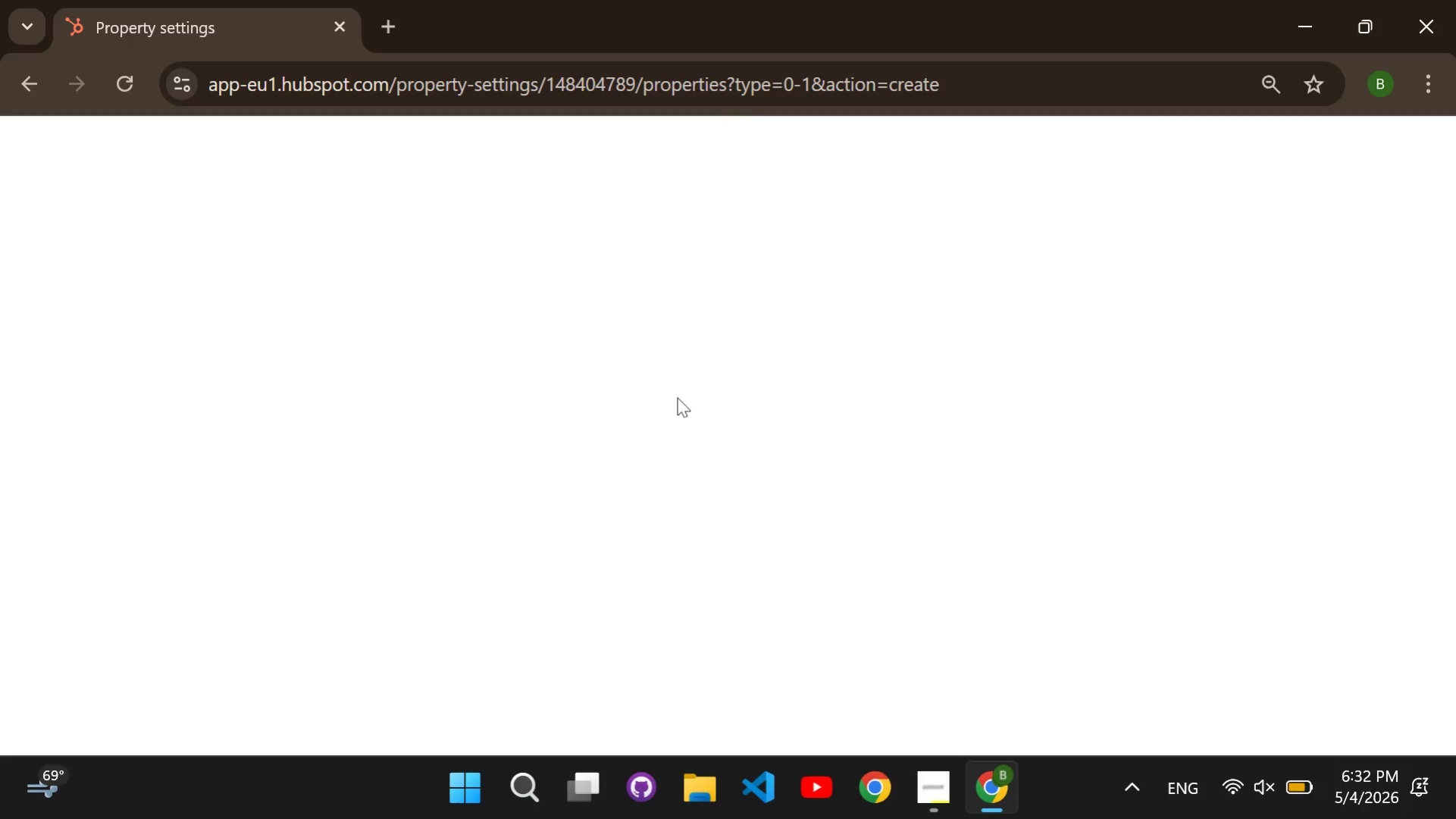 
left_click([681, 514])
 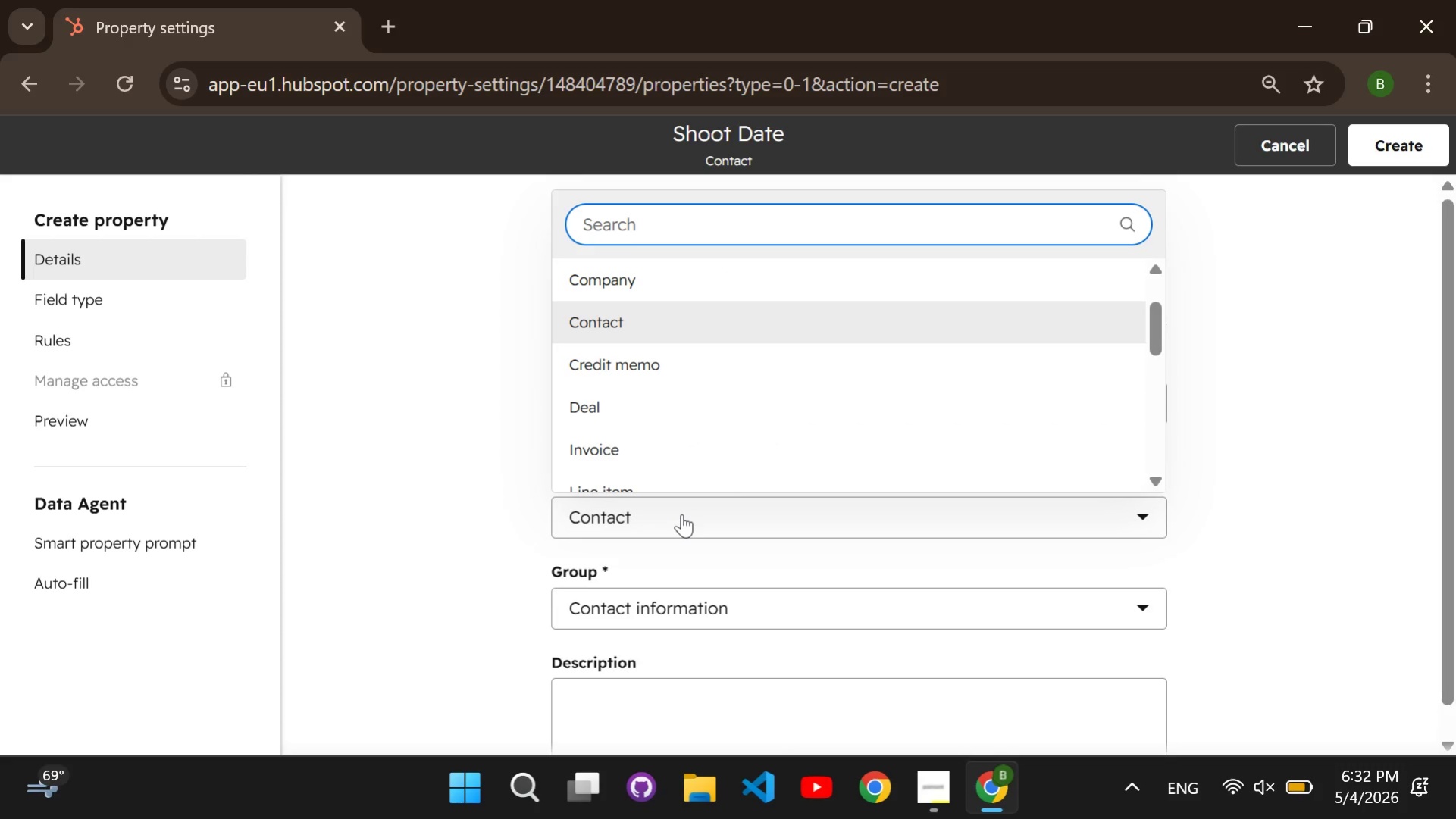 
type(deal)
 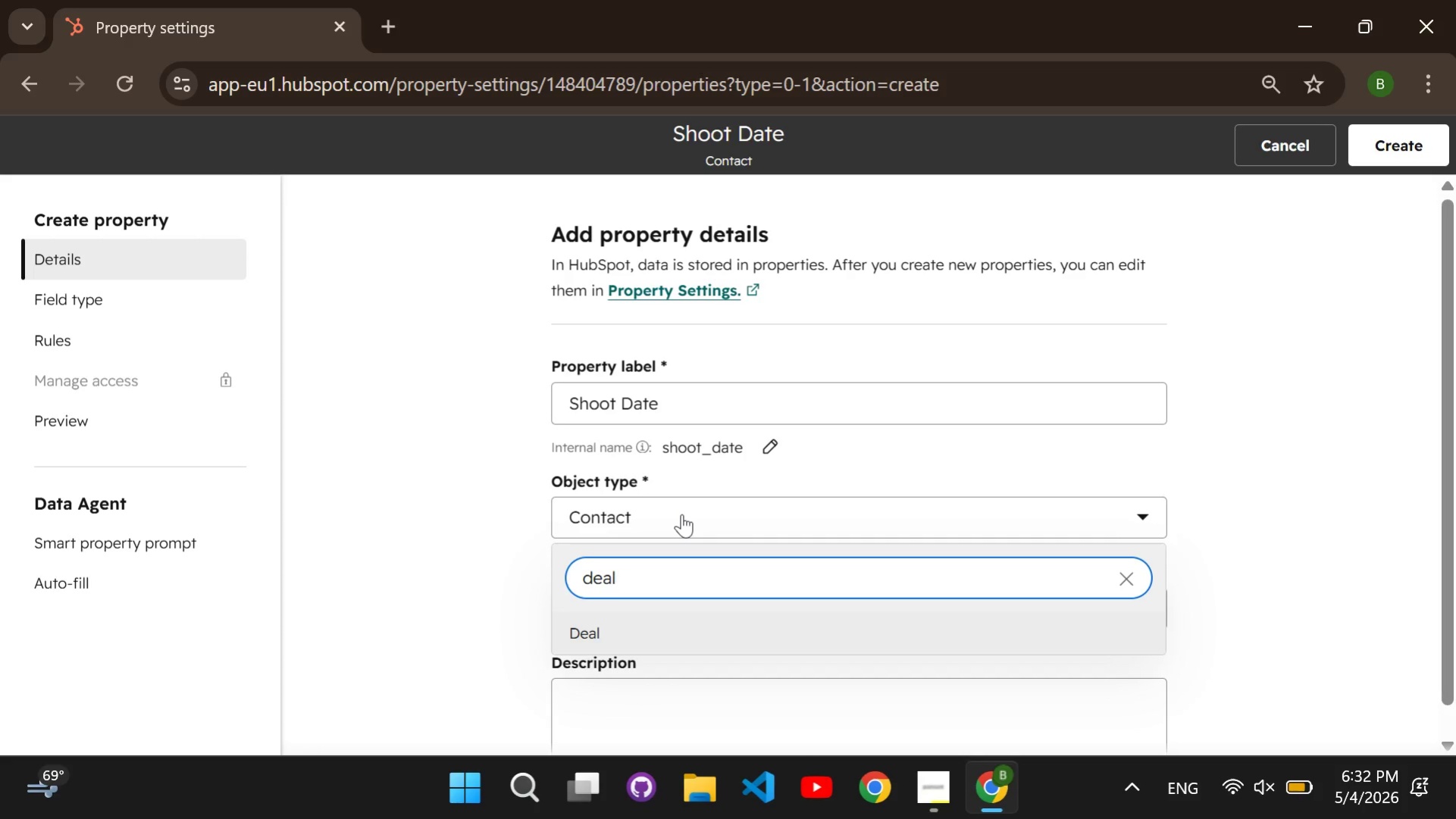 
key(Enter)
 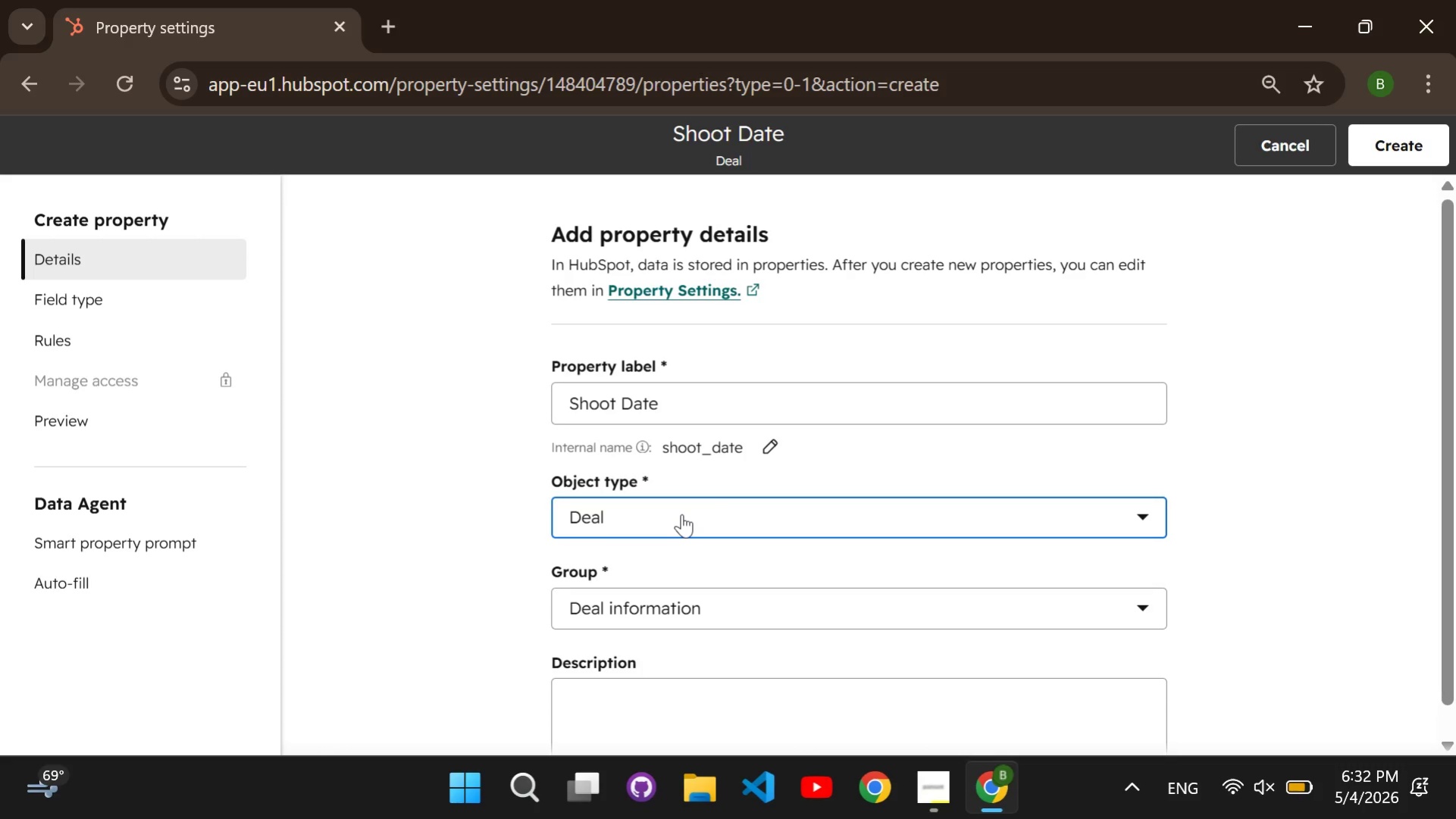 
scroll: coordinate [681, 514], scroll_direction: down, amount: 1.0
 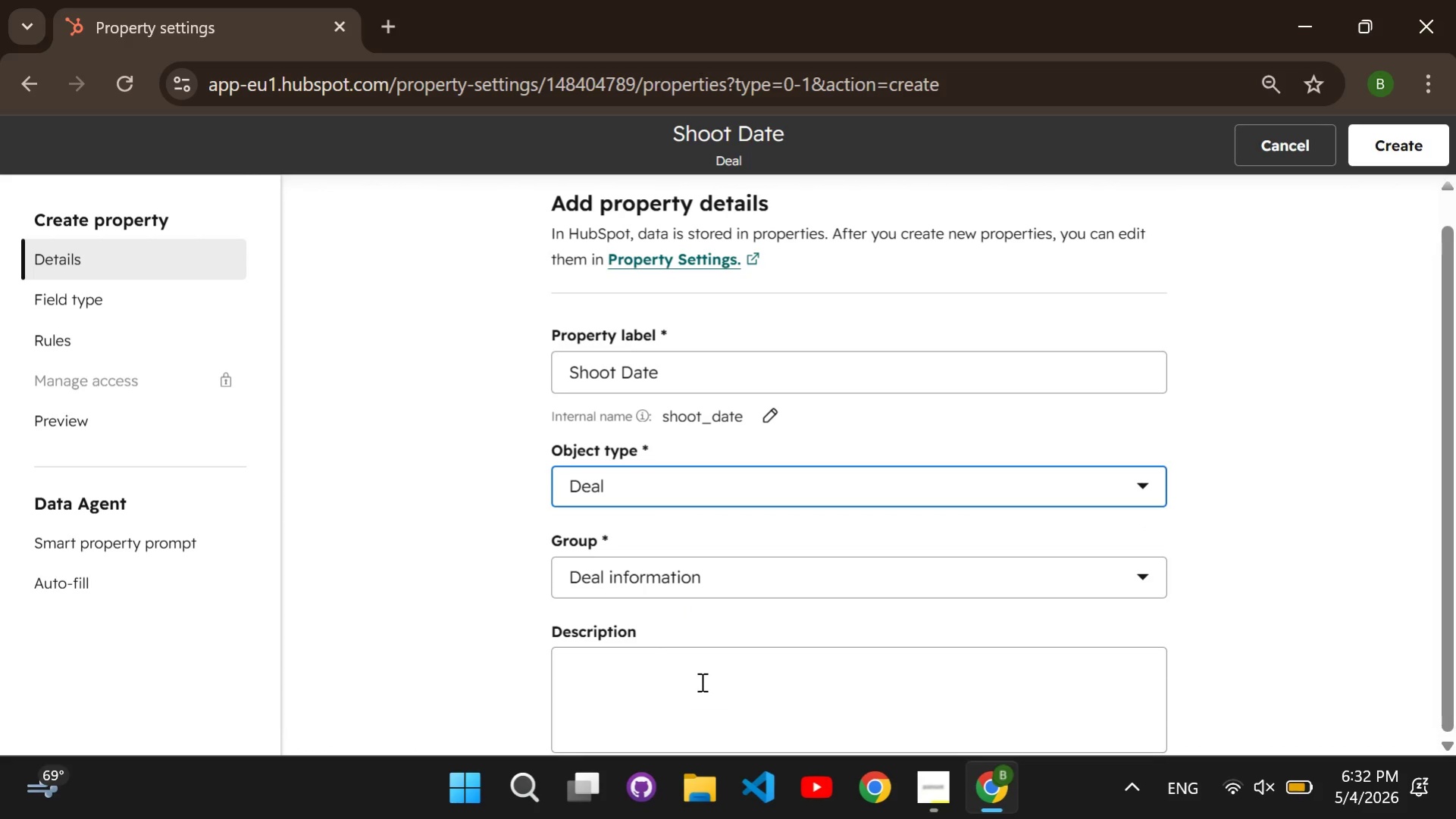 
left_click([700, 681])
 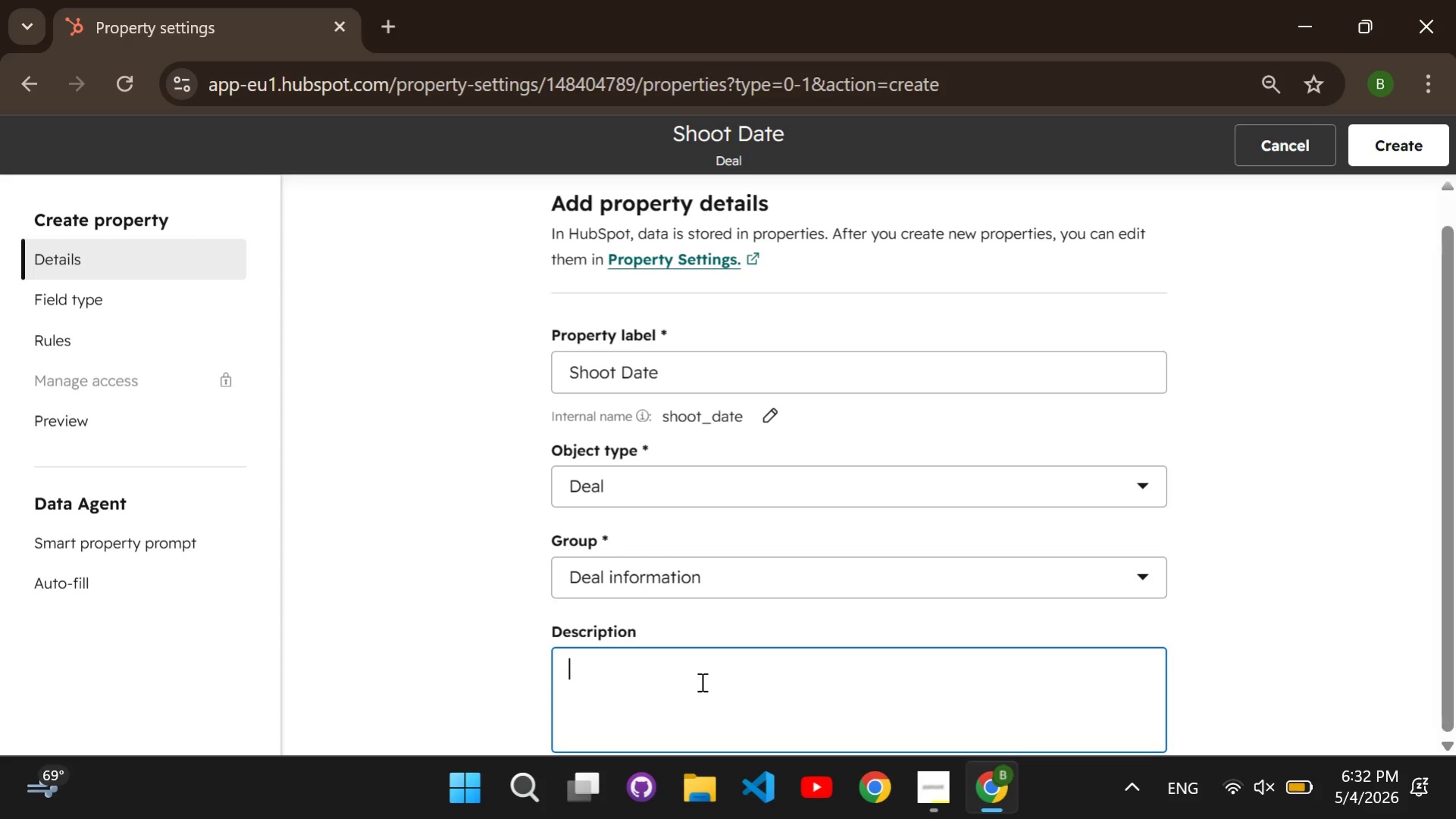 
type(The scheduled calendar dar)
key(Backspace)
type(te for the on-site production or filming. This field is used to trigger pre-shoot reminders and avoid double-booking equipment or crew.)
 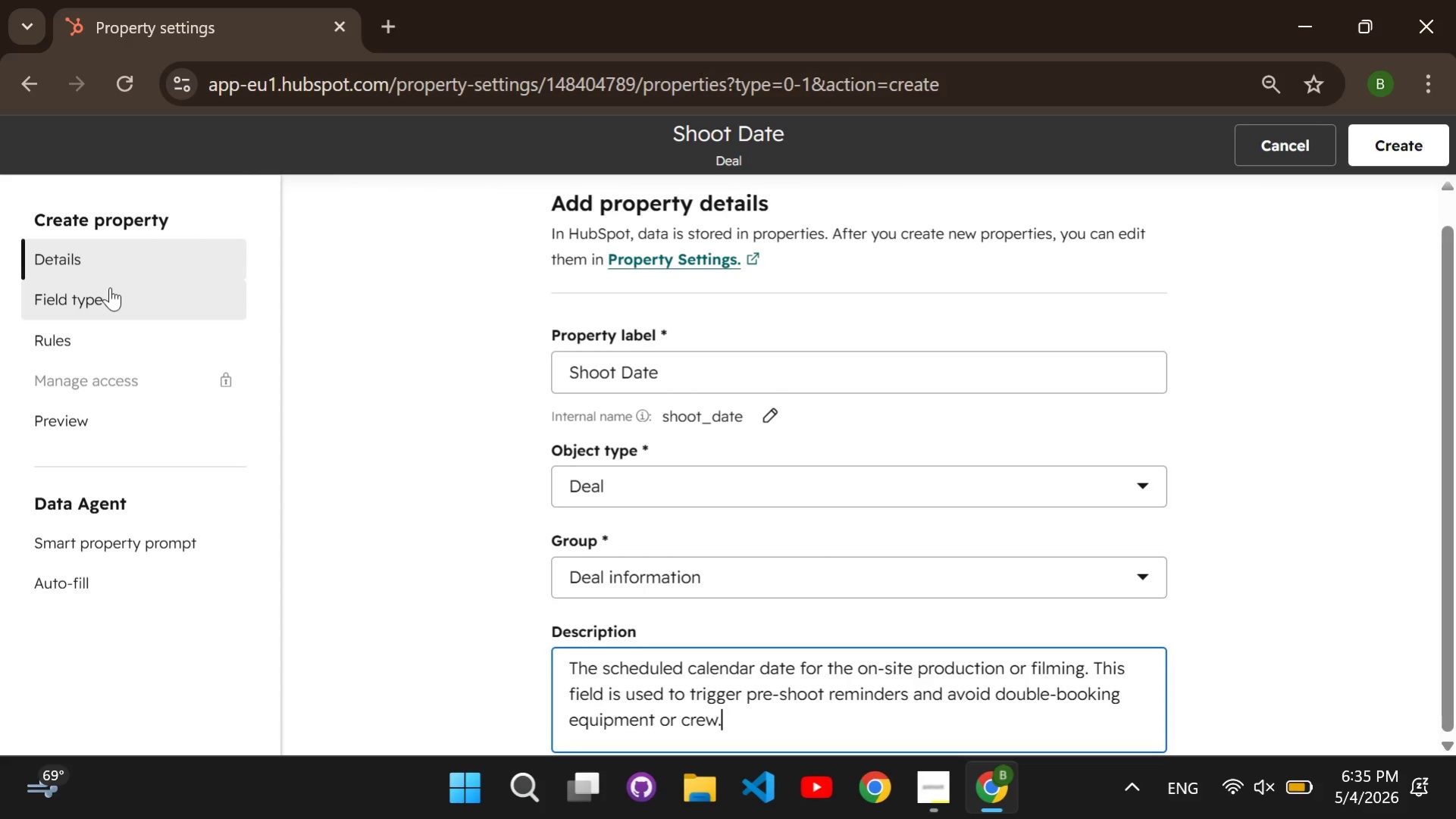 
wait(8.16)
 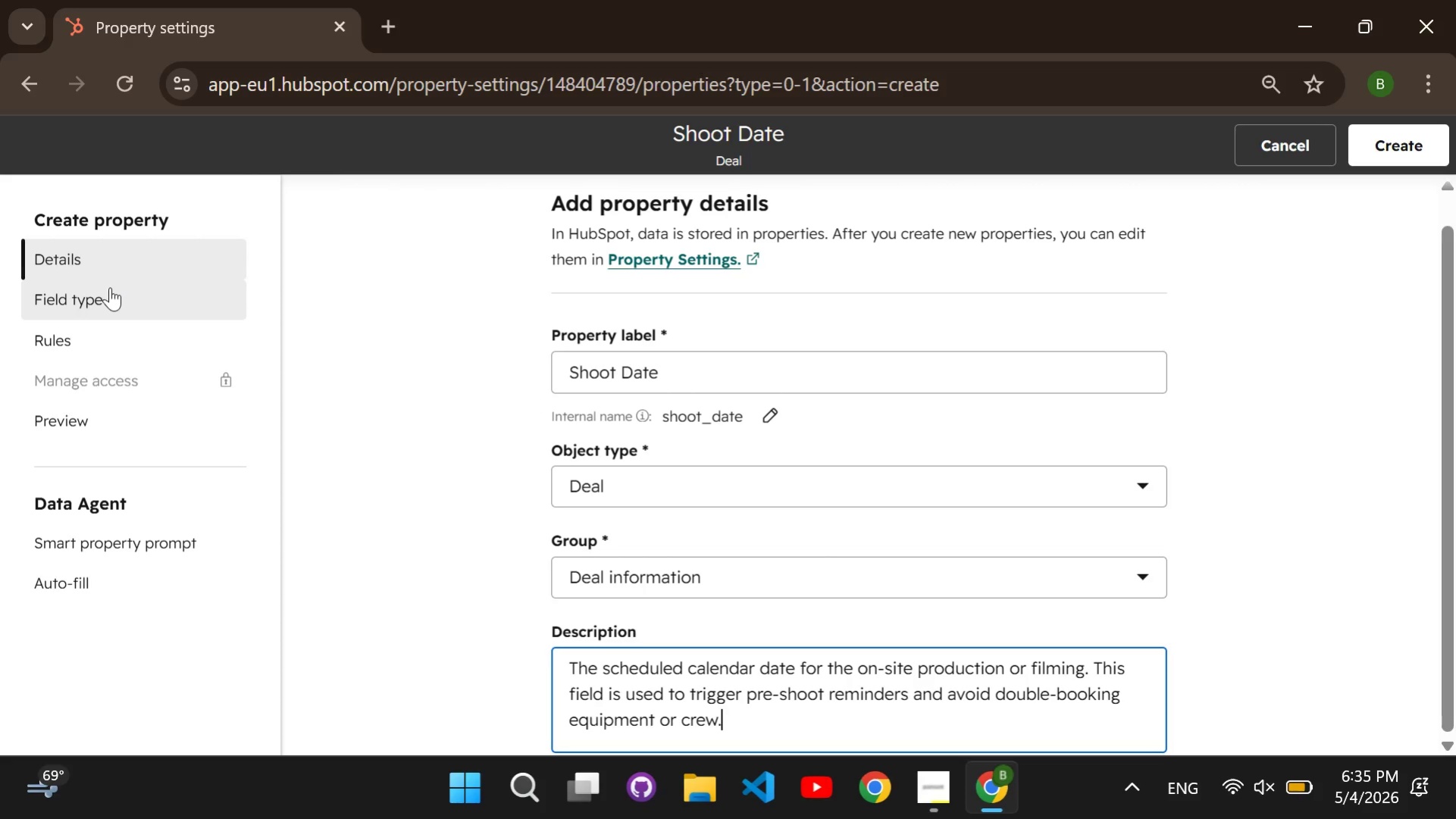 
left_click([139, 286])
 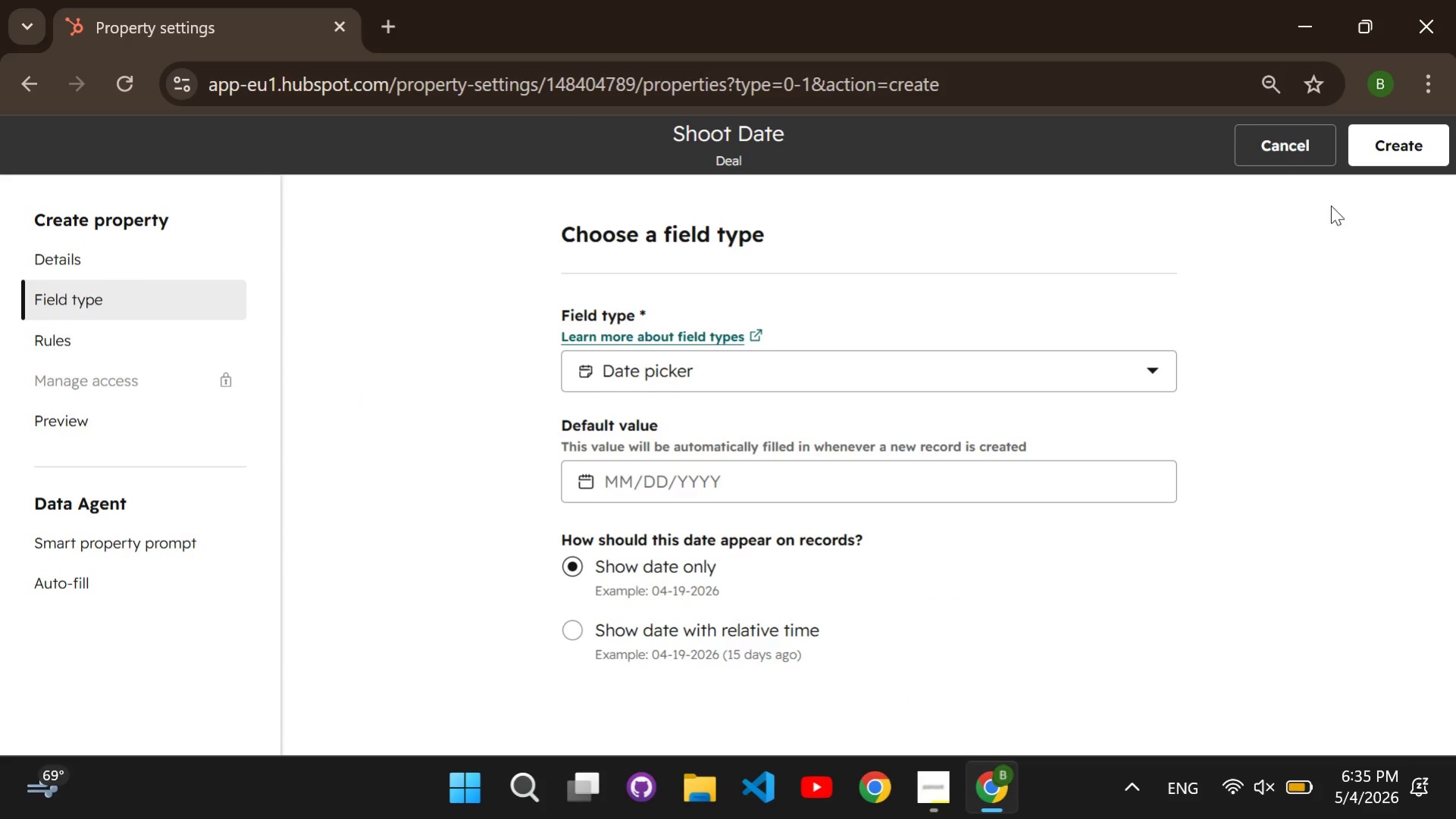 
left_click([1376, 150])
 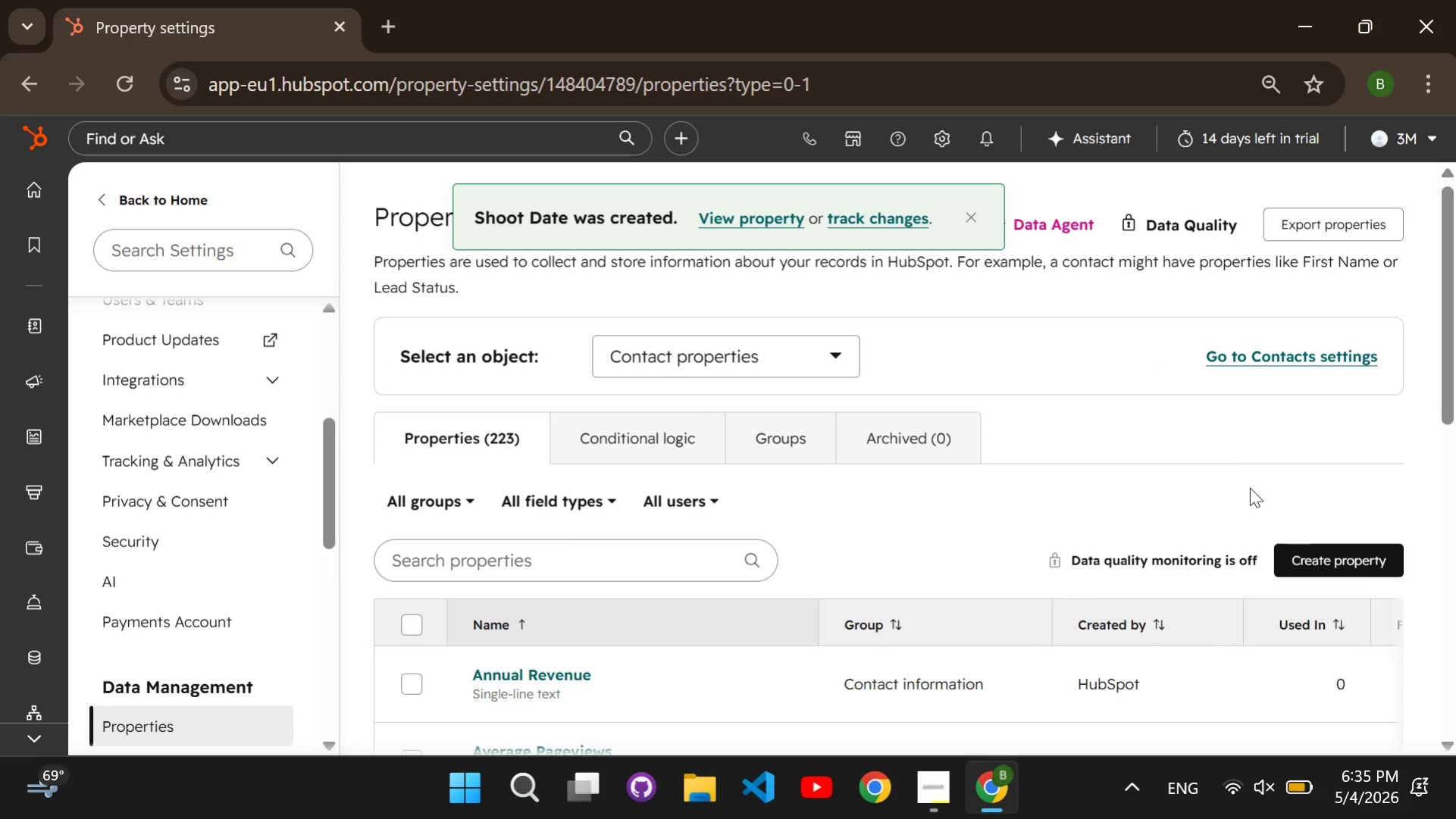 
double_click([1333, 550])
 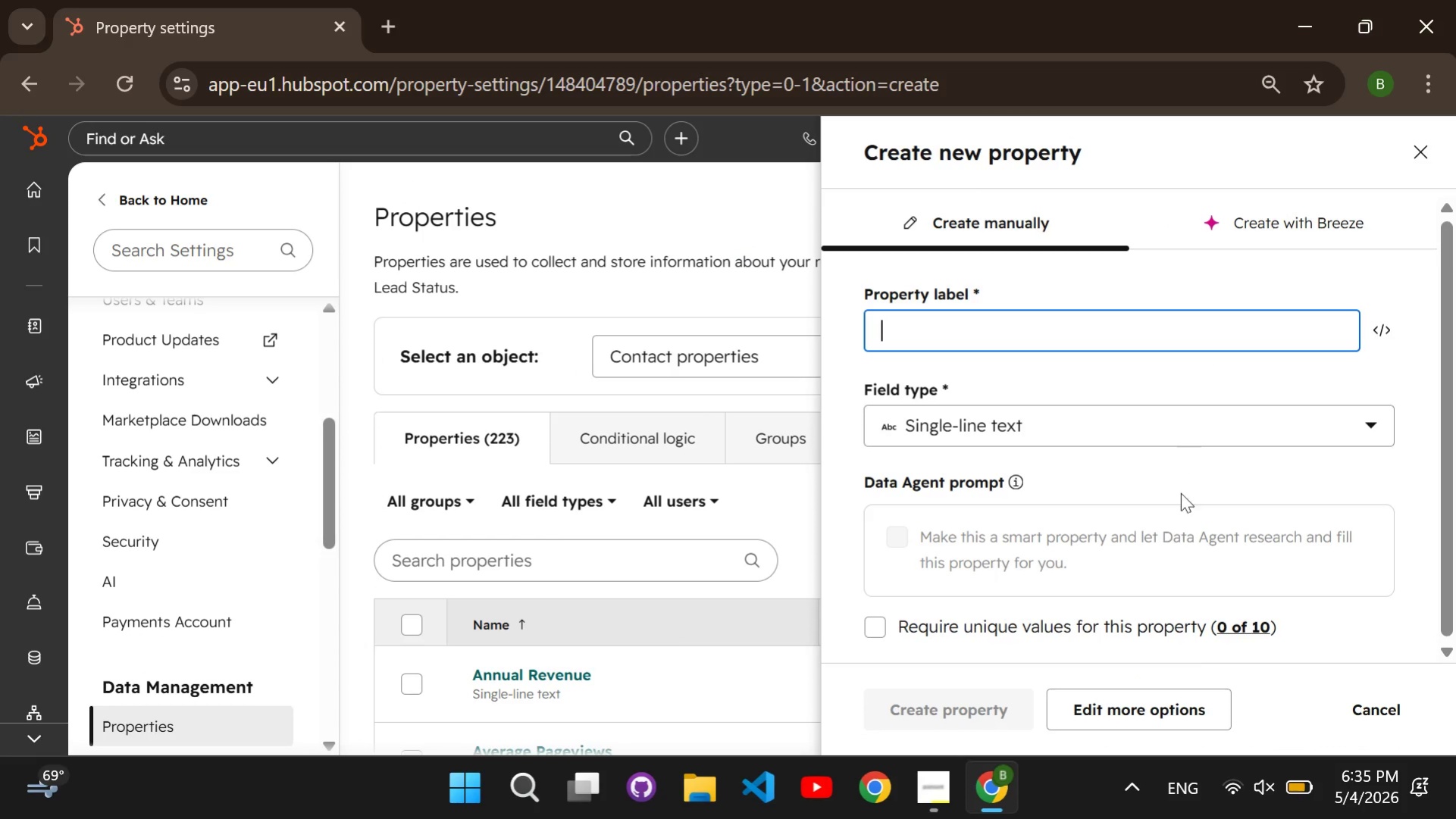 
left_click([1119, 708])
 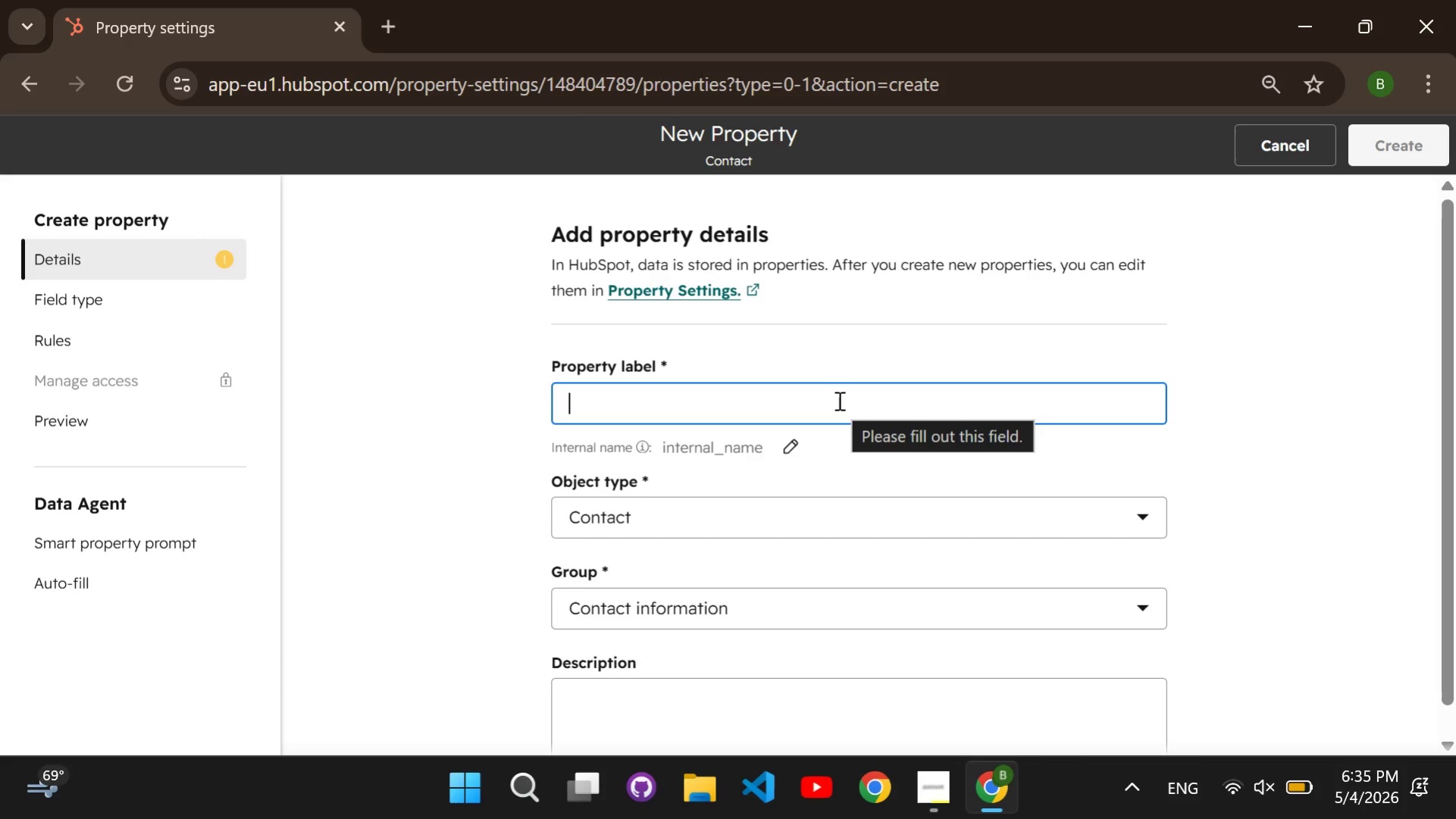 
wait(9.77)
 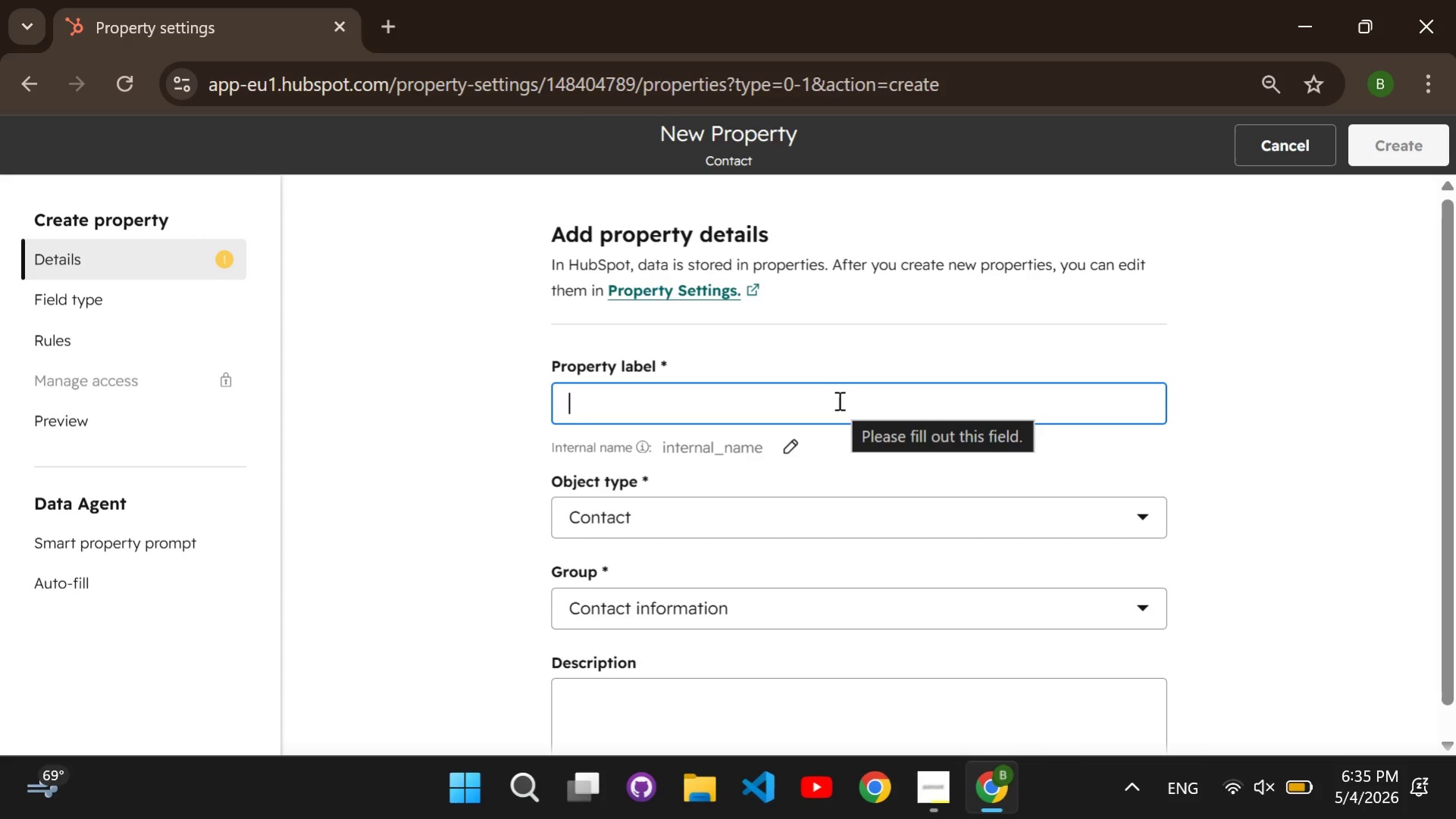 
type(Production Status)
 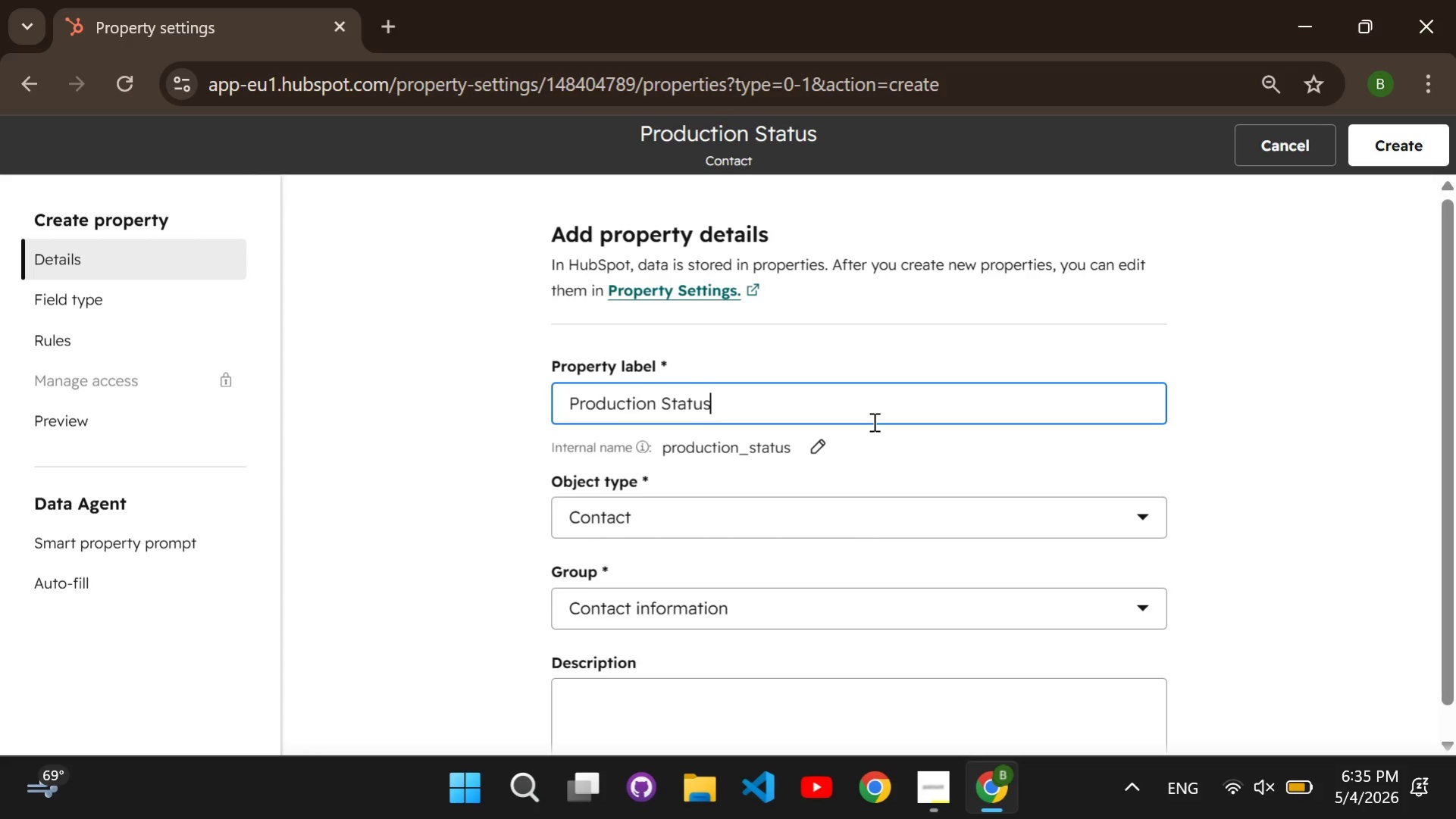 
left_click([830, 518])
 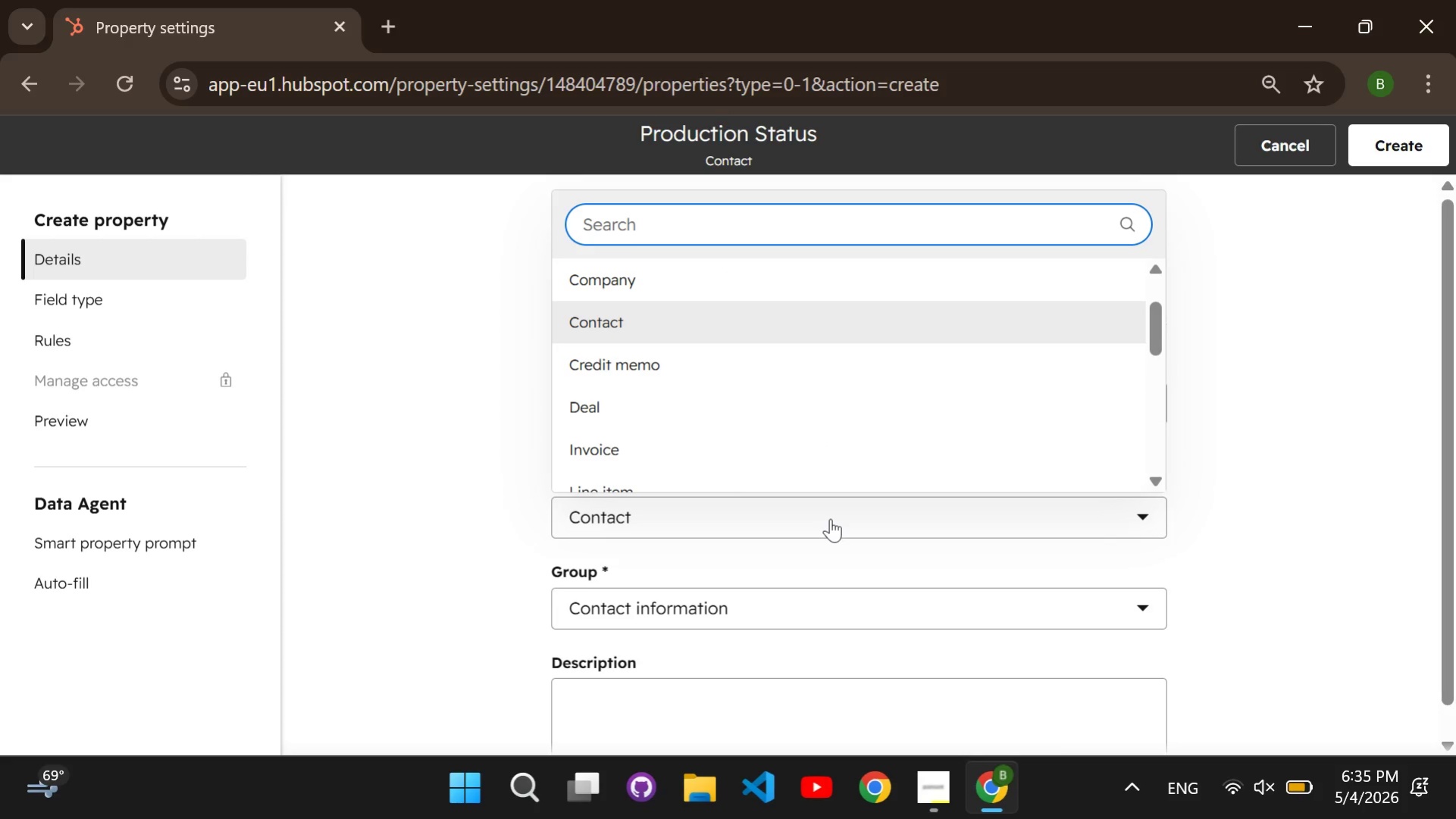 
type(deal)
 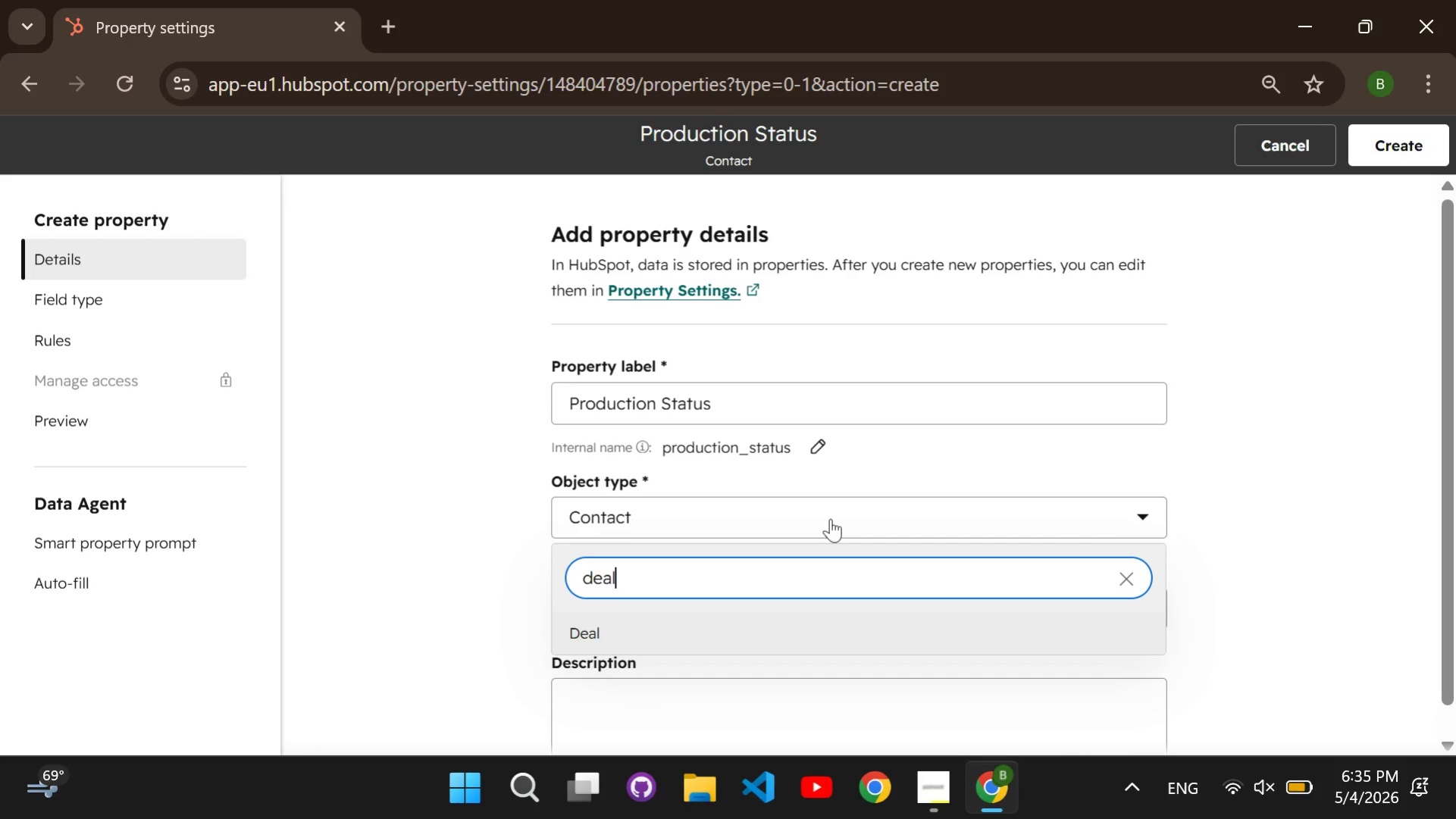 
key(Enter)
 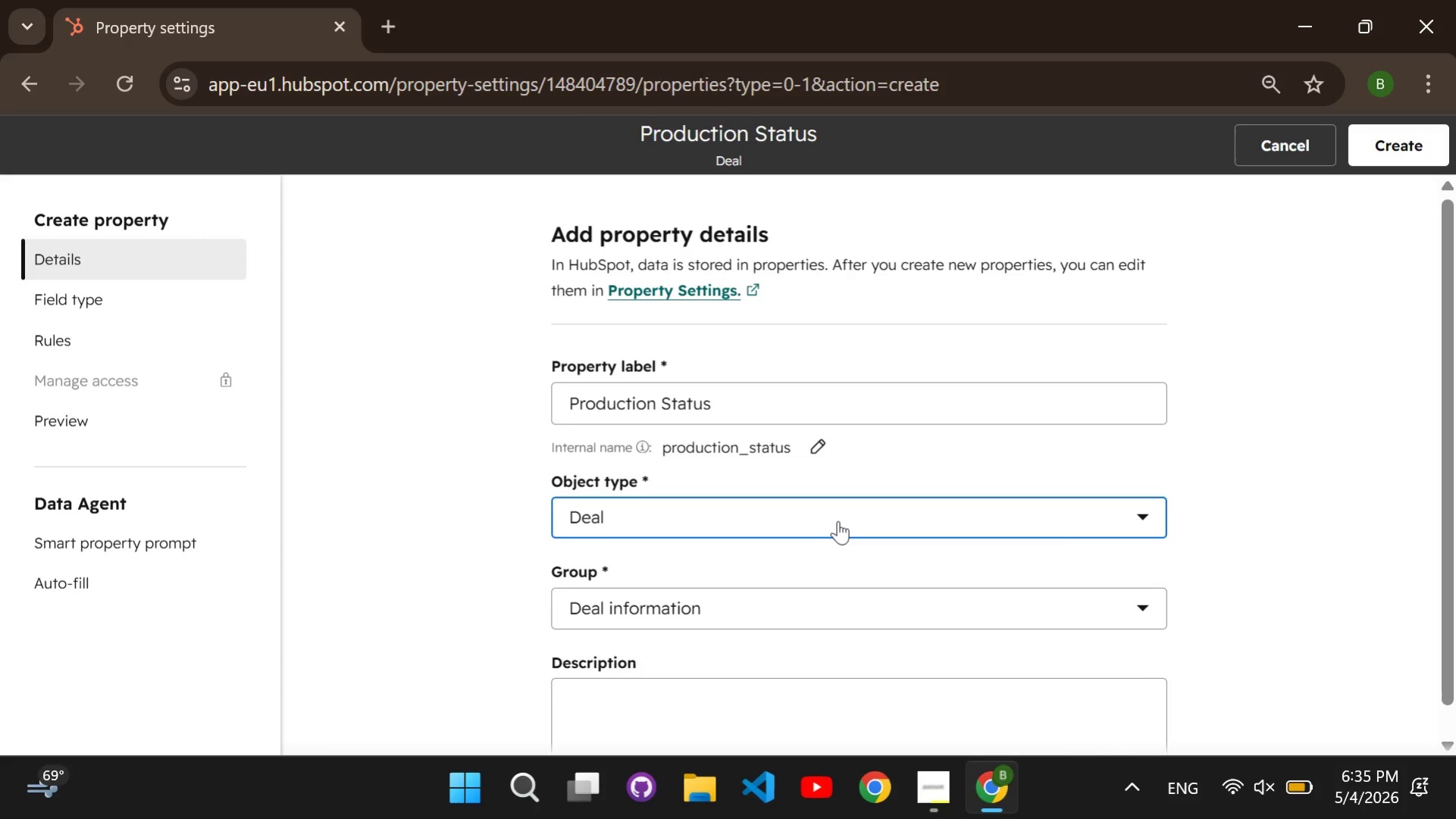 
scroll: coordinate [843, 524], scroll_direction: down, amount: 2.0
 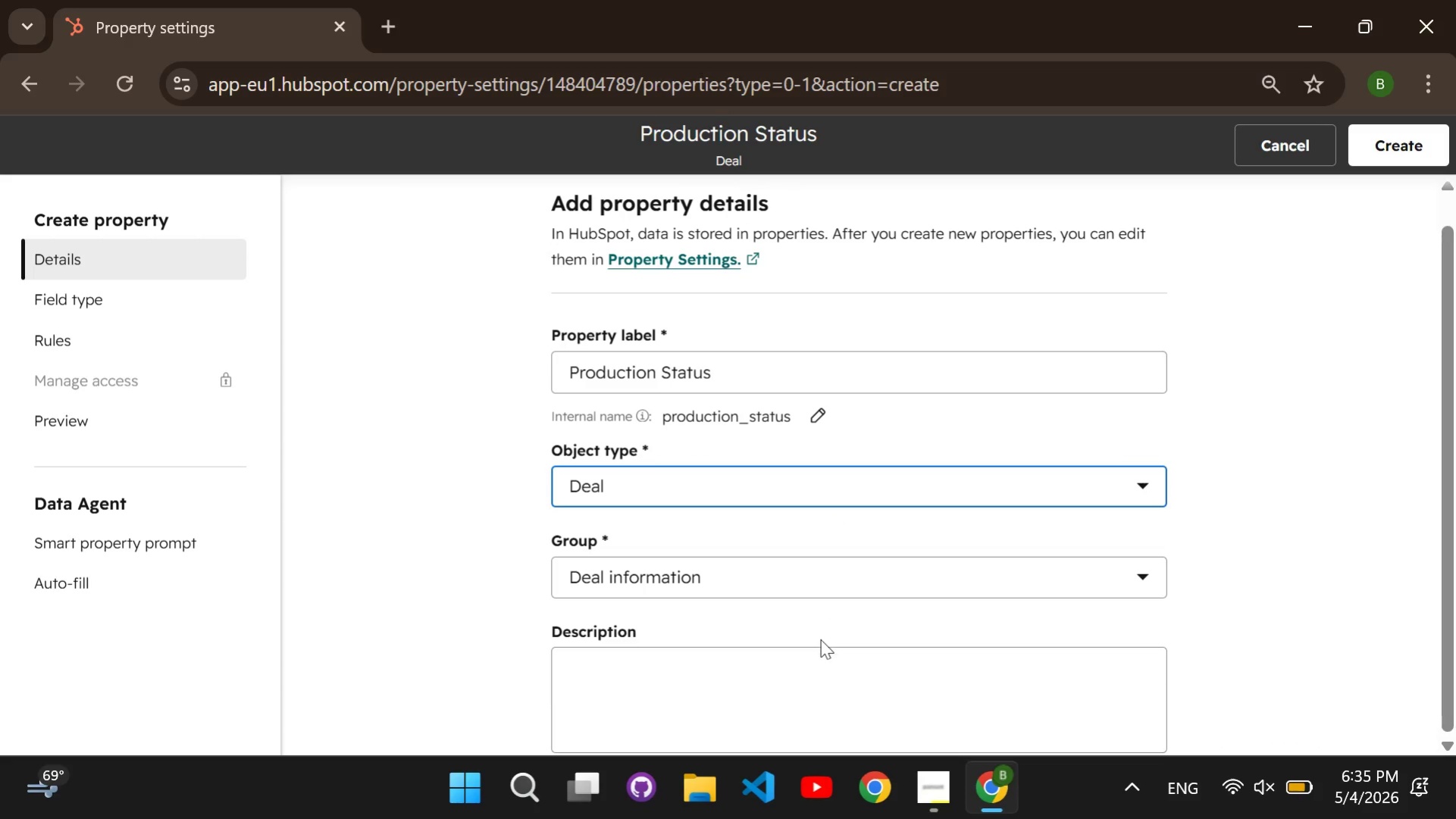 
left_click([826, 667])
 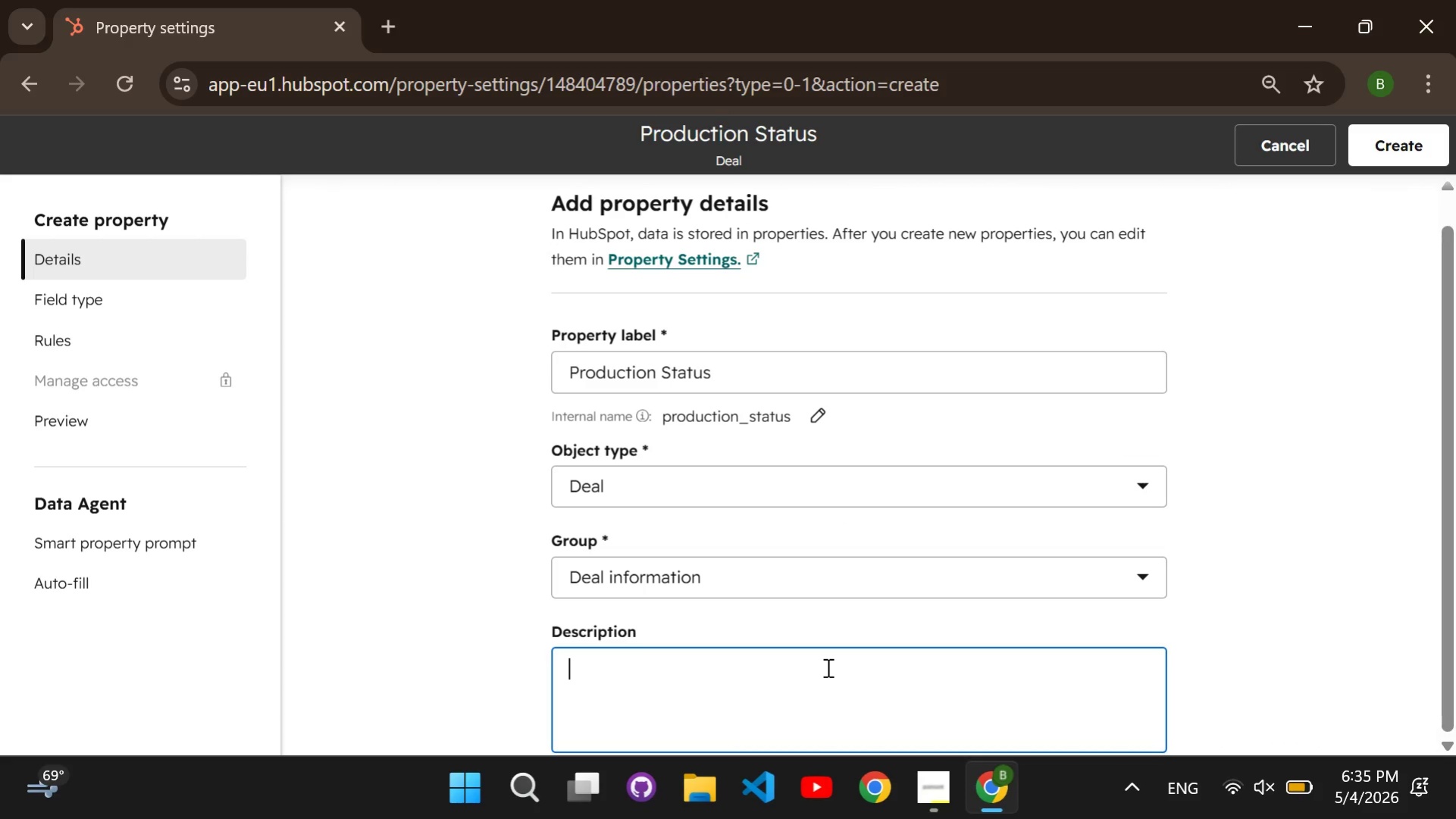 
type(Track the current stage of the creative asset lifecycle after the shoot is completed. This ensure the team knows exactly where a projecr stands in the editing room.)
 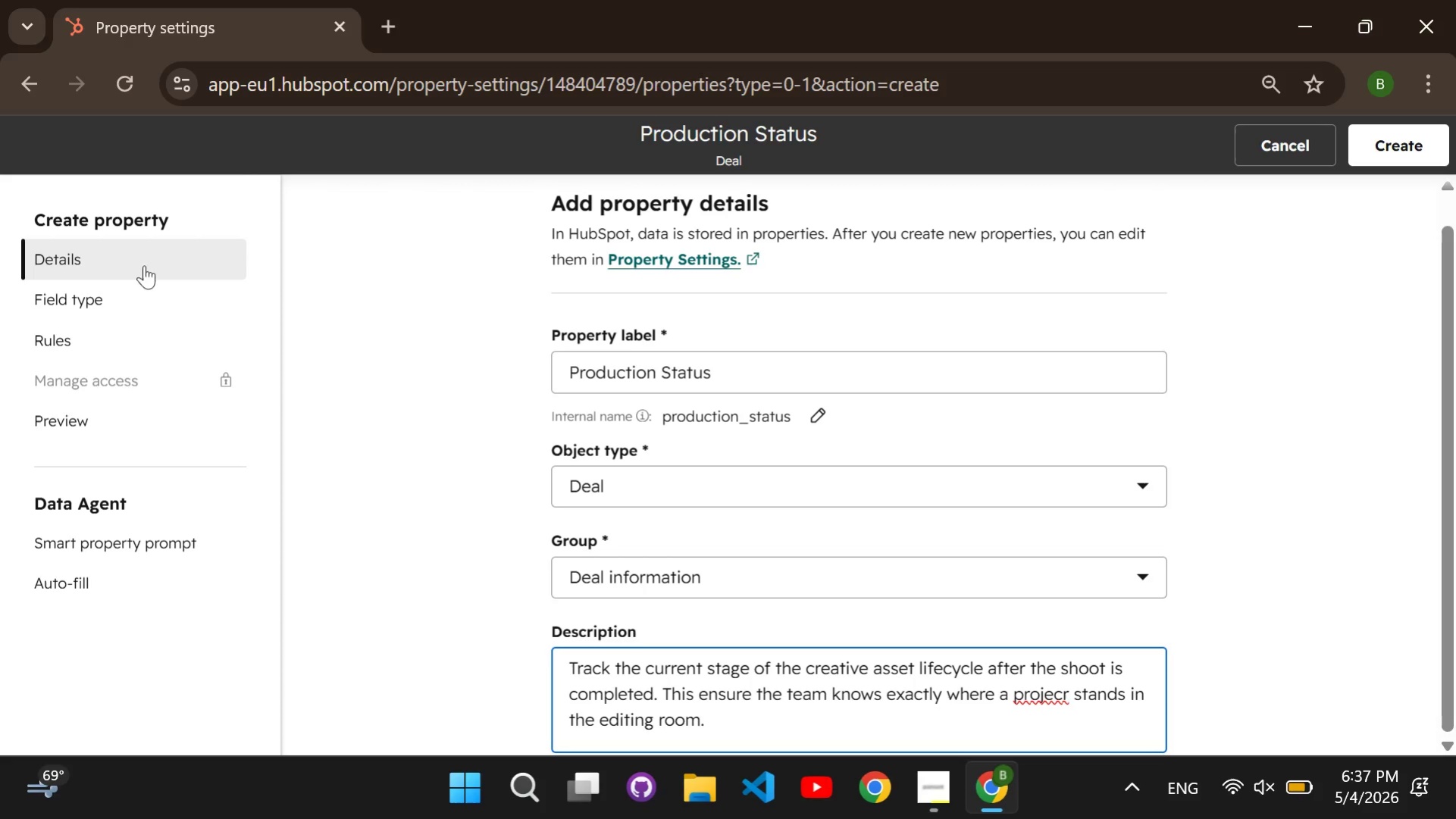 
left_click([129, 290])
 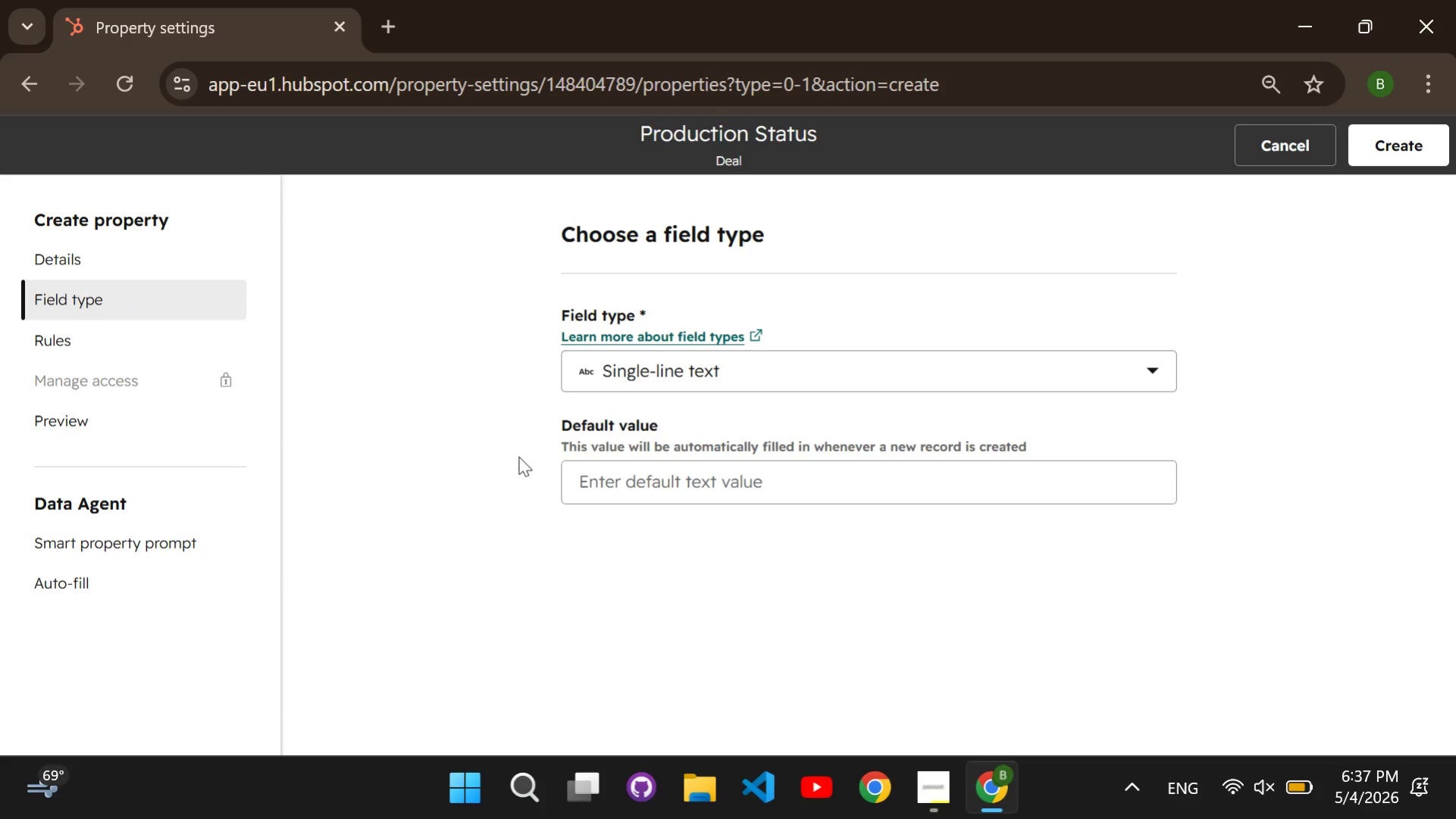 
left_click([726, 370])
 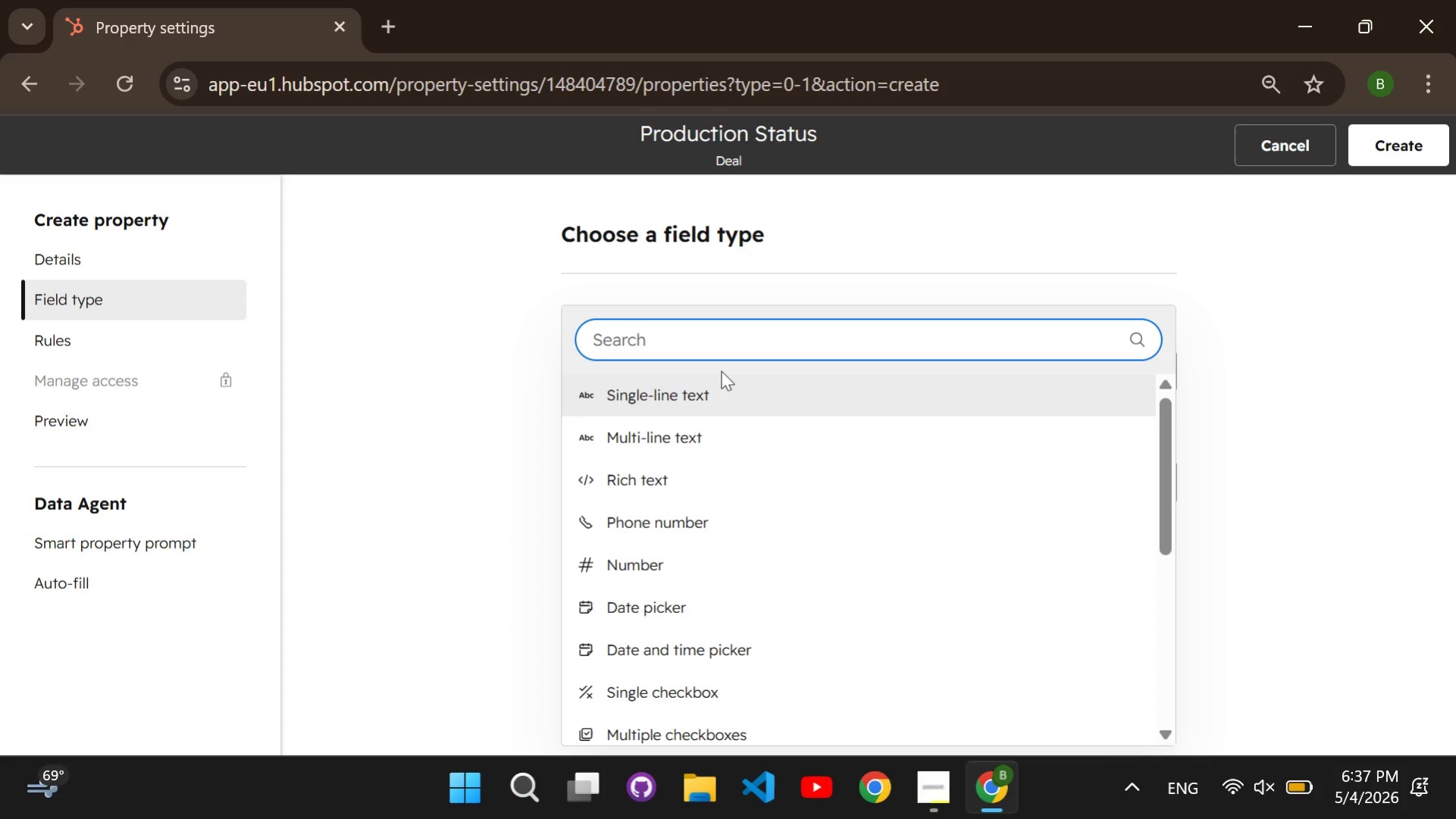 
type(dropdown)
 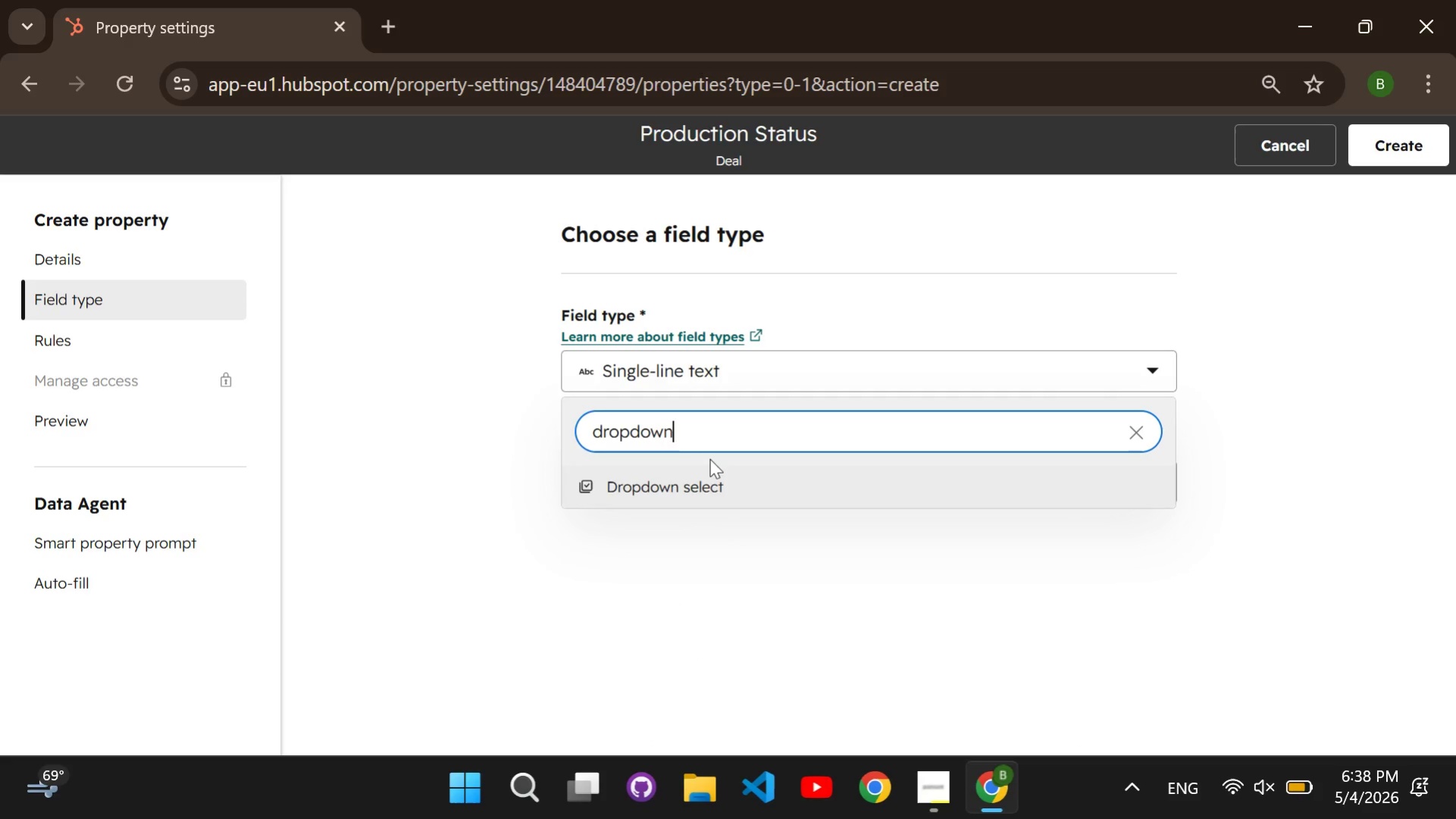 
left_click([705, 478])
 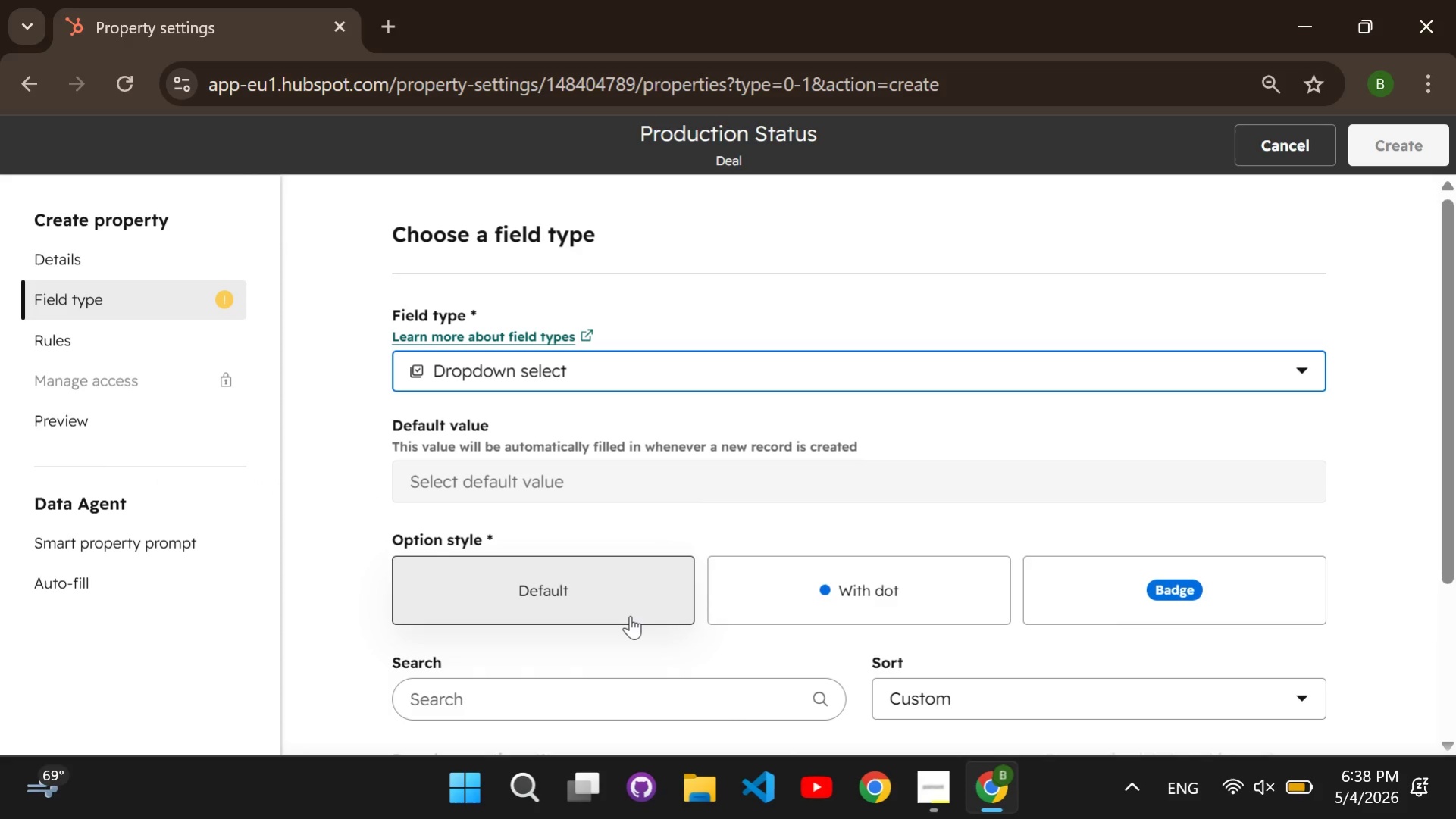 
wait(6.69)
 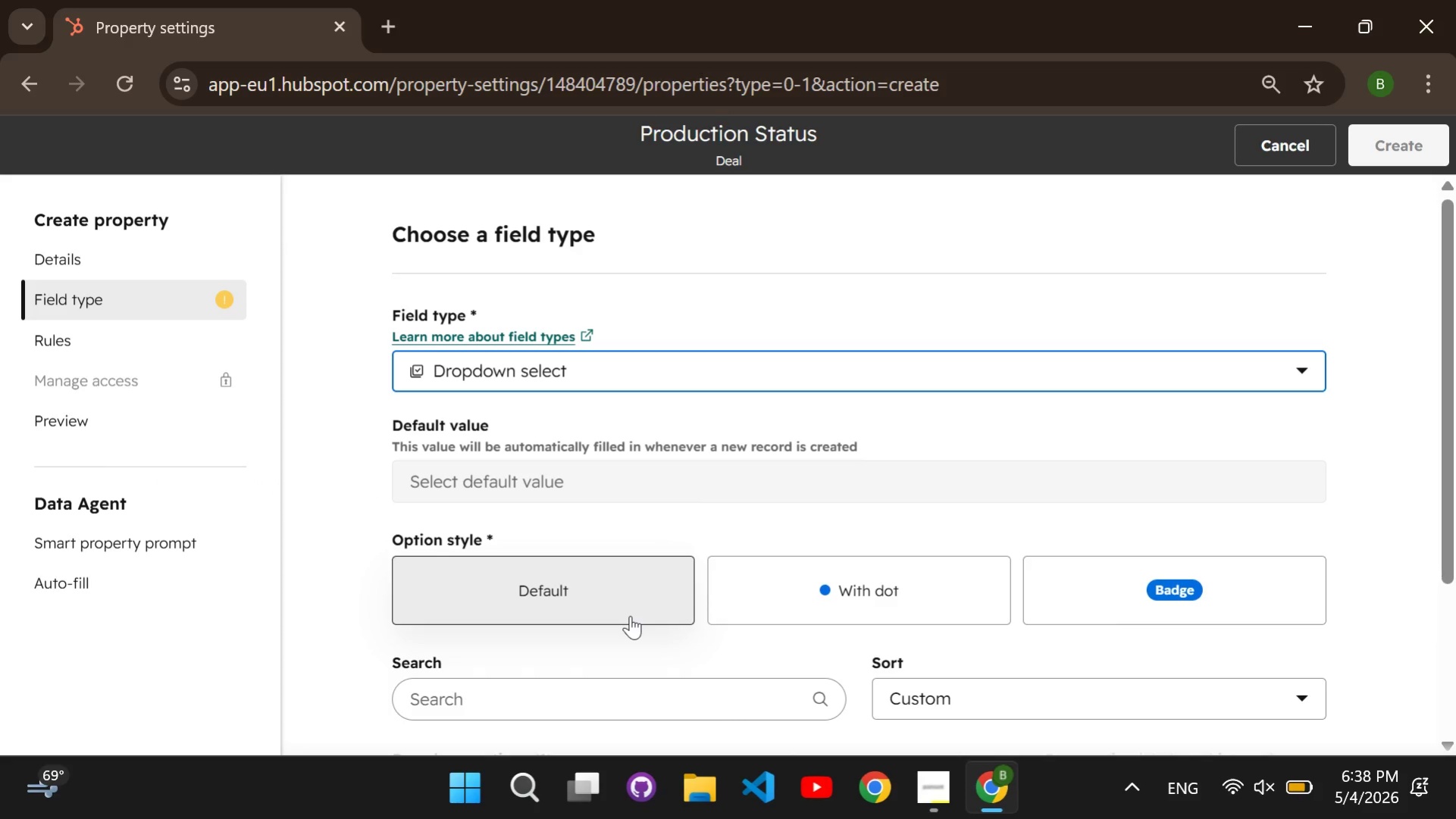 
scroll: coordinate [647, 522], scroll_direction: down, amount: 2.0
 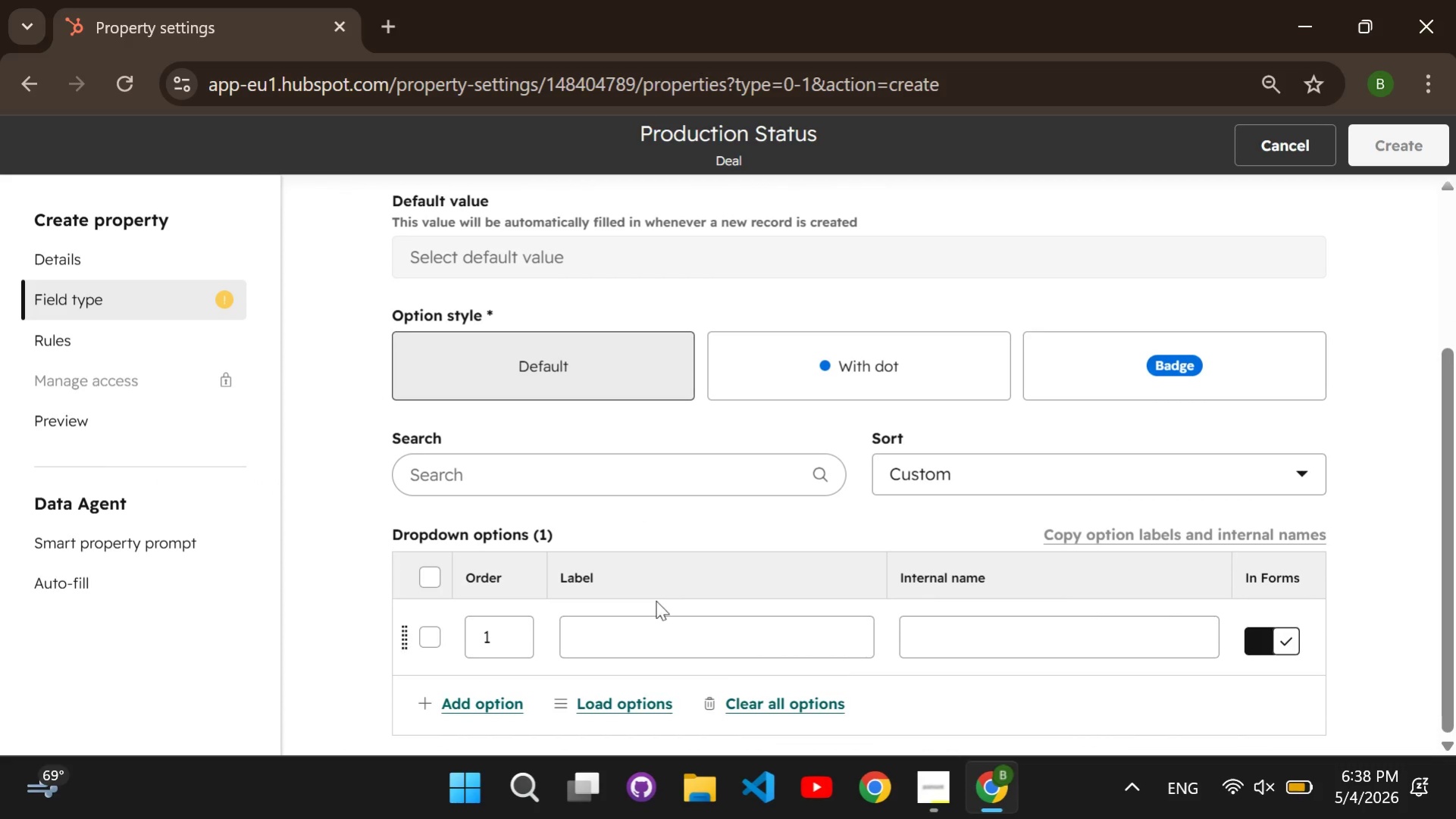 
double_click([662, 622])
 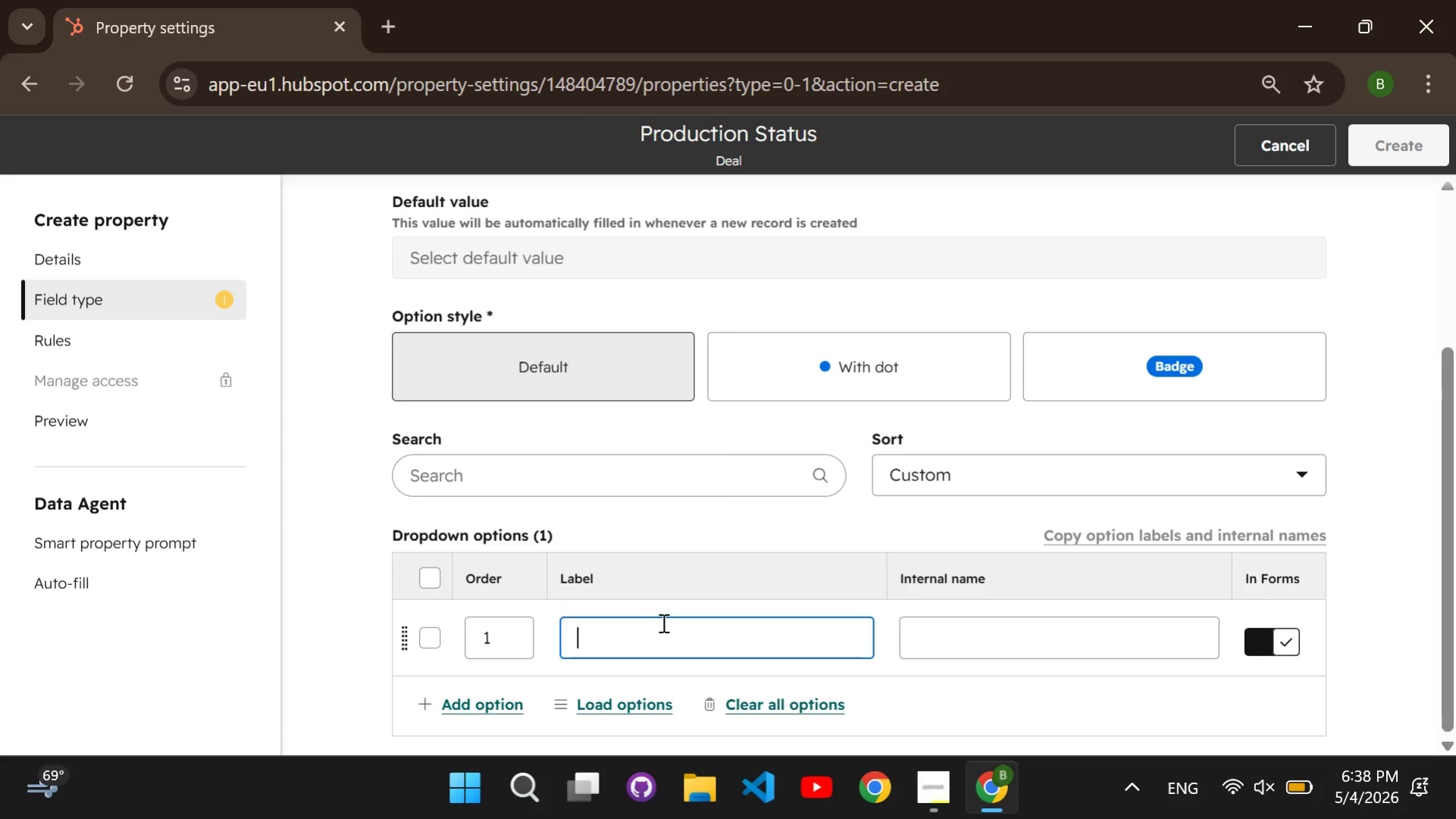 
type(Scheduled)
 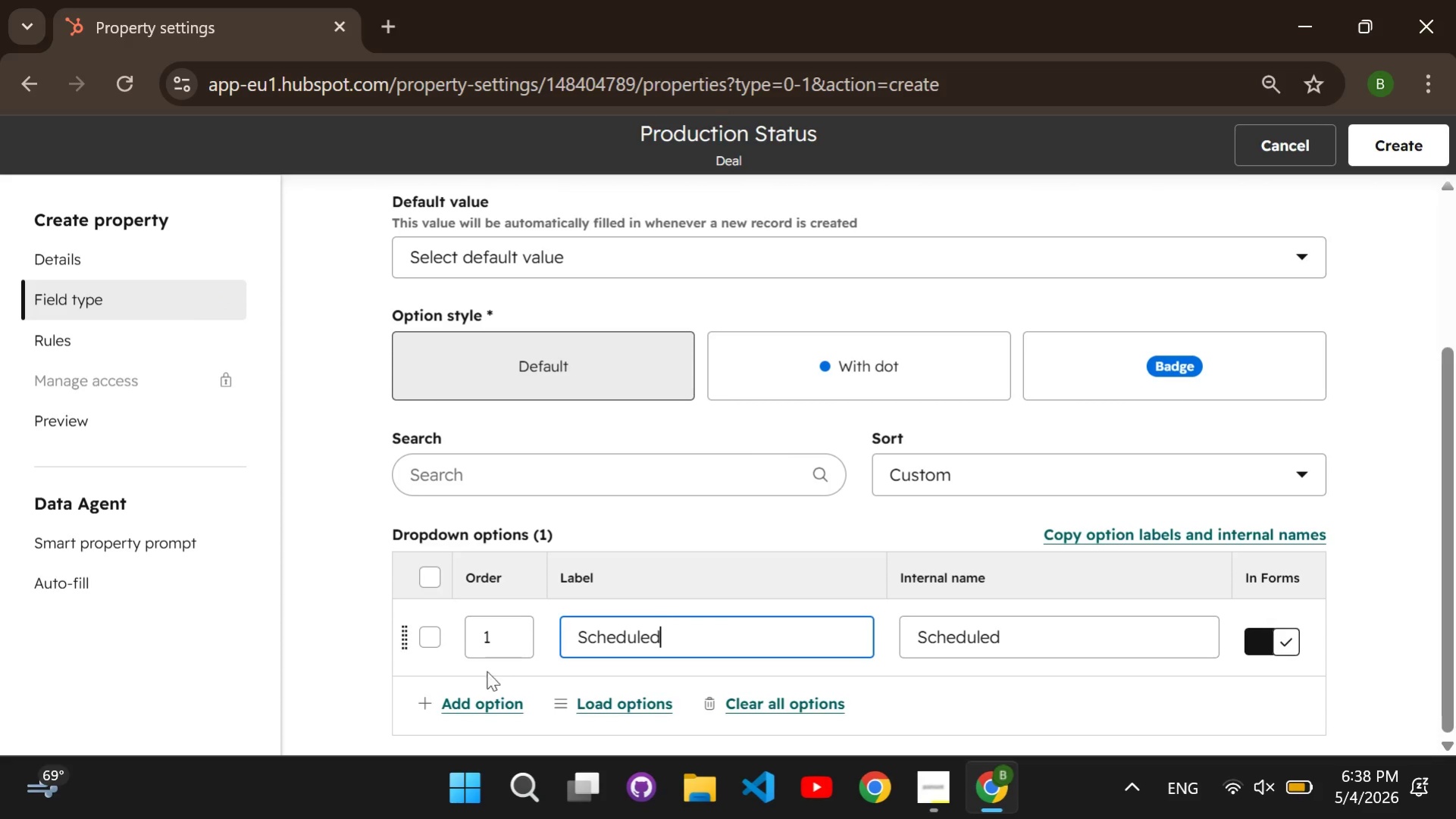 
double_click([485, 702])
 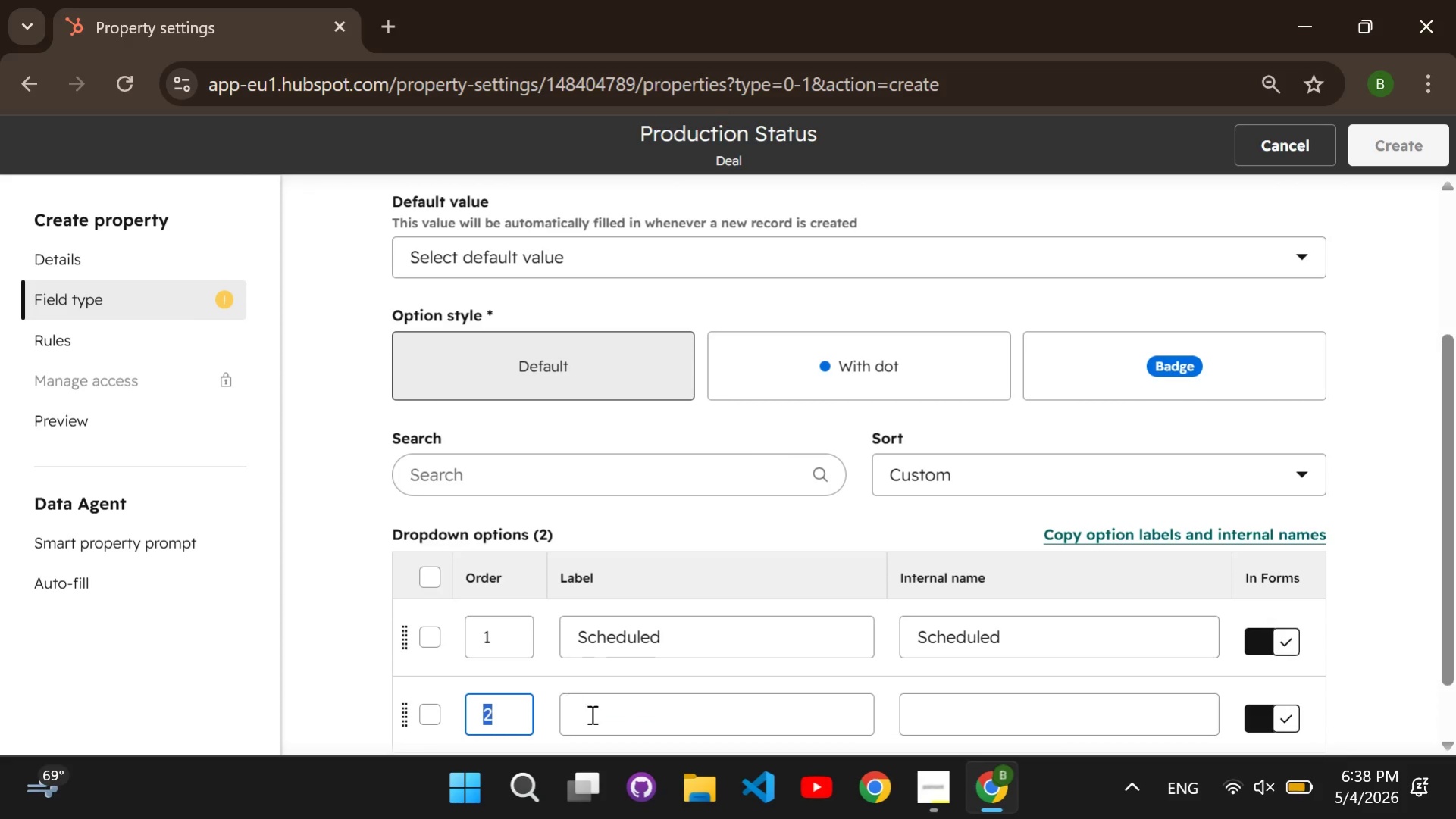 
left_click([590, 714])
 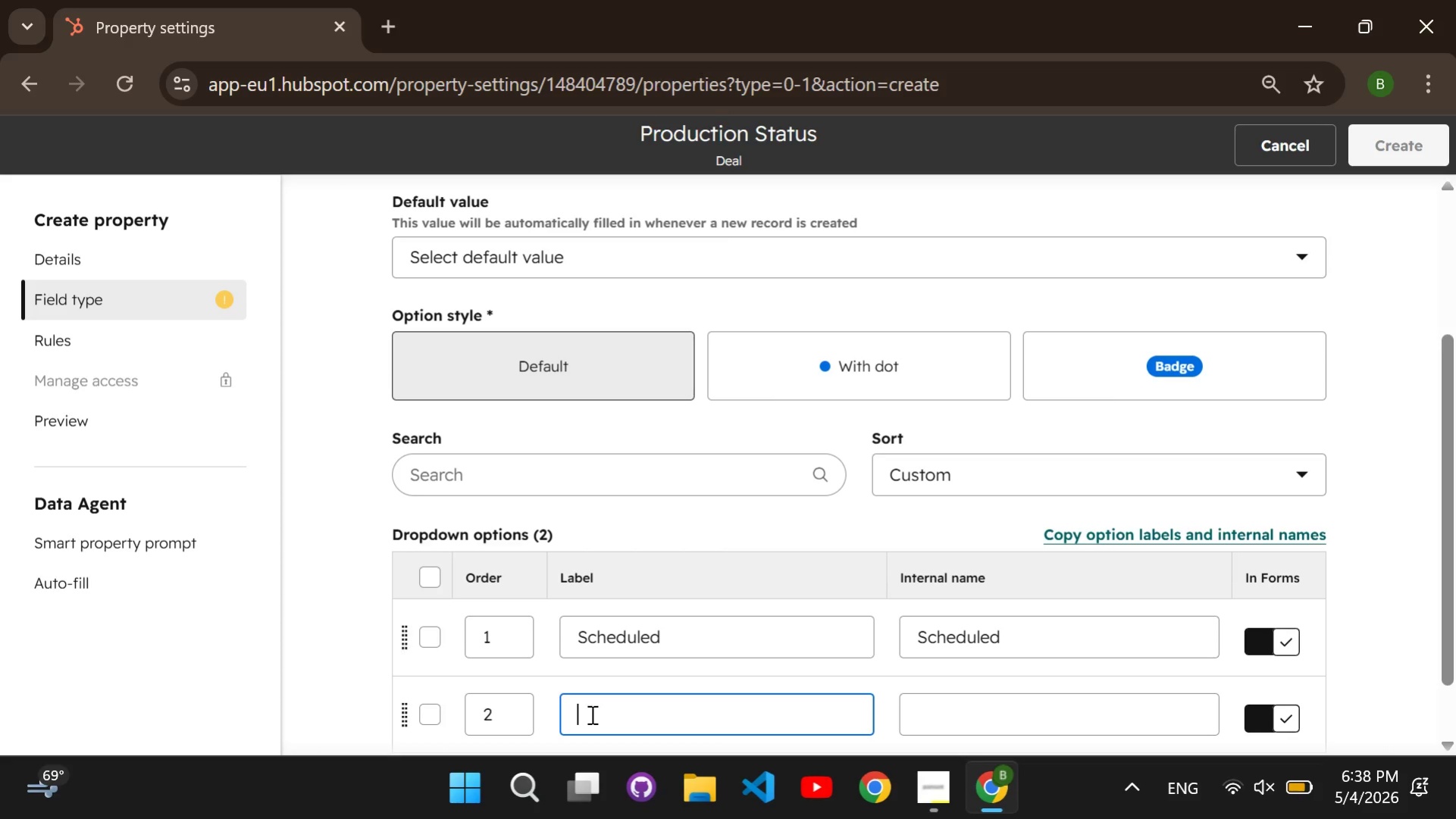 
type(Shooting )
 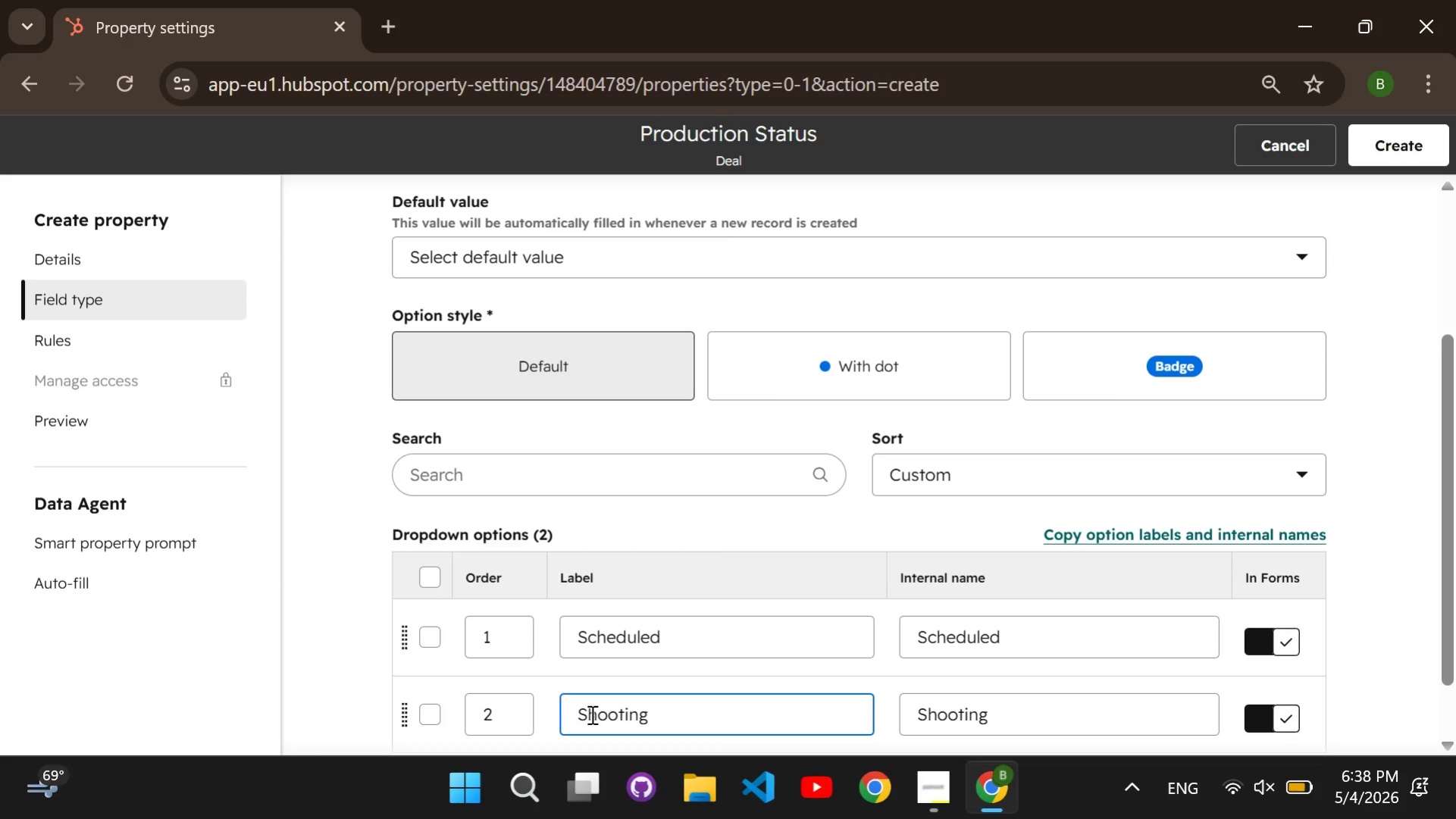 
wait(6.44)
 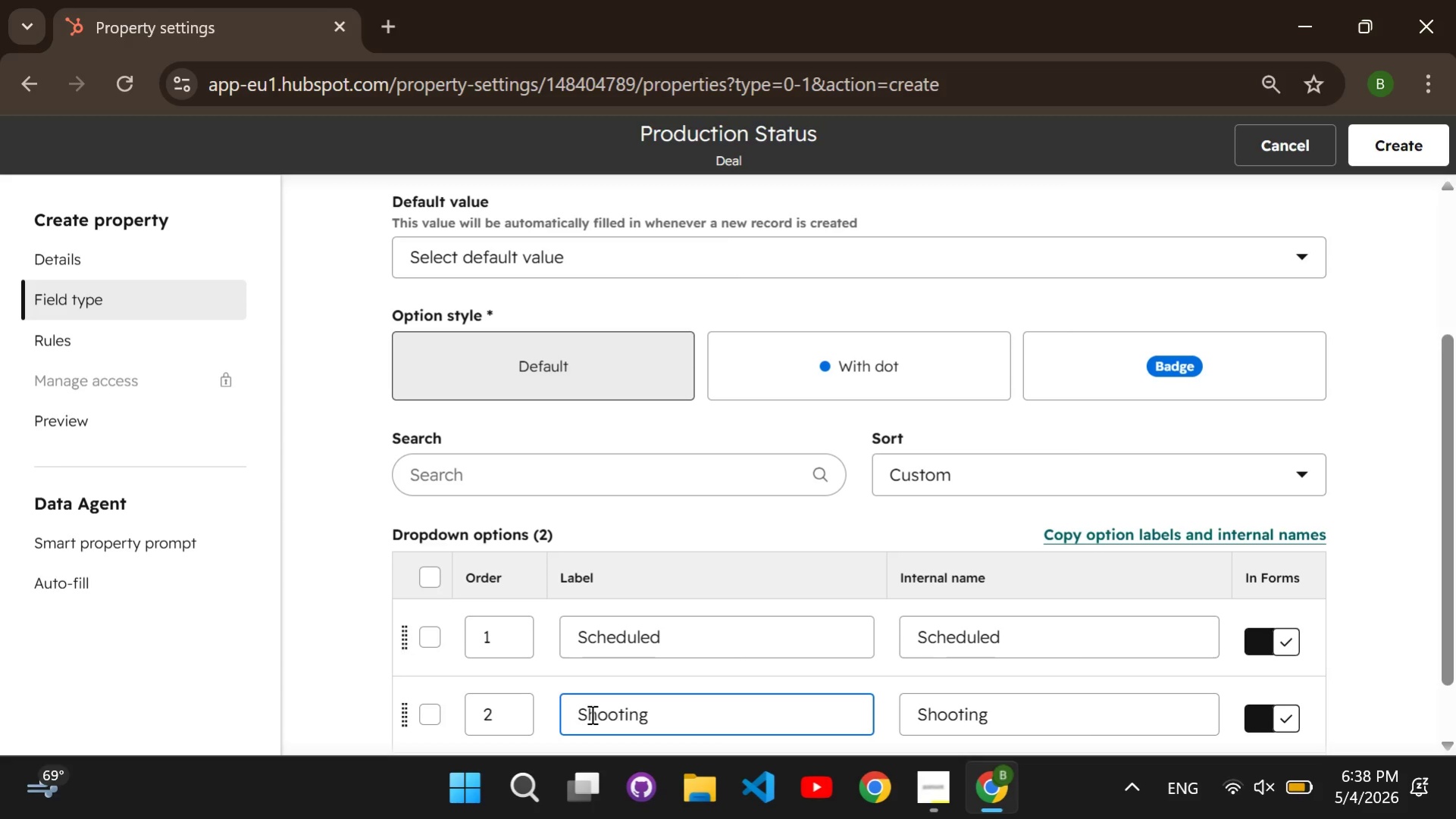 
type(Completed)
 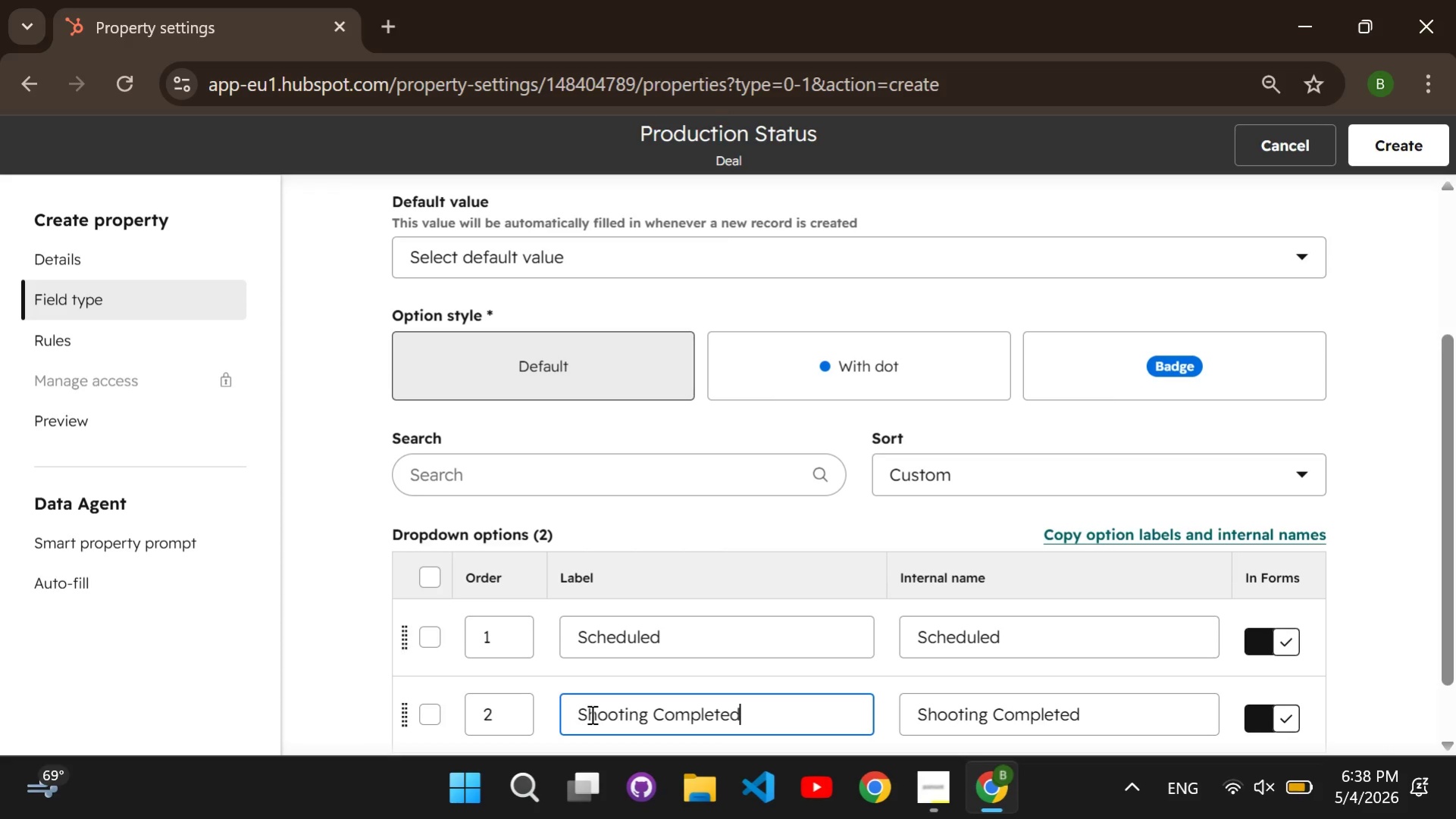 
scroll: coordinate [603, 696], scroll_direction: down, amount: 1.0
 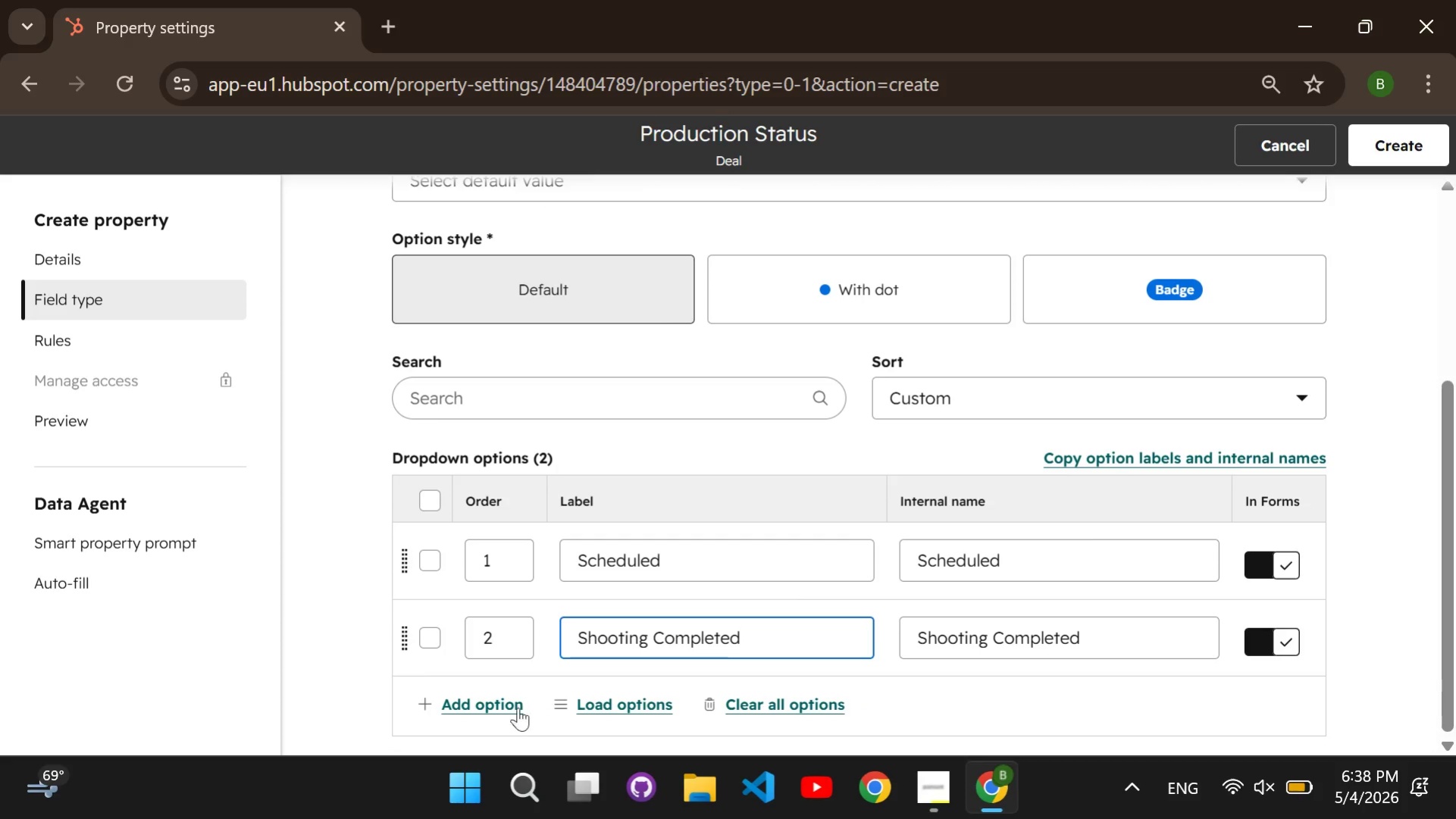 
left_click([494, 712])
 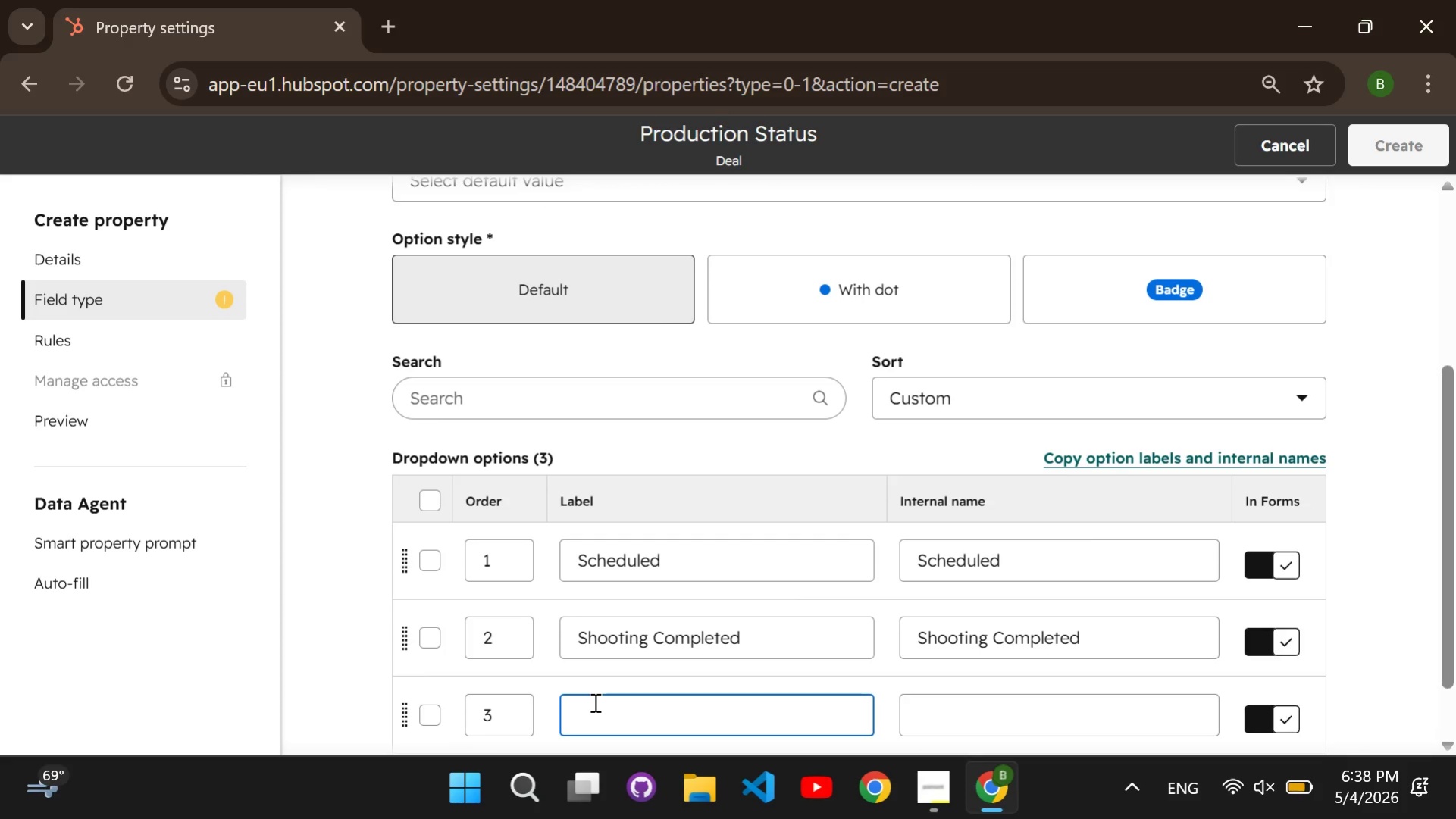 
type(Editing)
 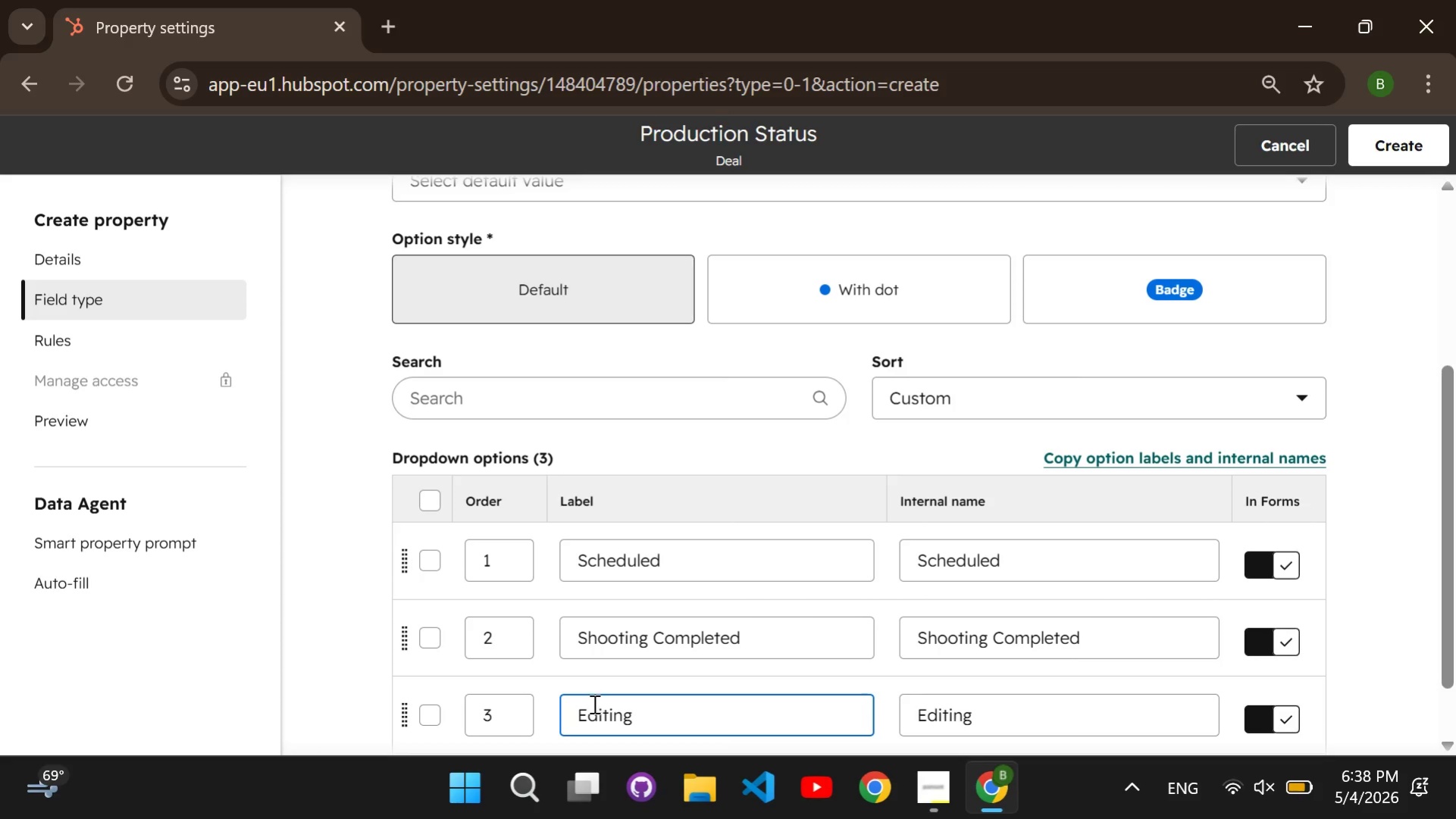 
scroll: coordinate [612, 697], scroll_direction: down, amount: 2.0
 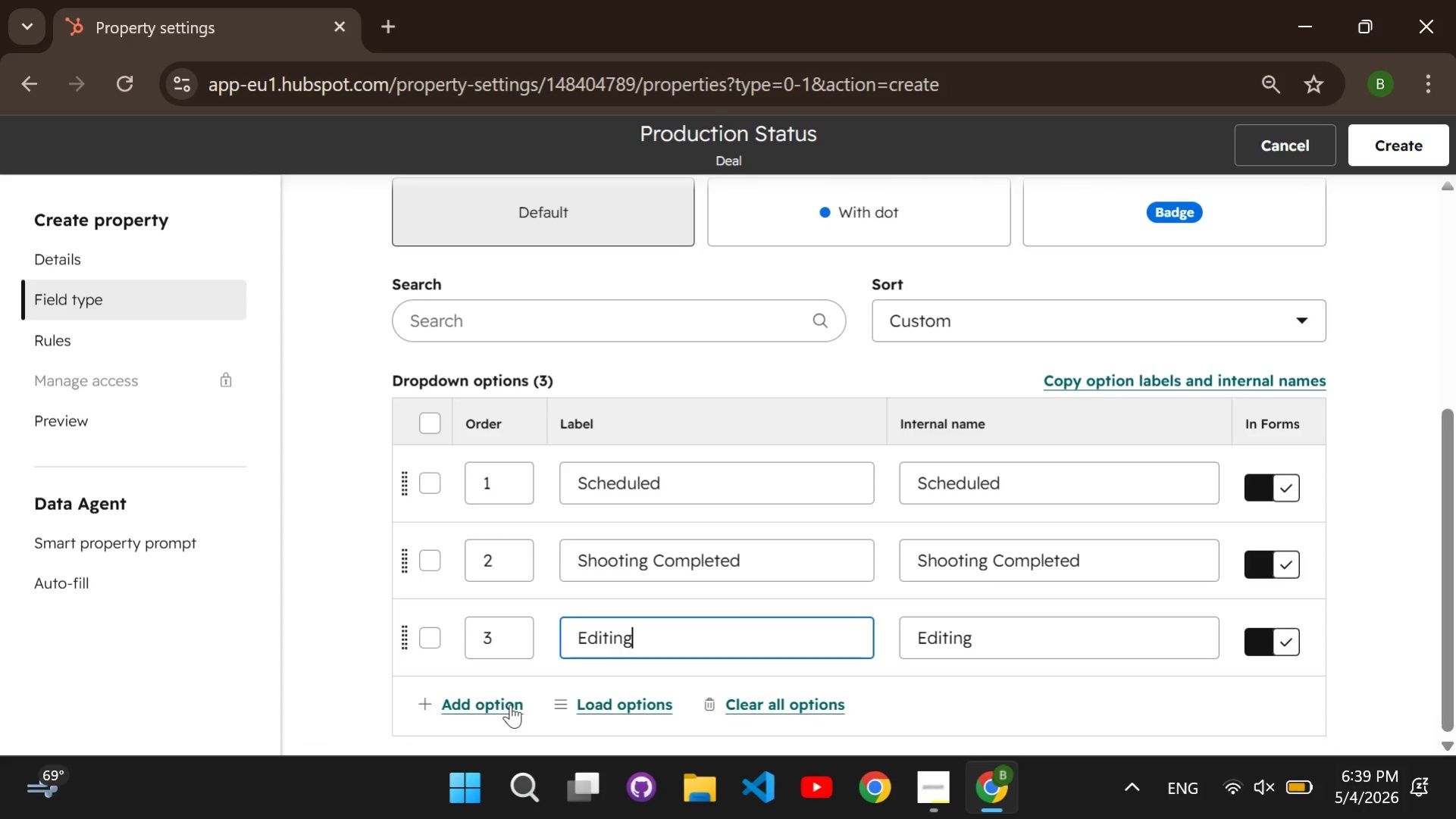 
left_click([509, 704])
 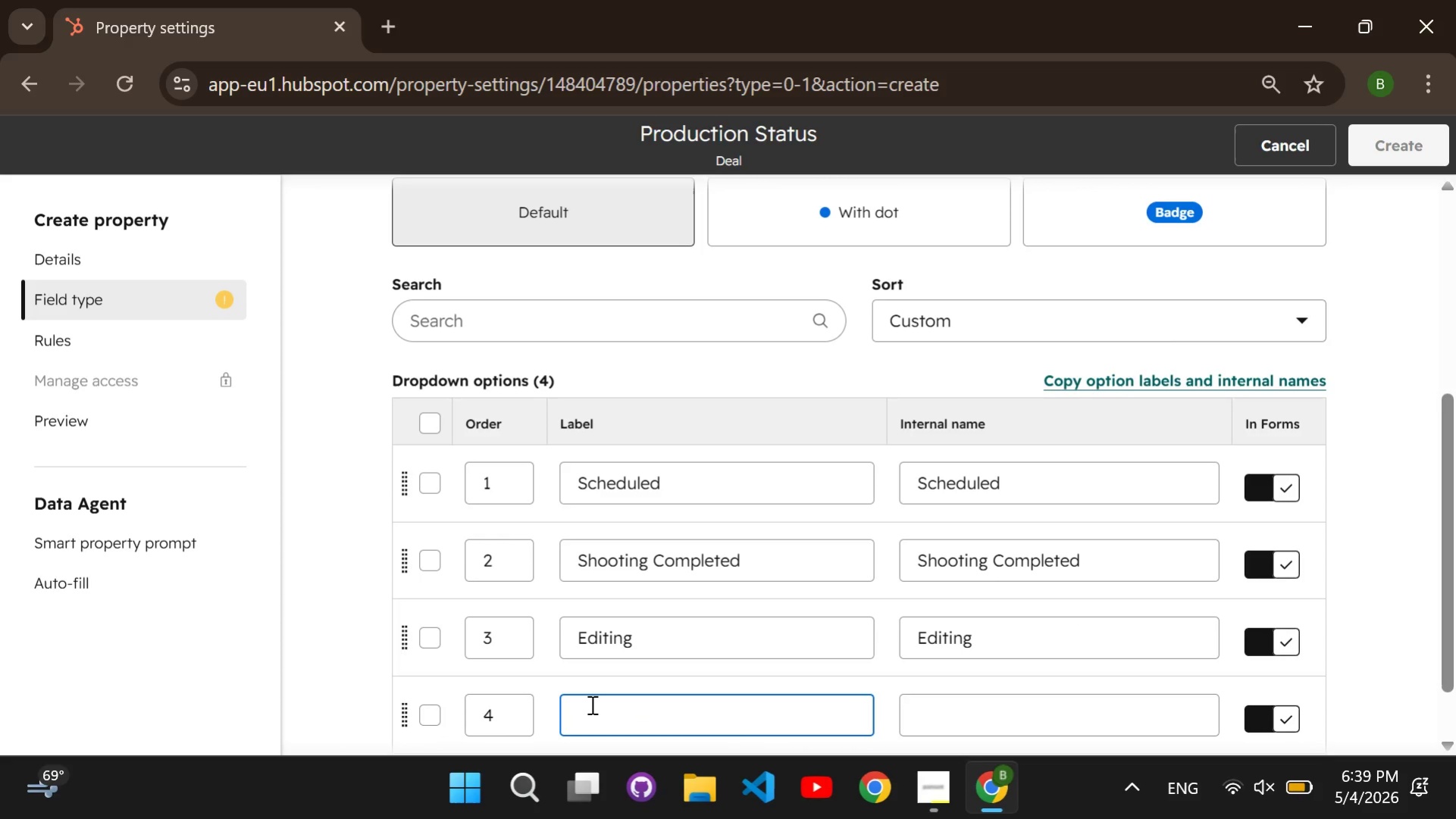 
type(Delivered)
 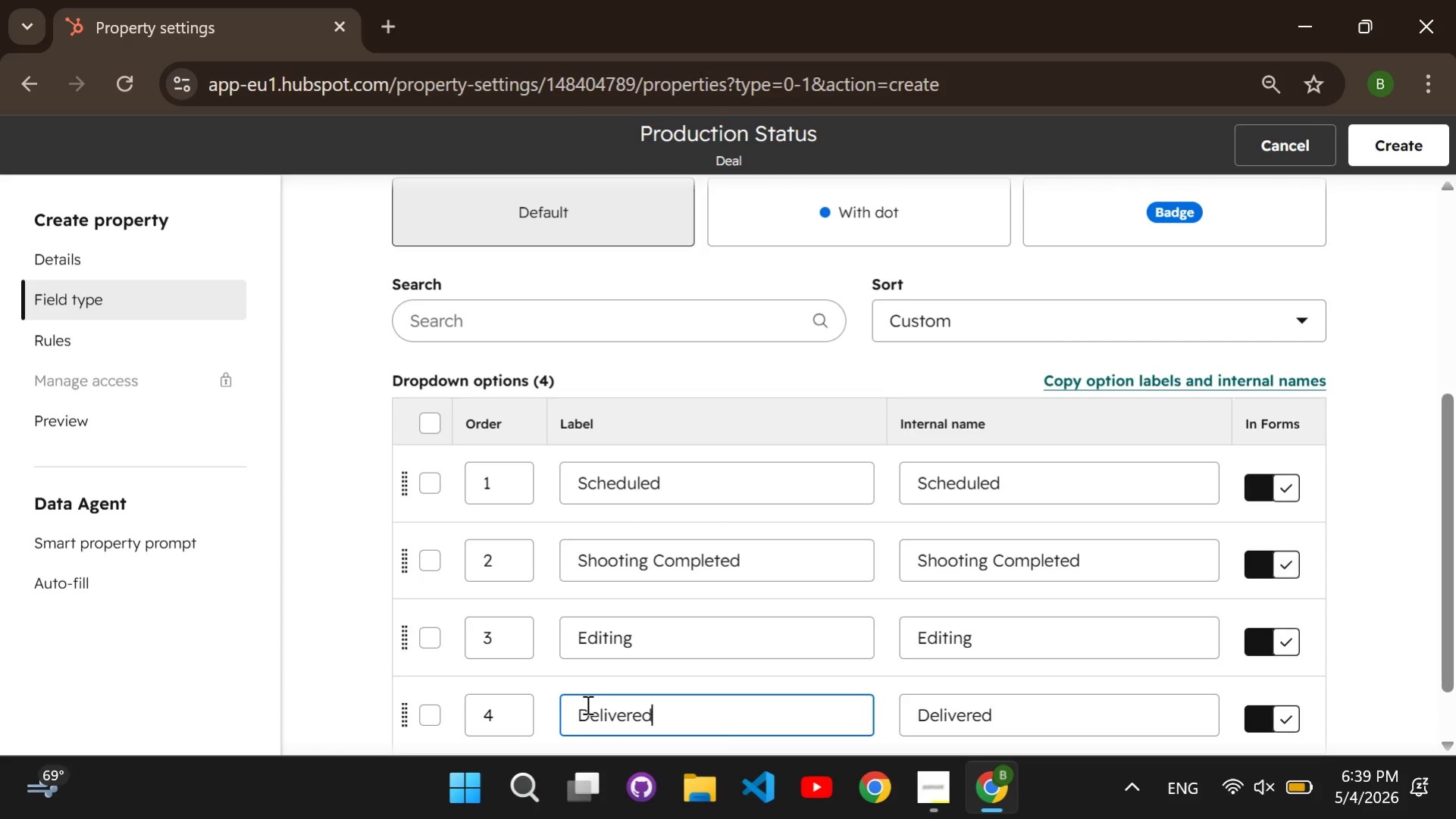 
scroll: coordinate [565, 691], scroll_direction: down, amount: 3.0
 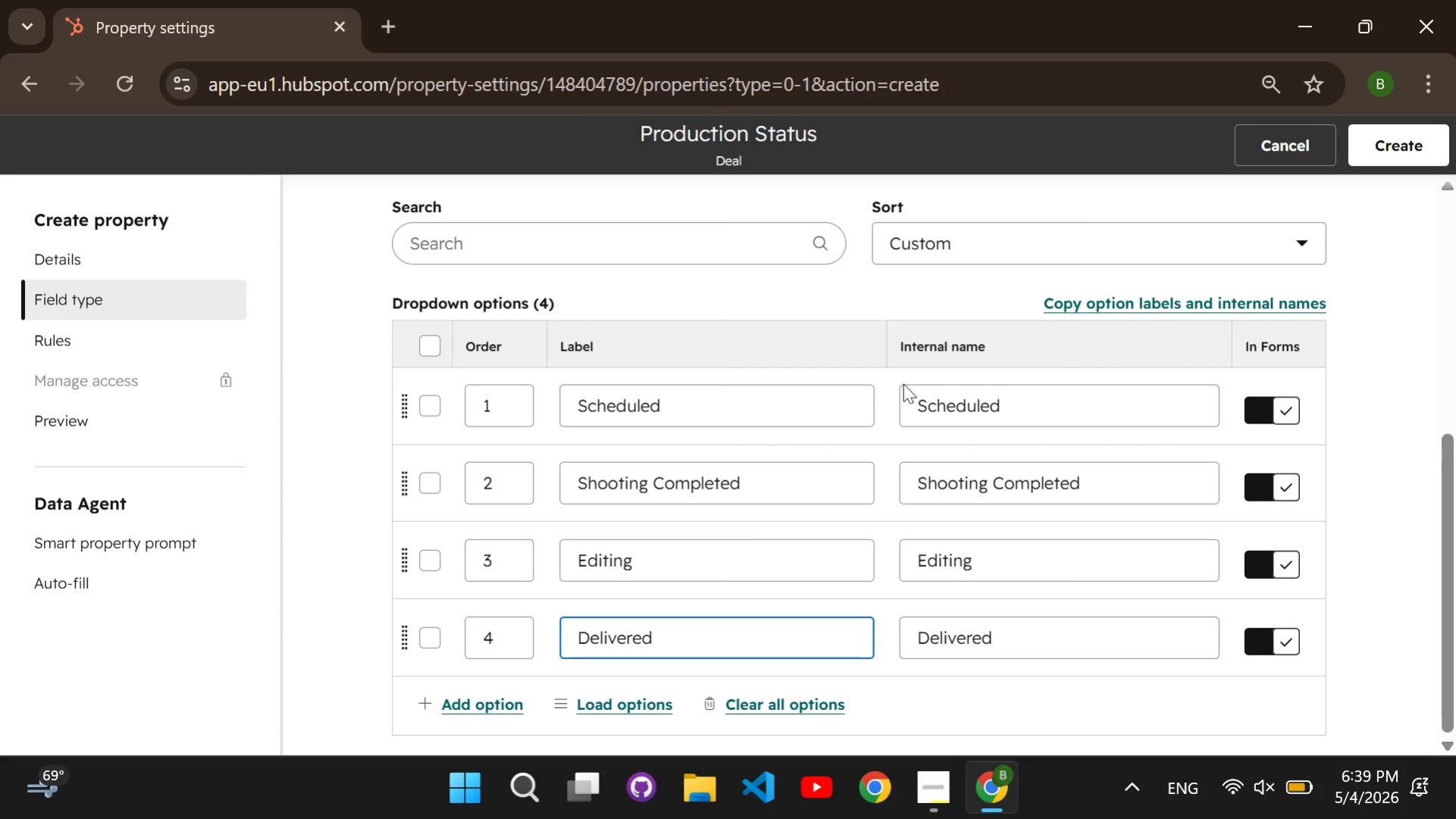 
wait(13.29)
 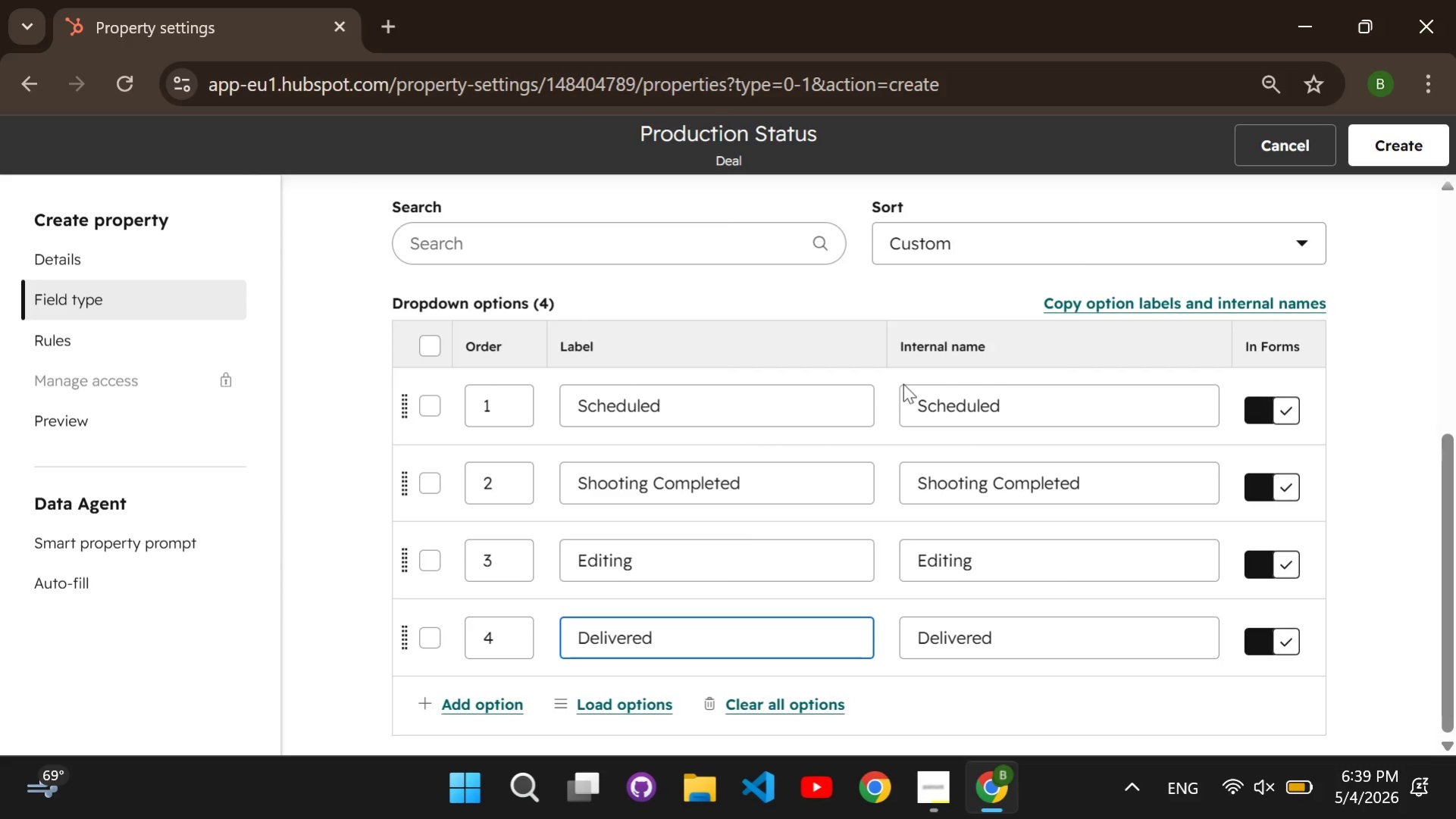 
left_click([1382, 155])
 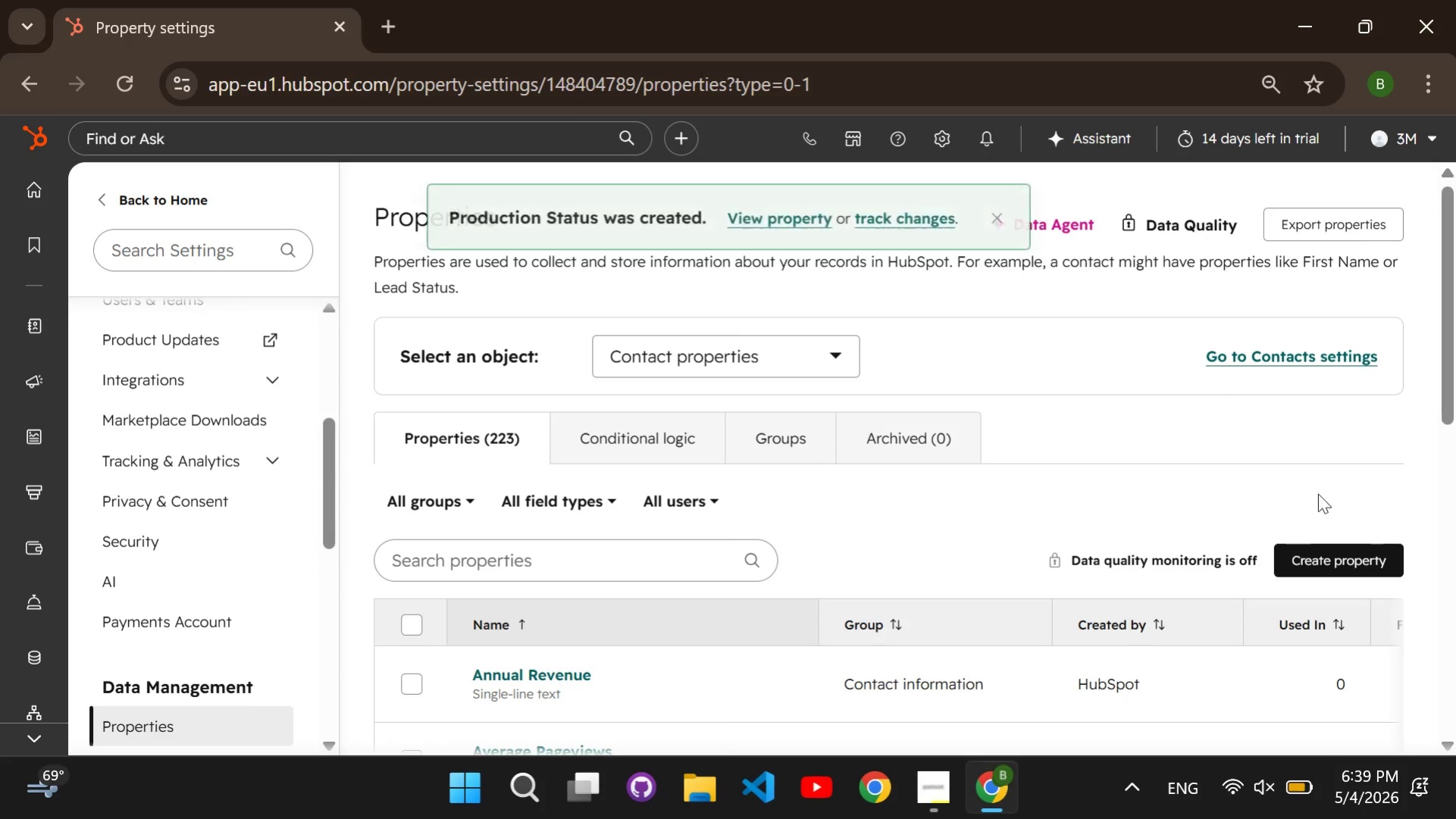 
double_click([1347, 557])
 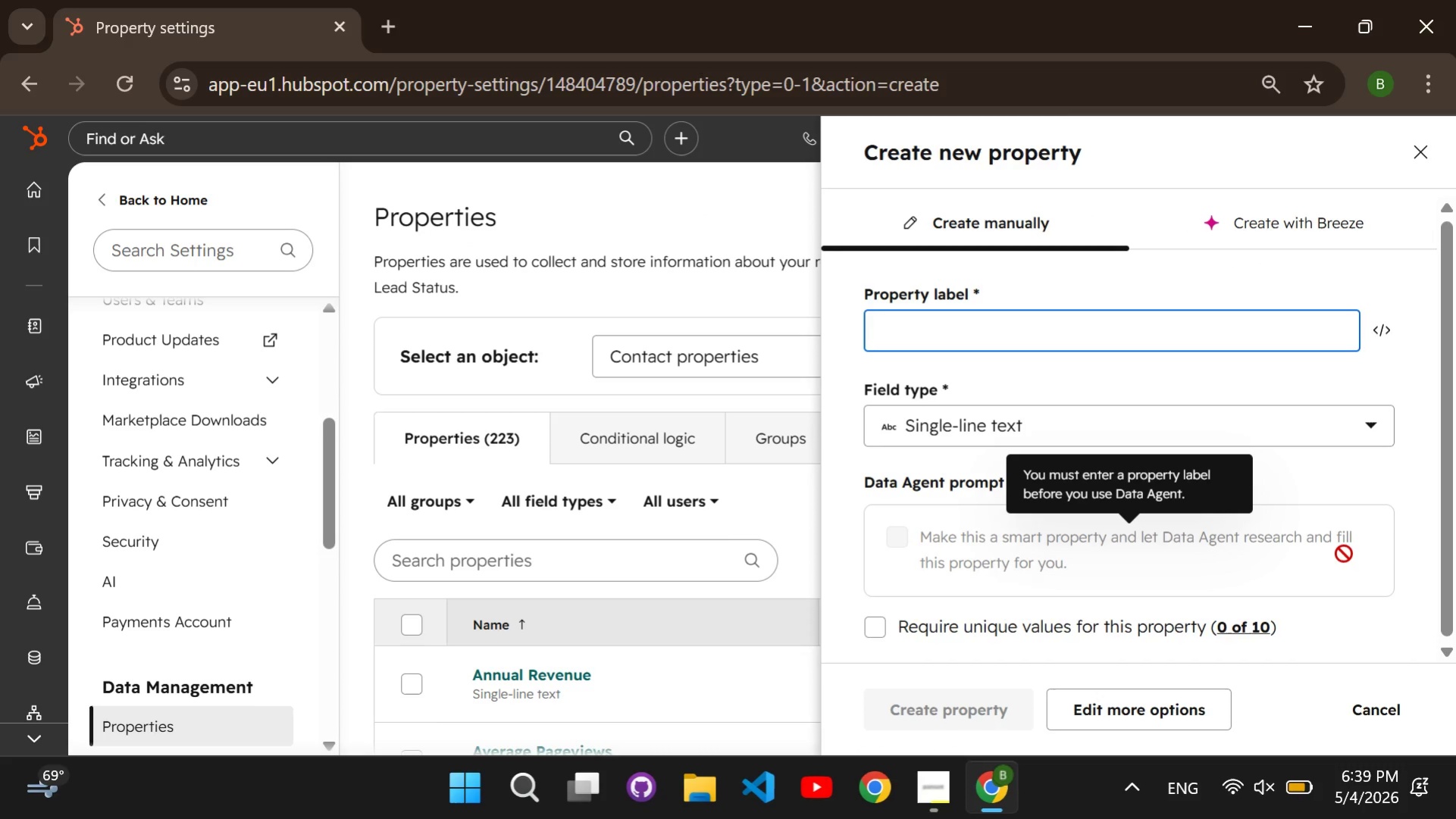 
wait(5.99)
 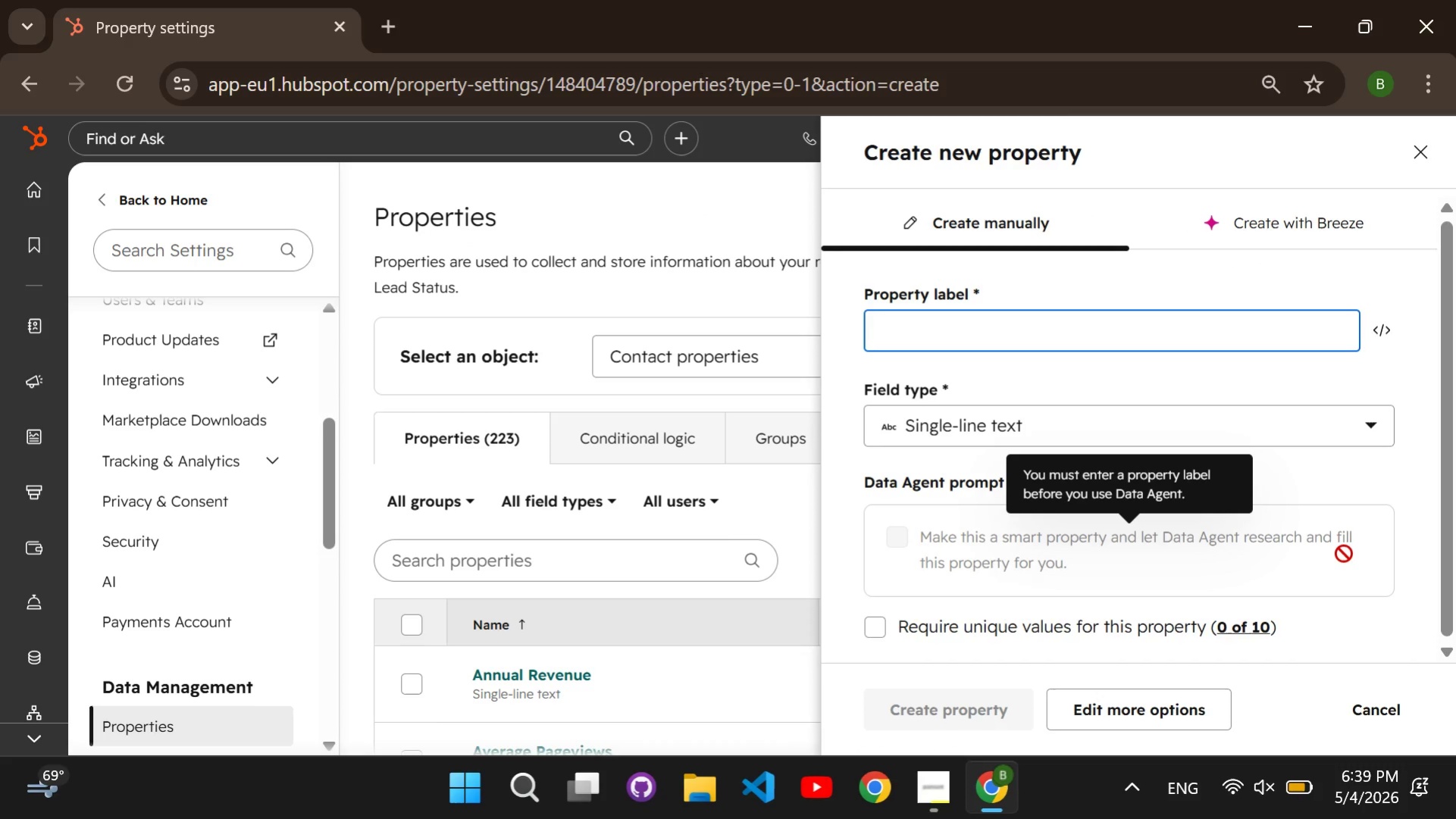 
left_click([1105, 721])
 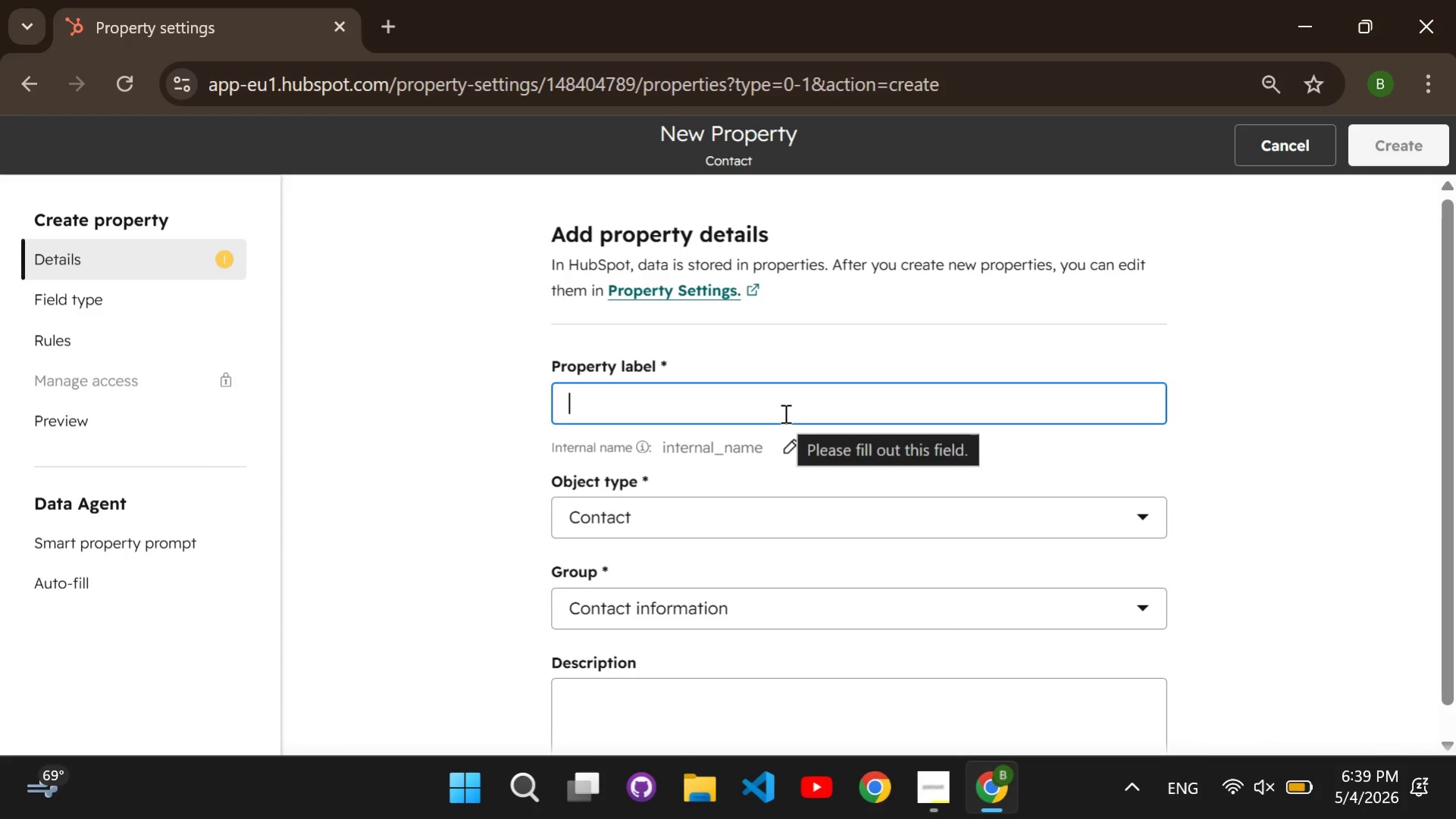 
type(Usage Rights Type)
 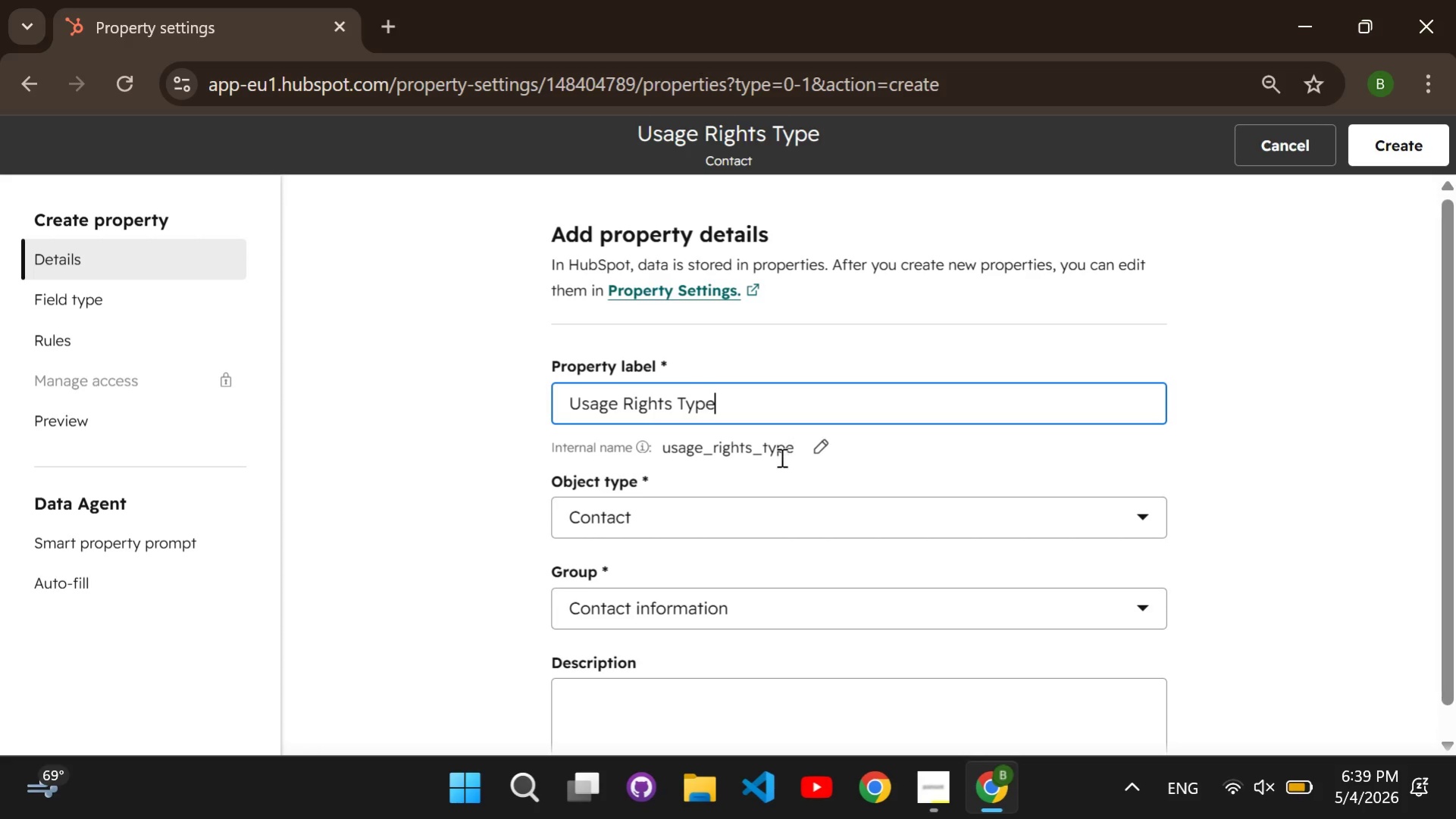 
left_click([728, 501])
 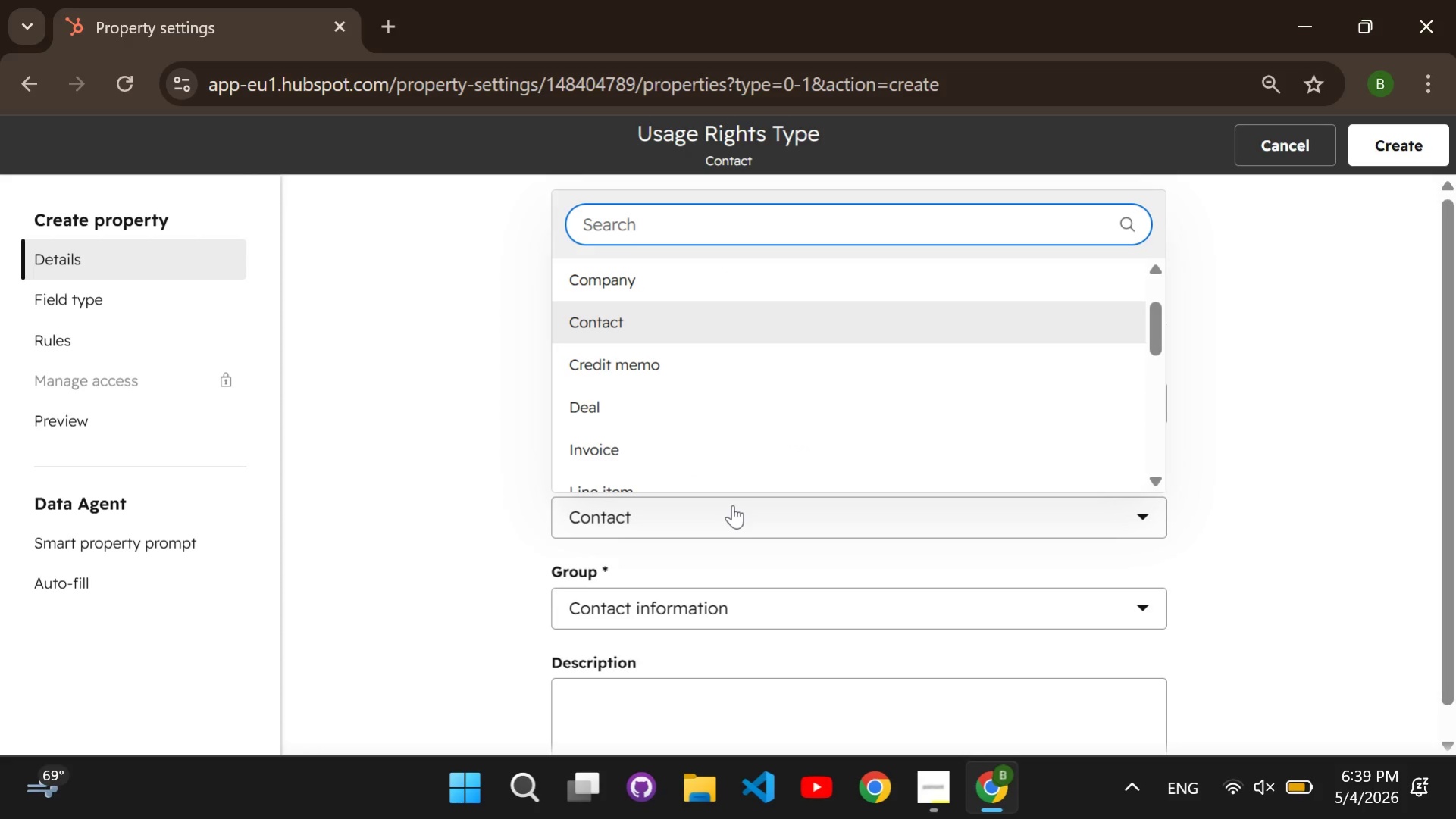 
type(deal)
 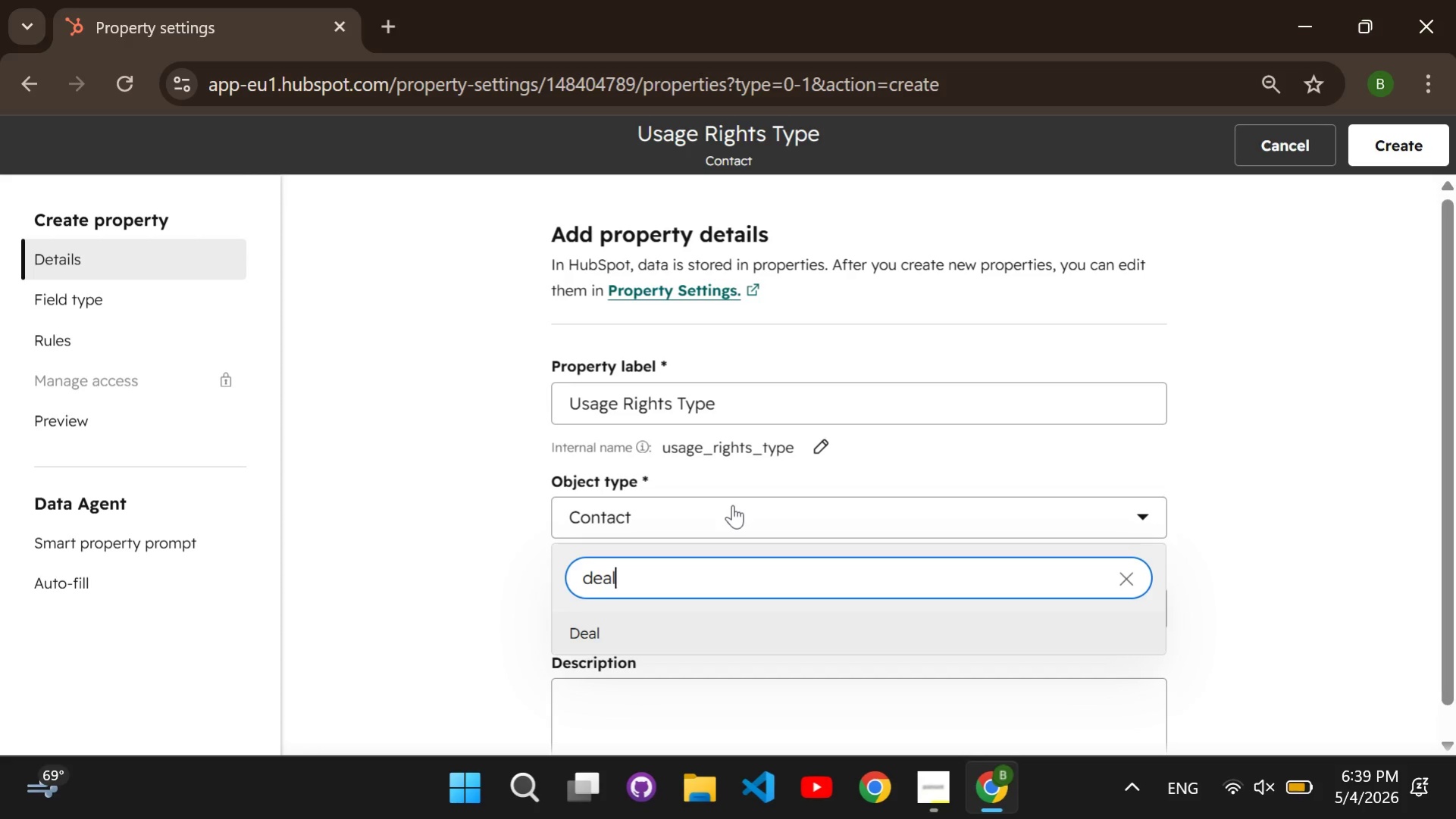 
key(Enter)
 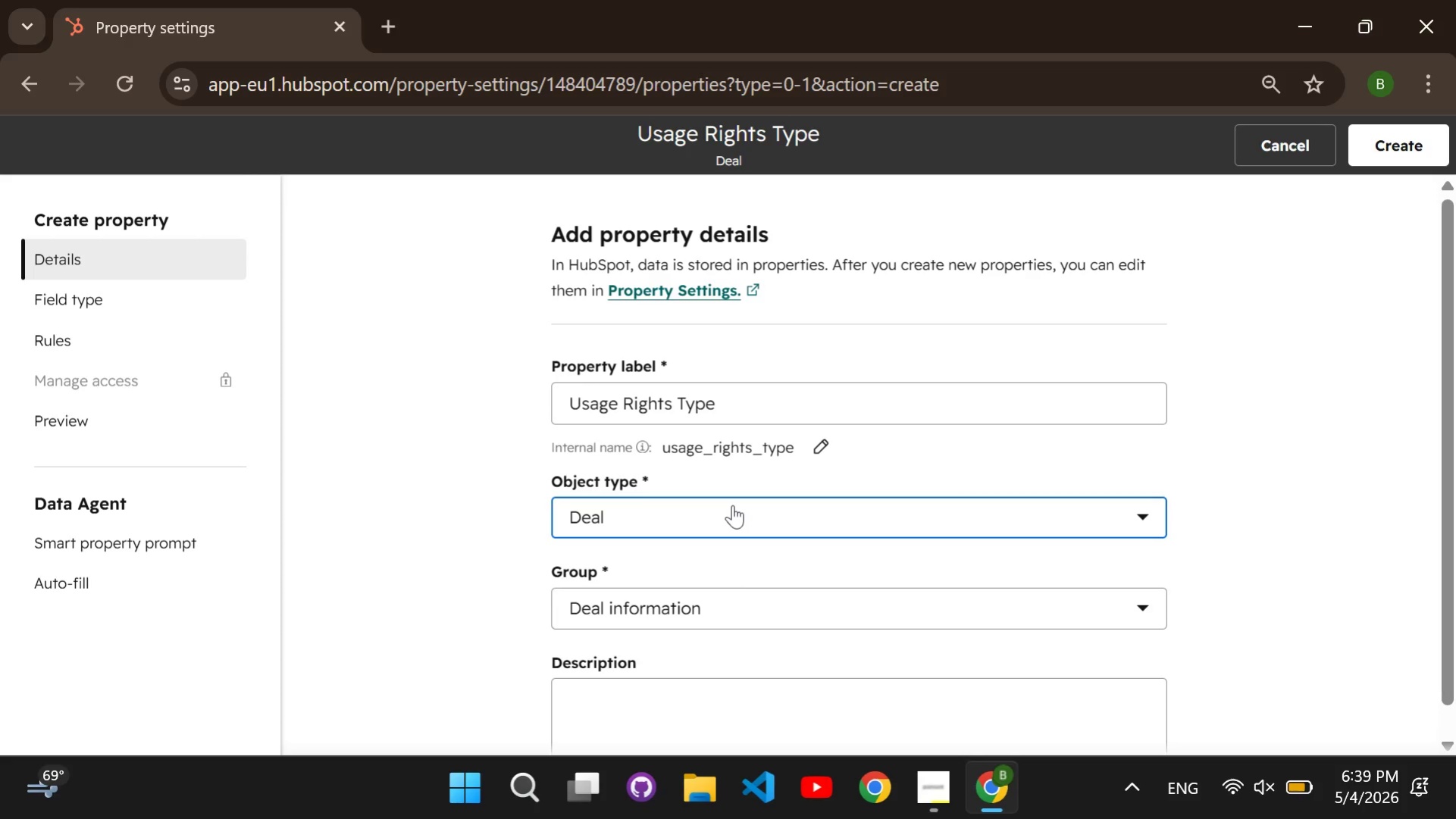 
scroll: coordinate [745, 517], scroll_direction: down, amount: 2.0
 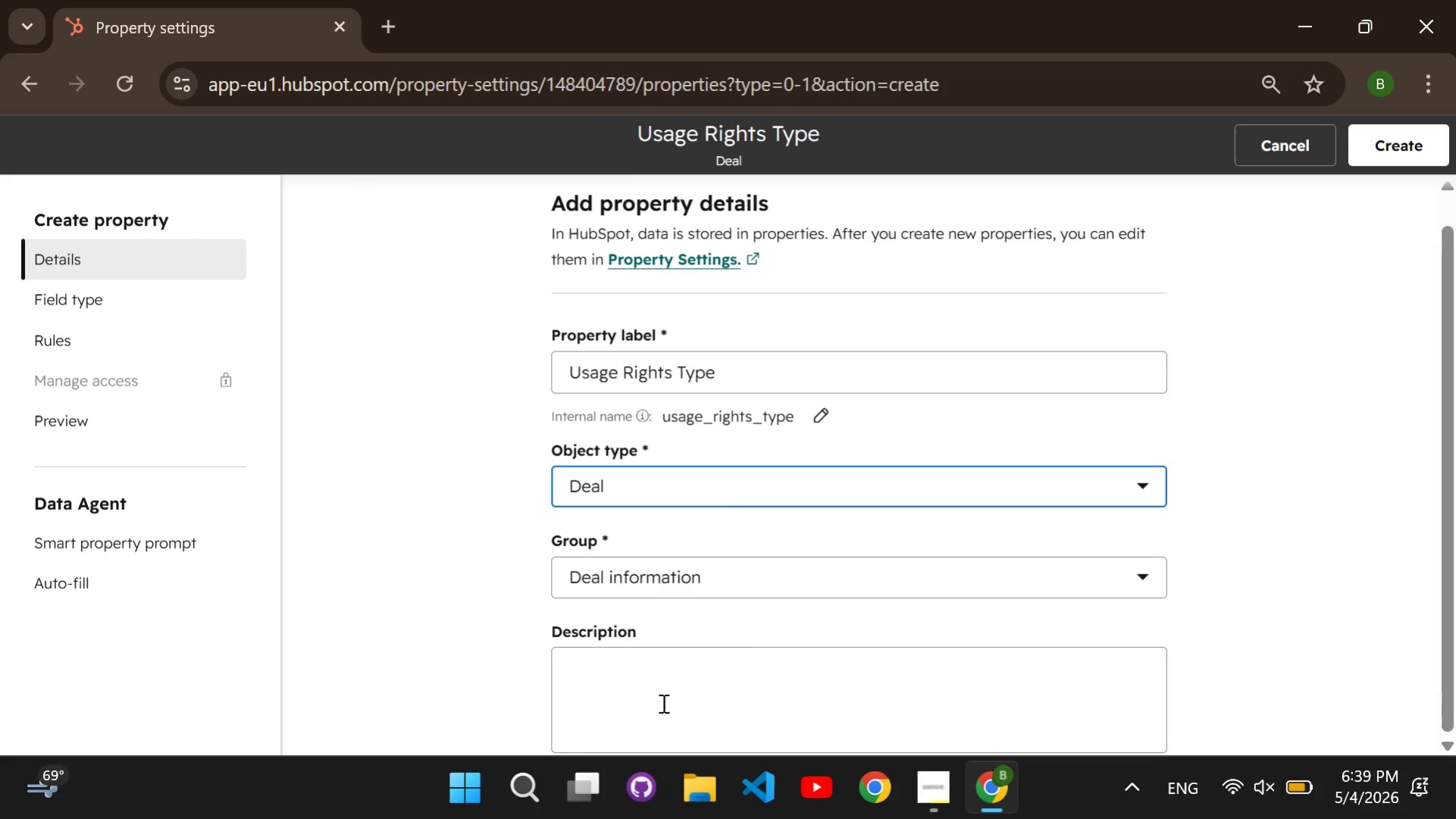 
left_click([670, 691])
 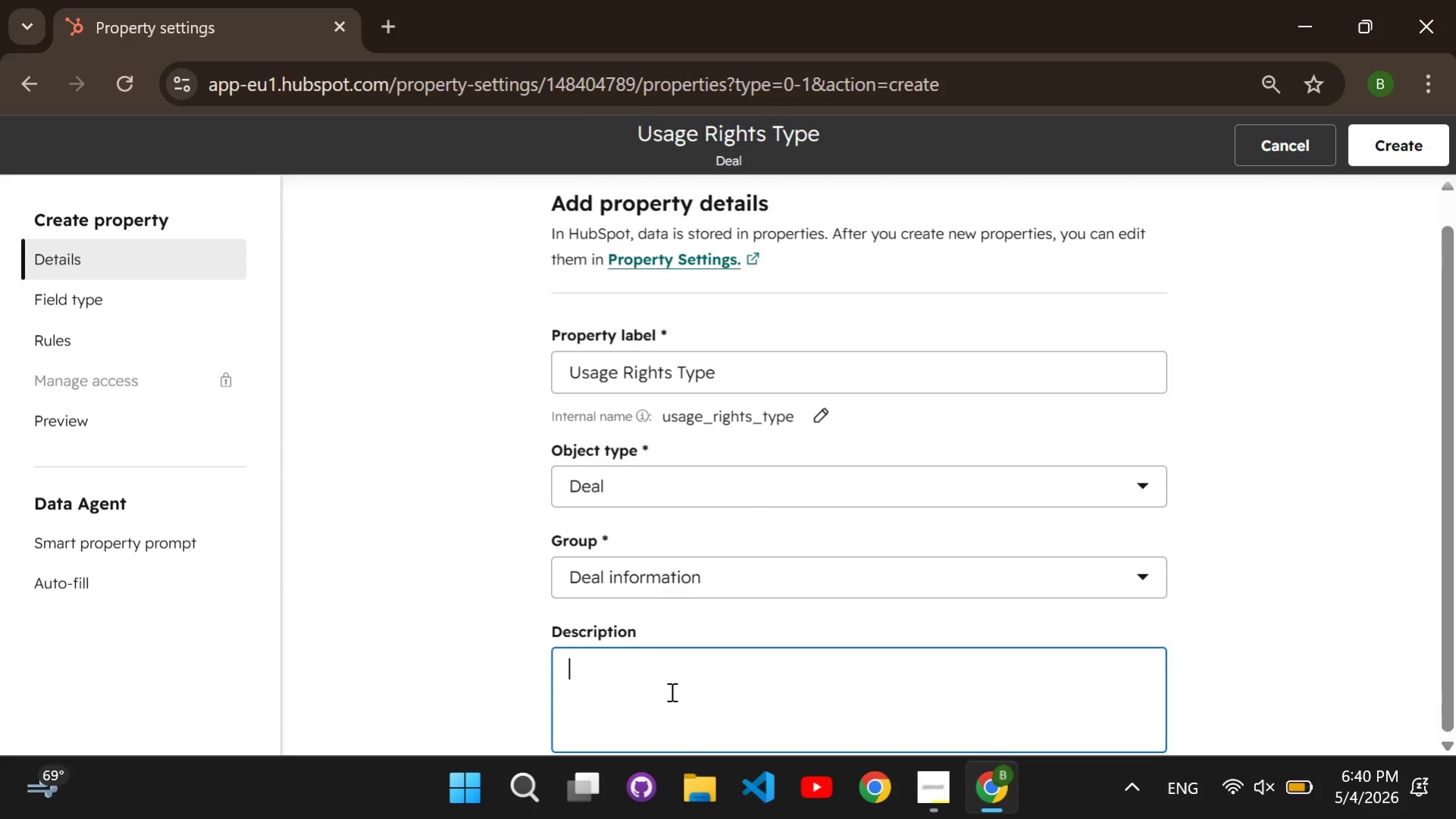 
type(Defines the legal scope for how the client is permitted to use the delivered media. This is critical for distingushing )
 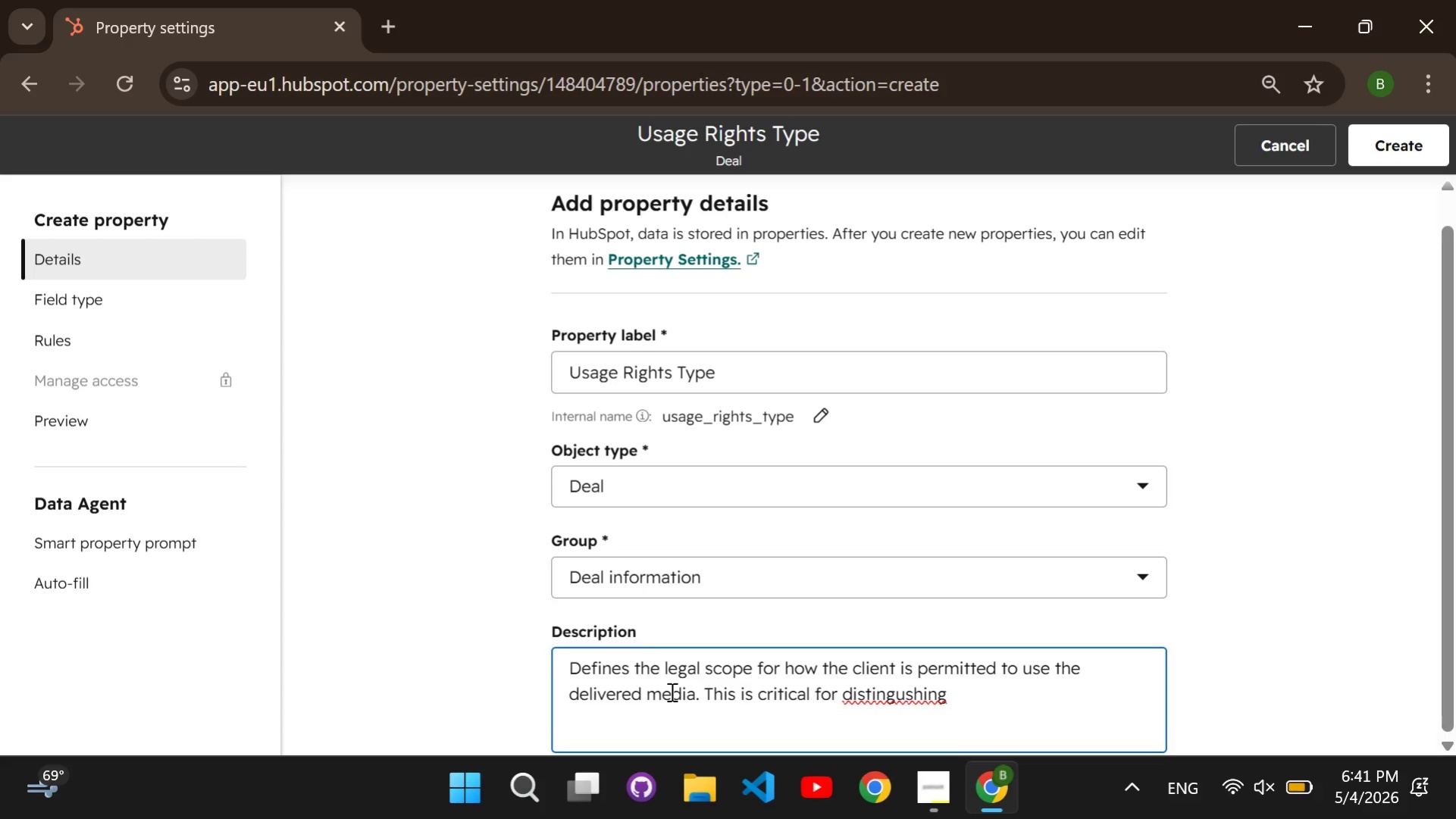 
key(ArrowLeft)
 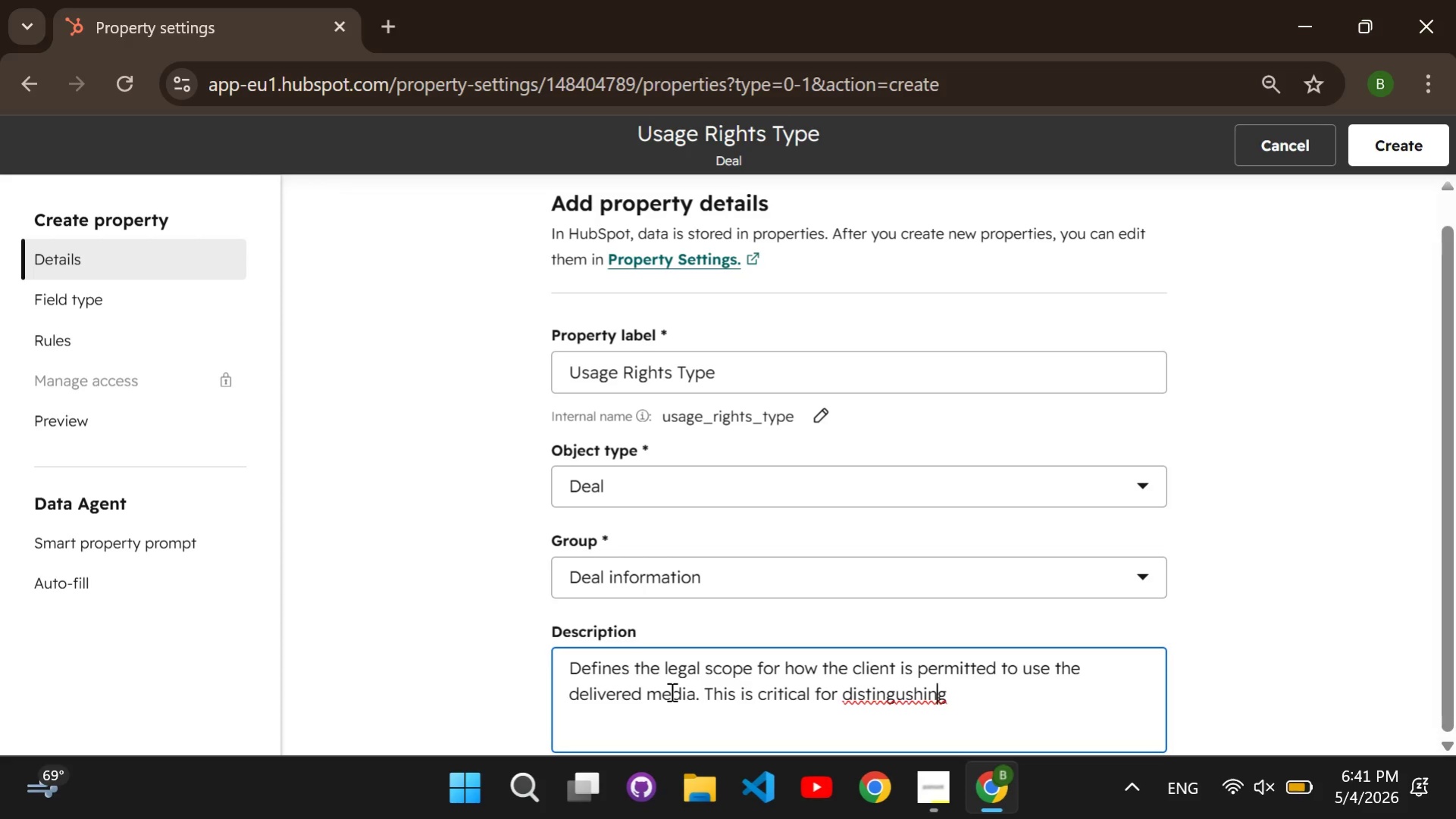 
key(ArrowLeft)
 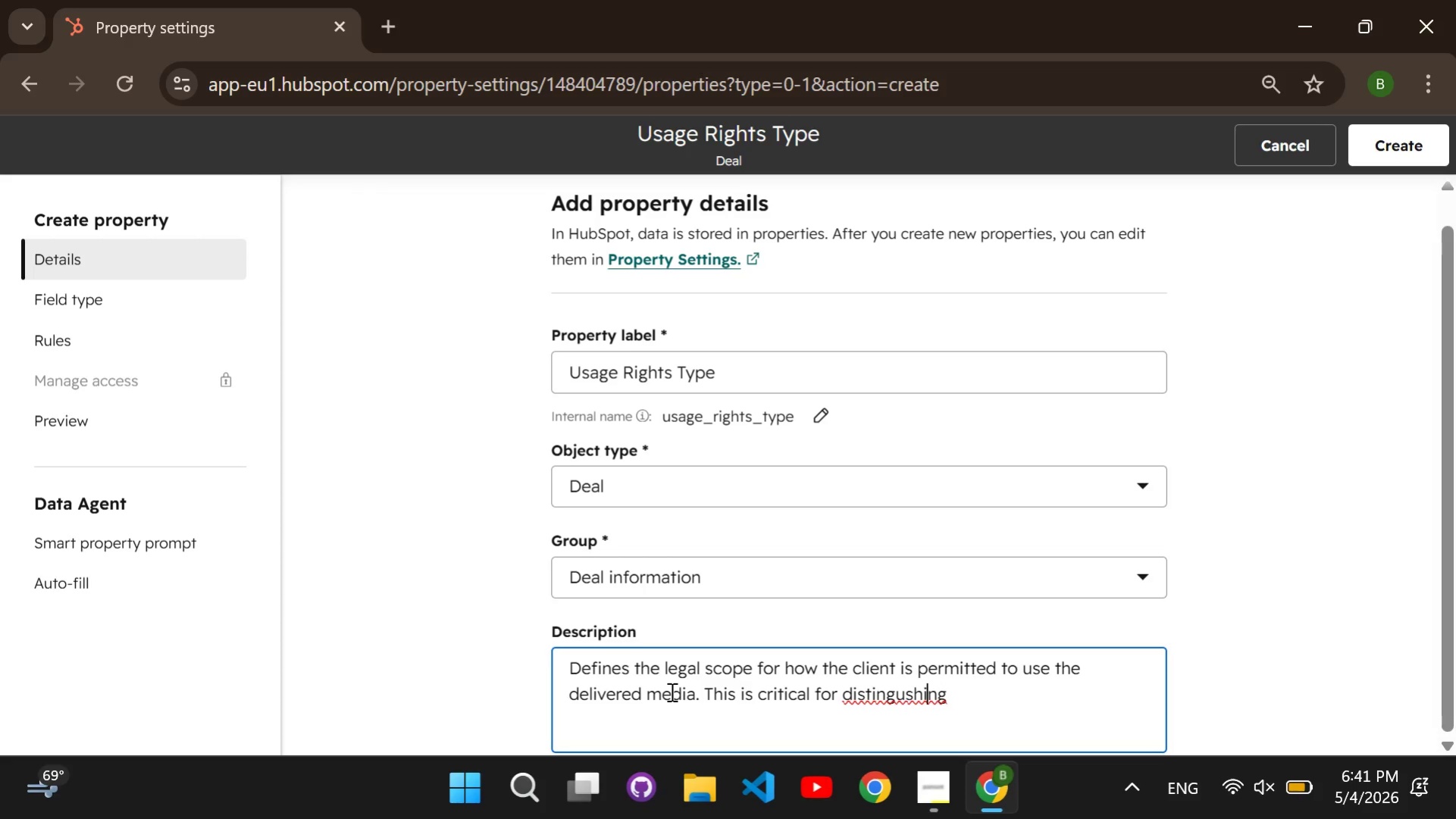 
key(ArrowLeft)
 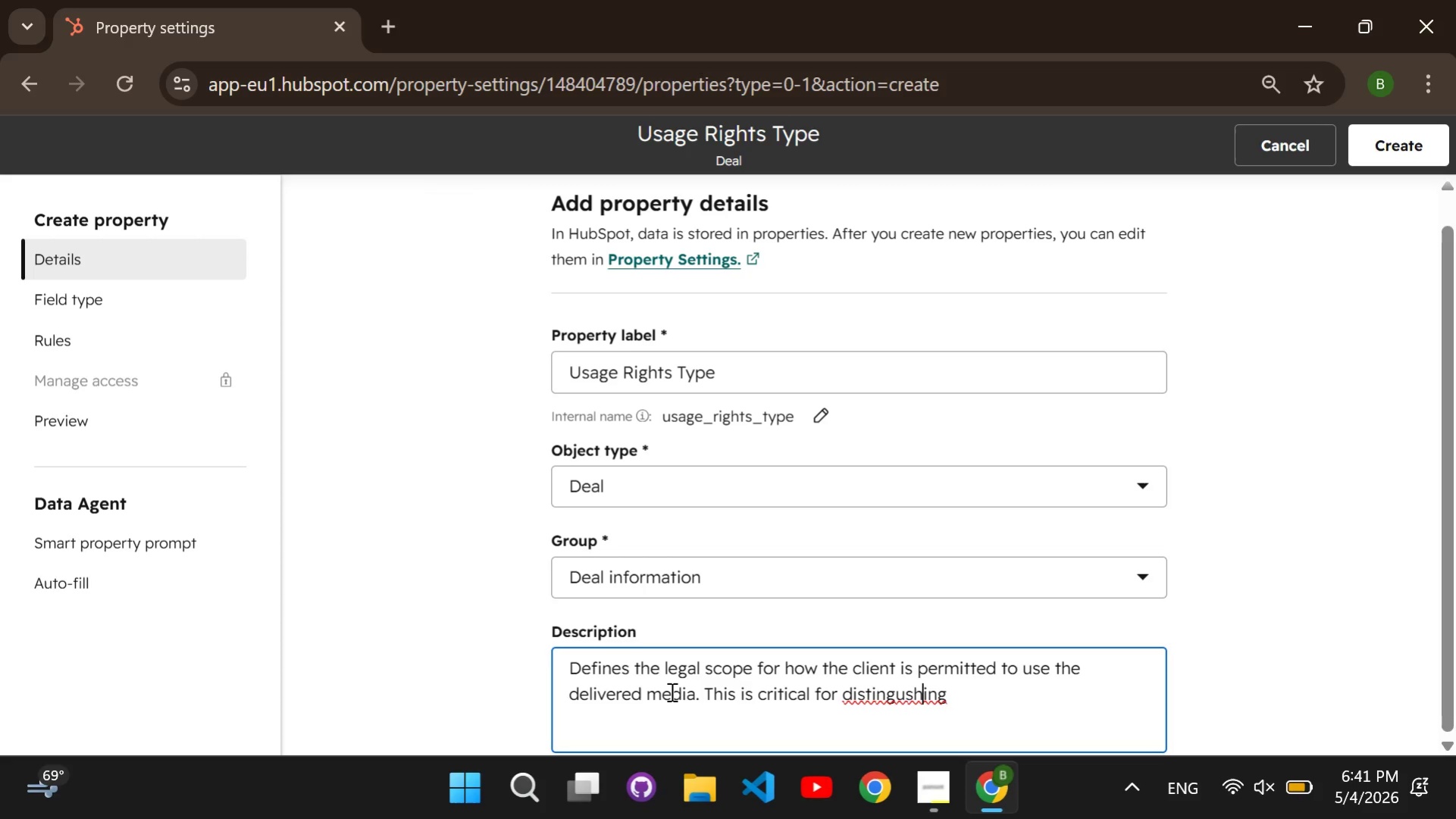 
key(ArrowLeft)
 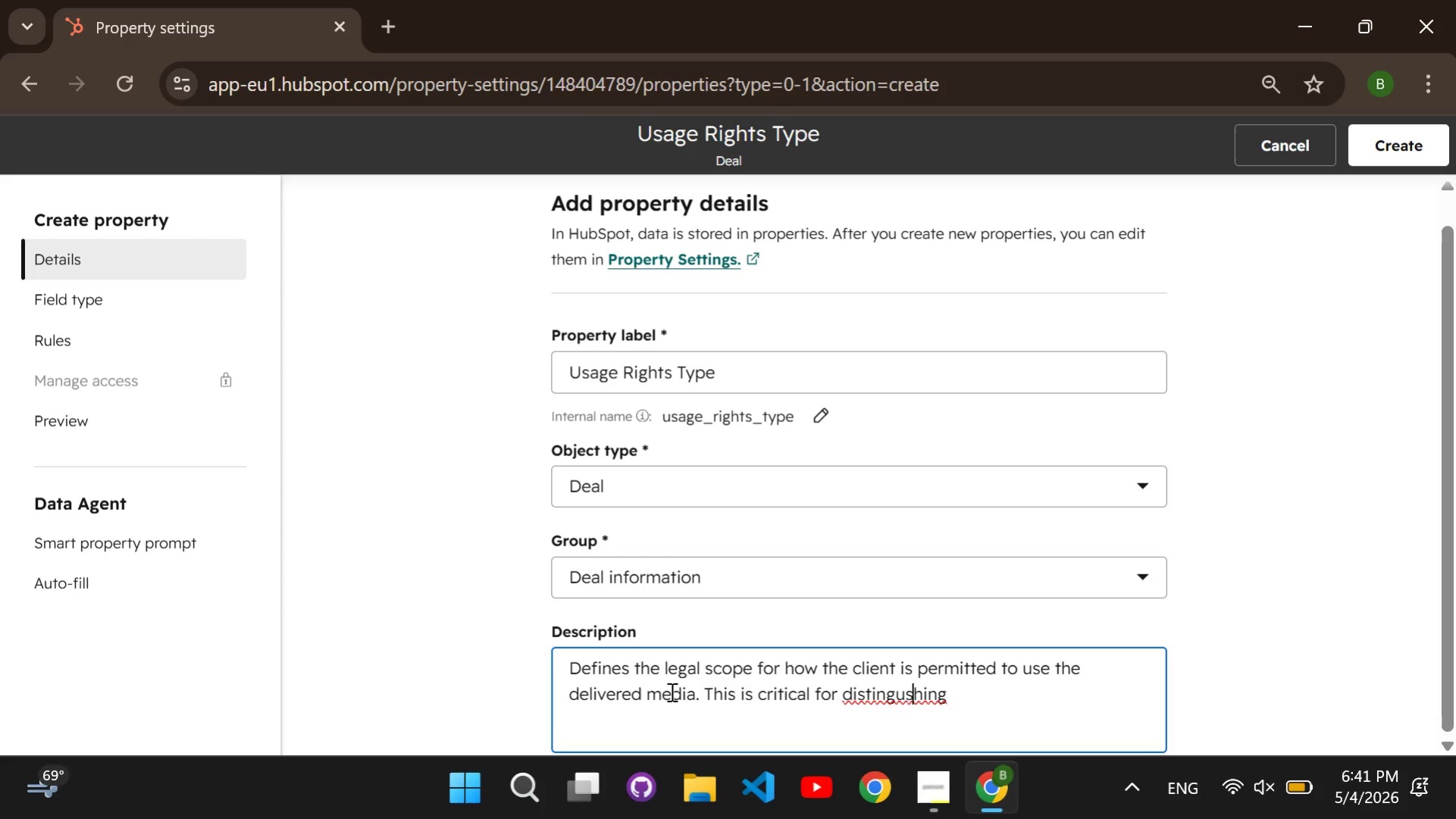 
key(ArrowLeft)
 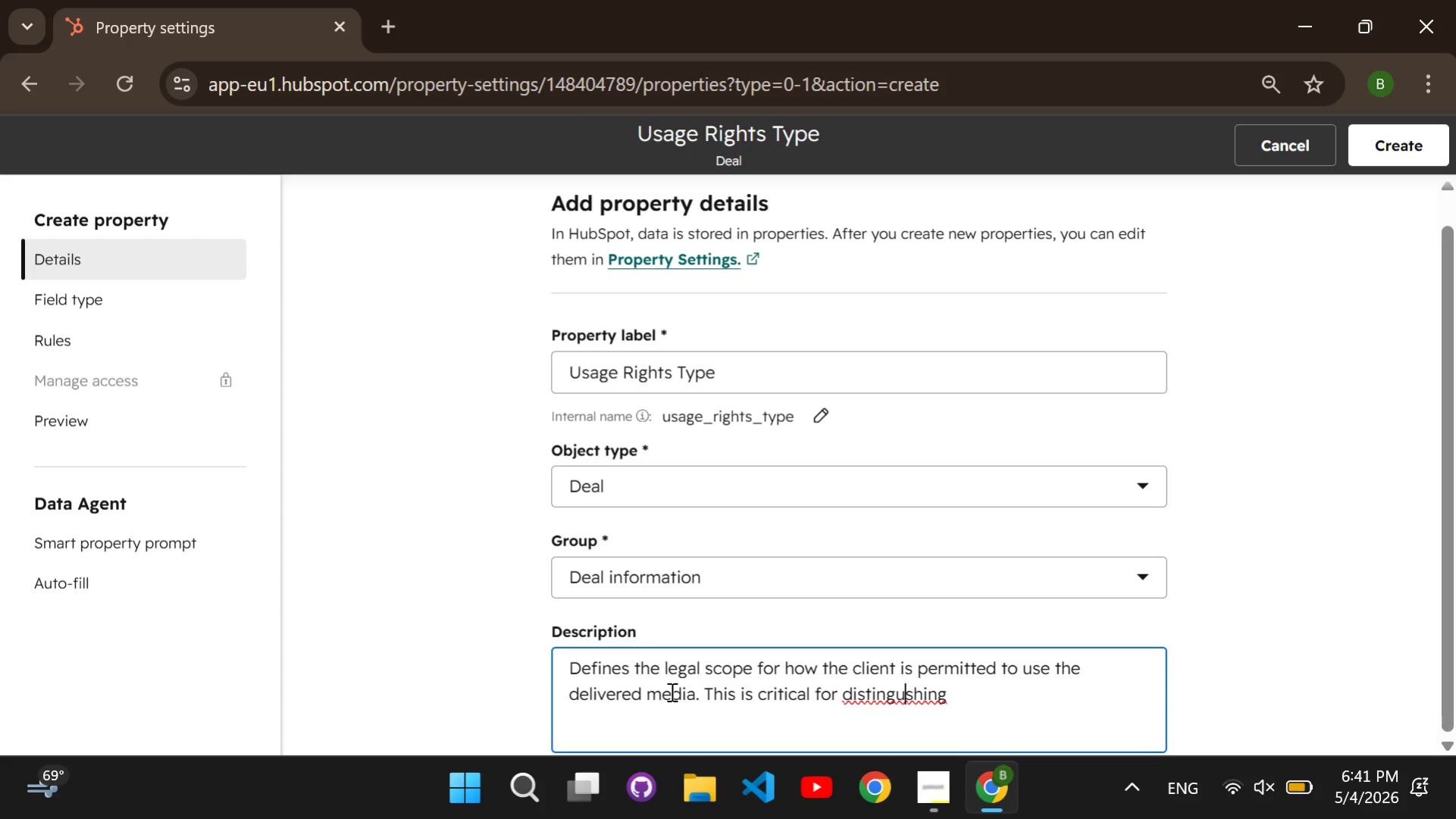 
key(ArrowLeft)
 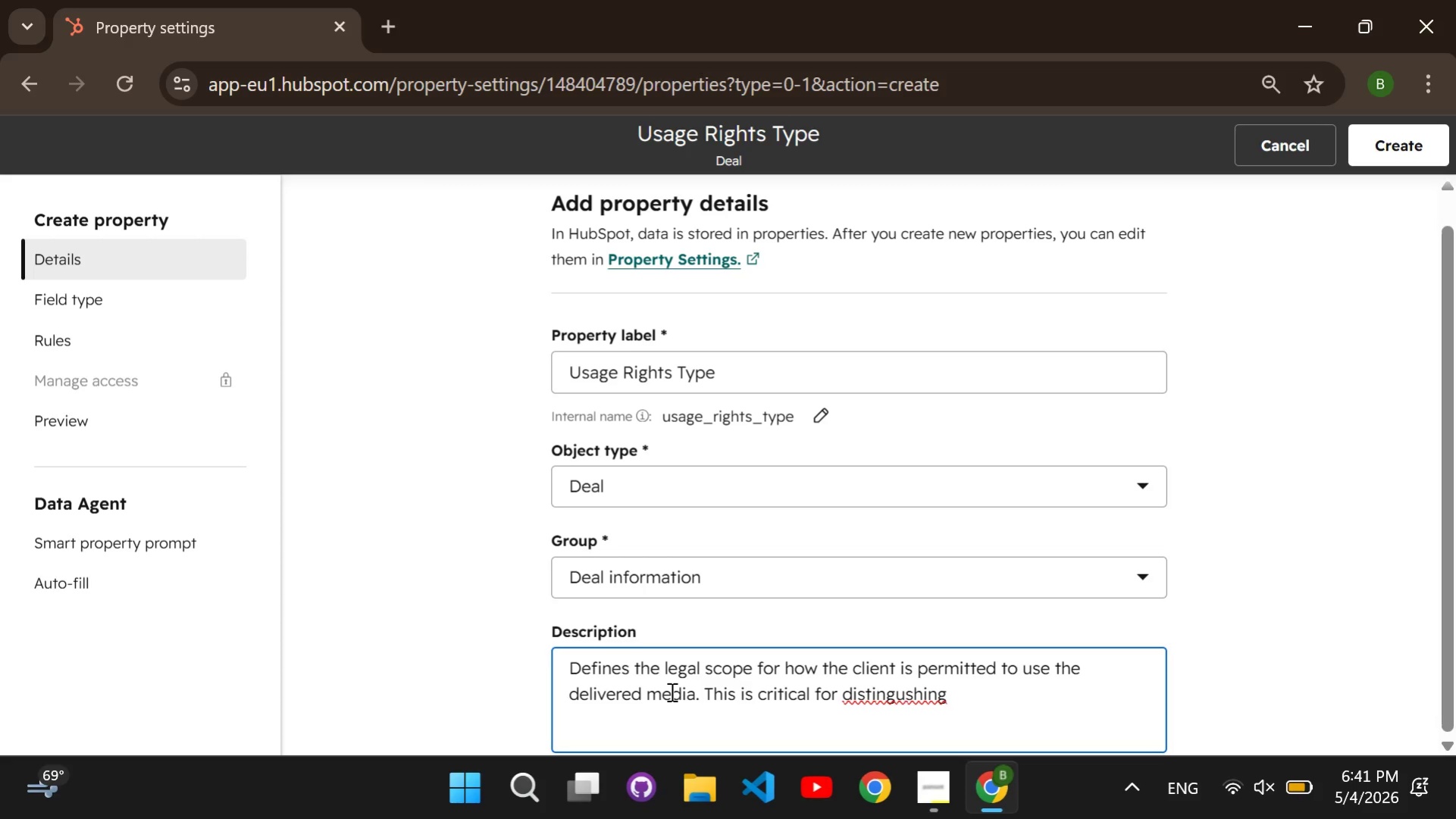 
key(I)
 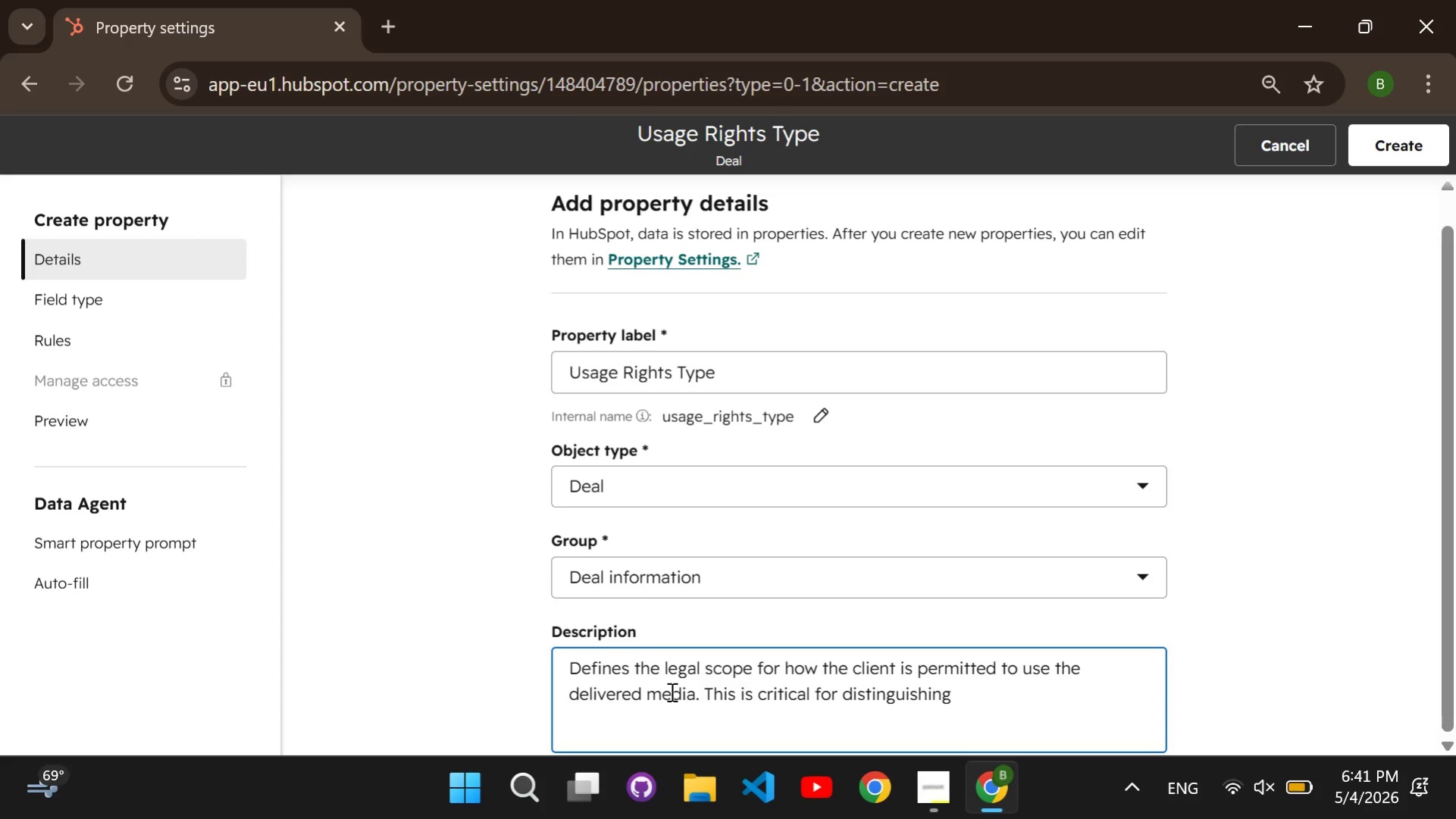 
key(ArrowRight)
 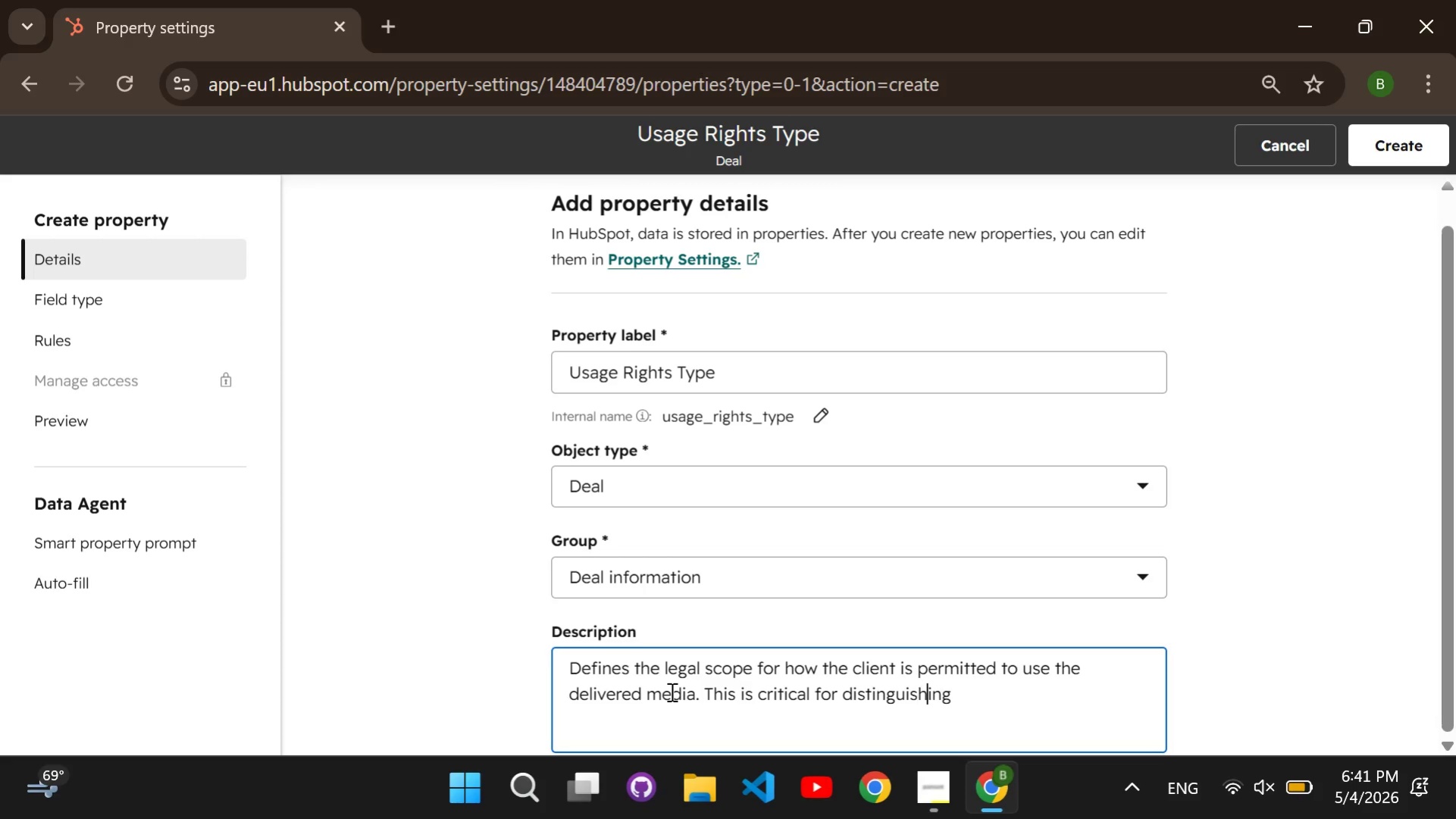 
key(ArrowRight)
 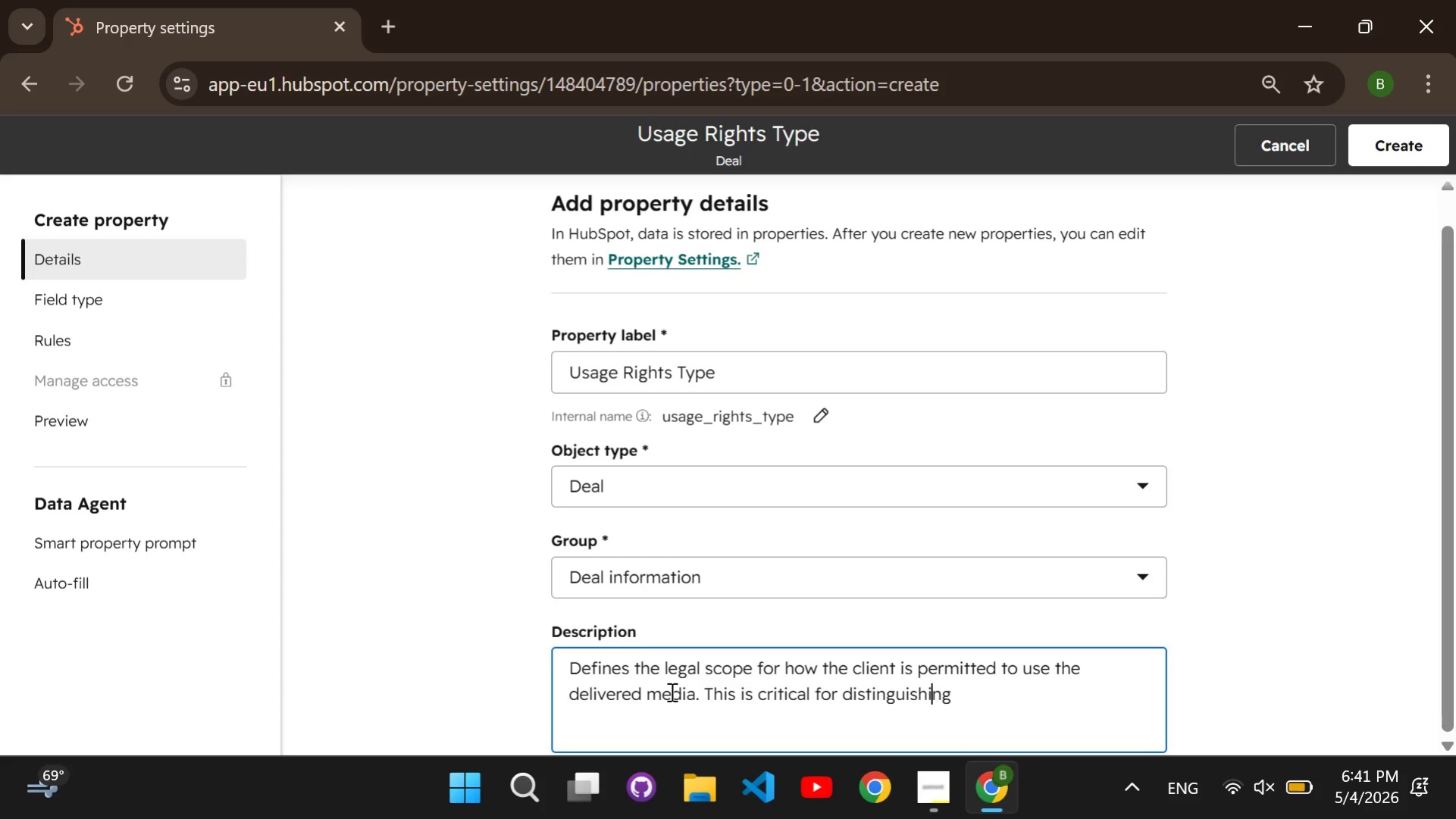 
key(ArrowRight)
 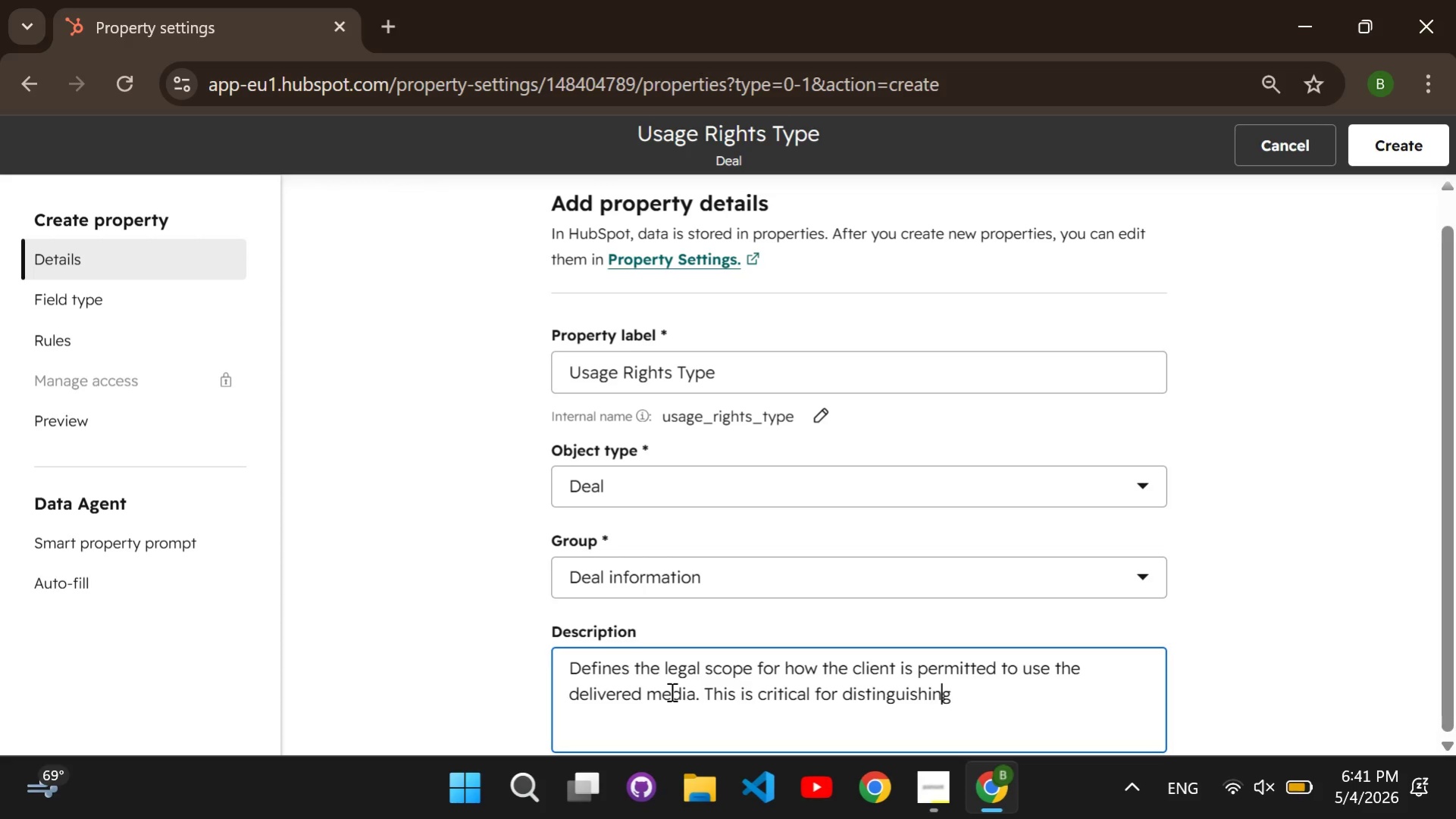 
key(ArrowRight)
 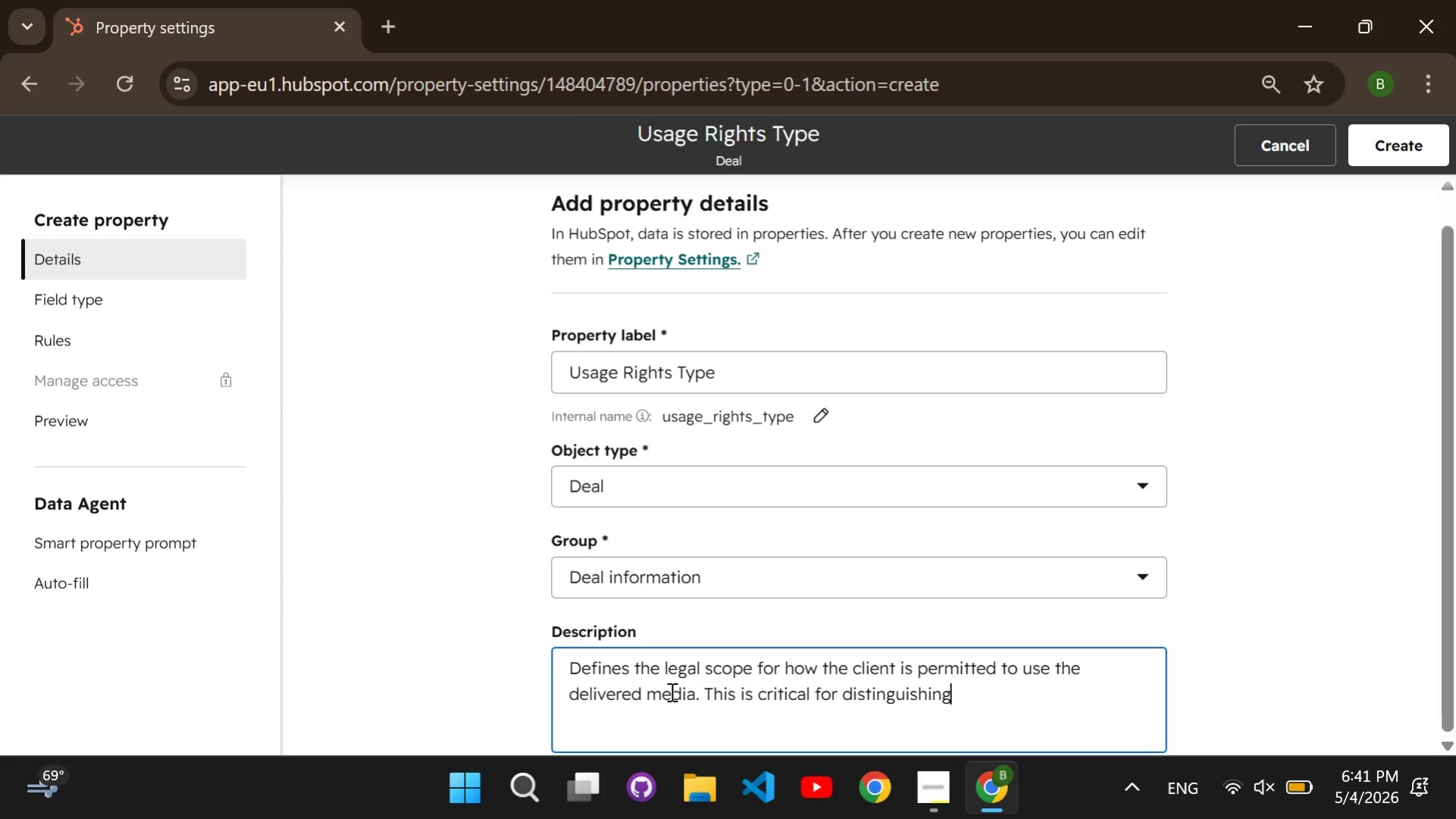 
key(ArrowRight)
 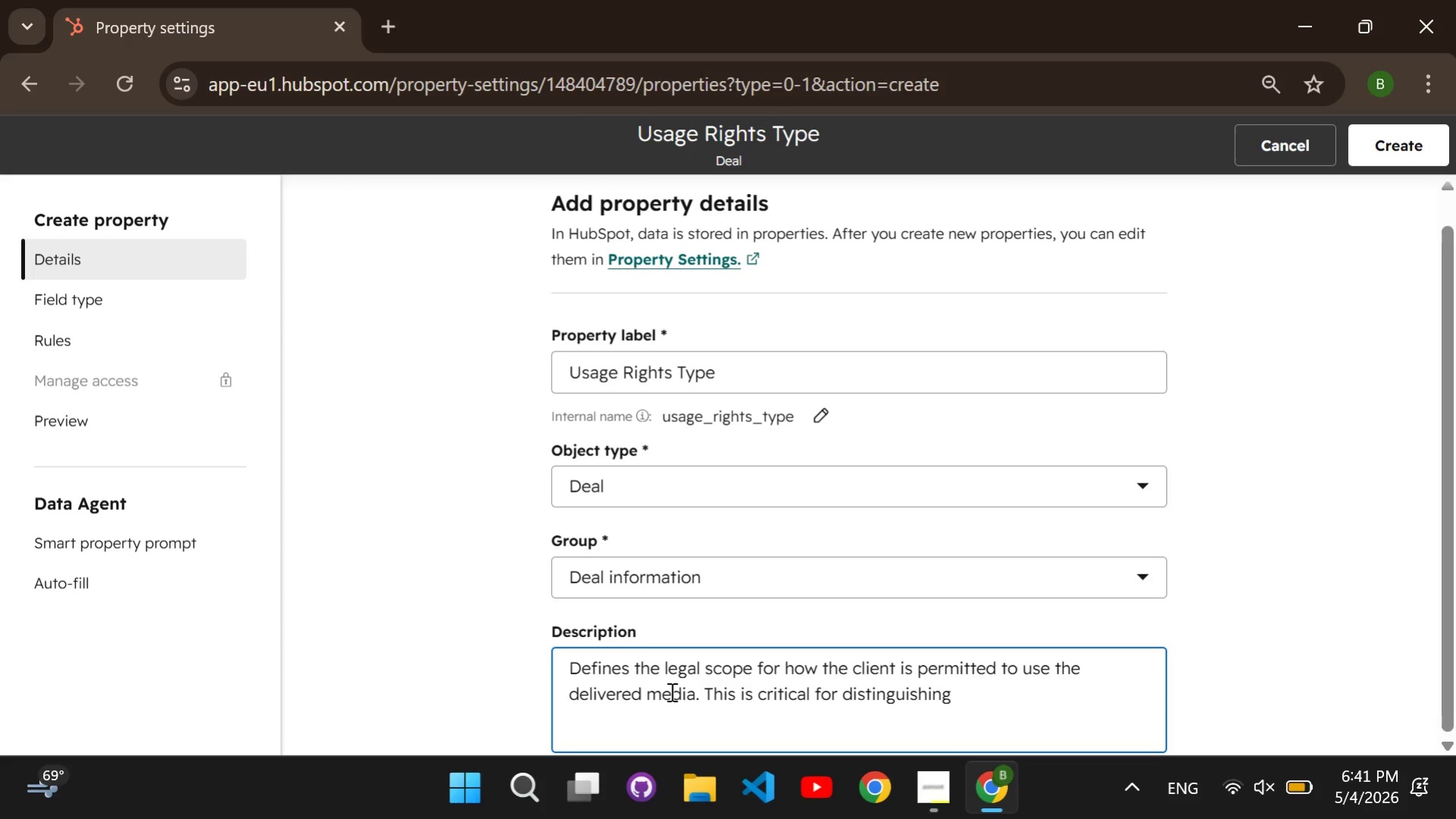 
type( between B2C ())
 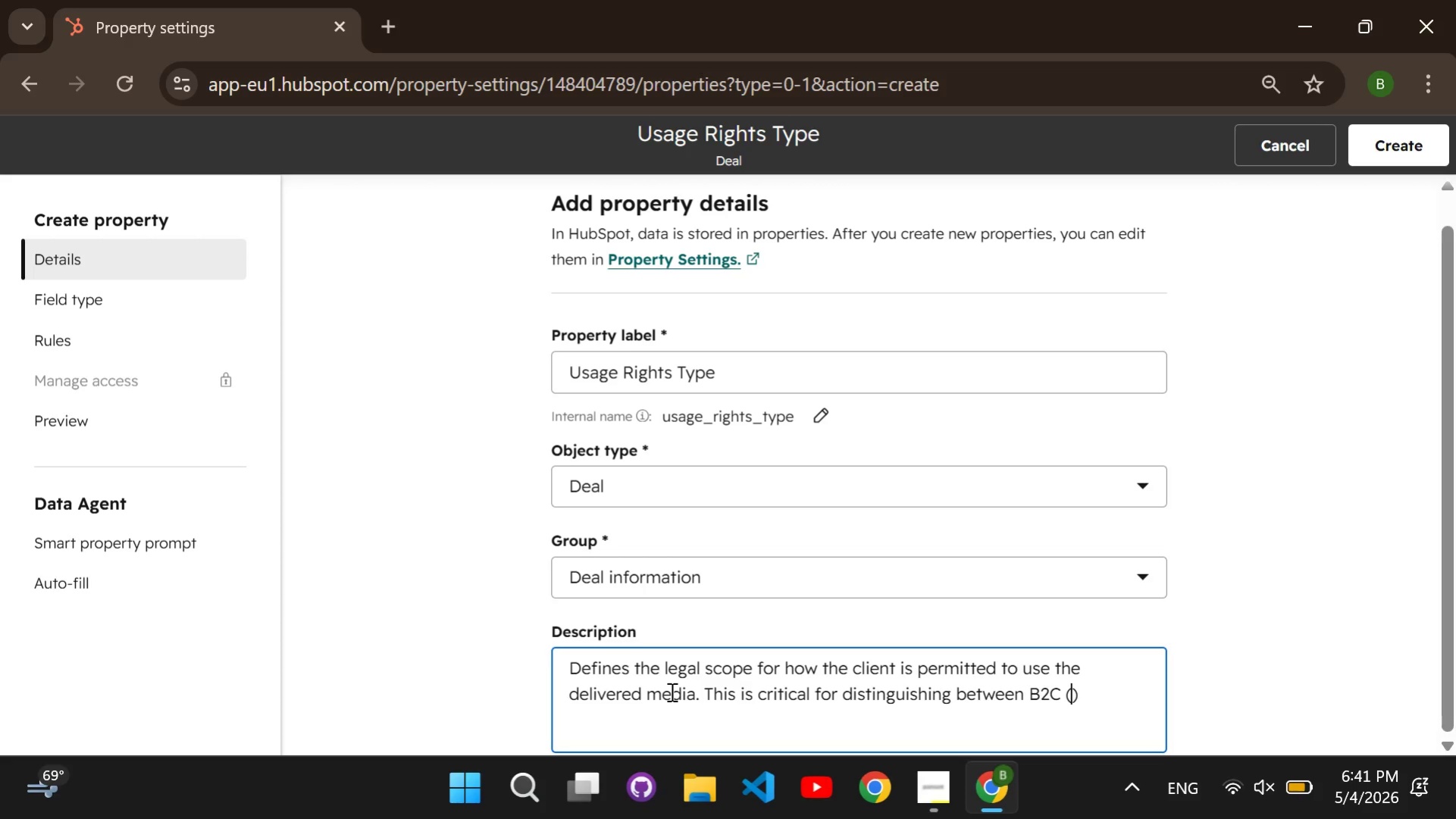 
 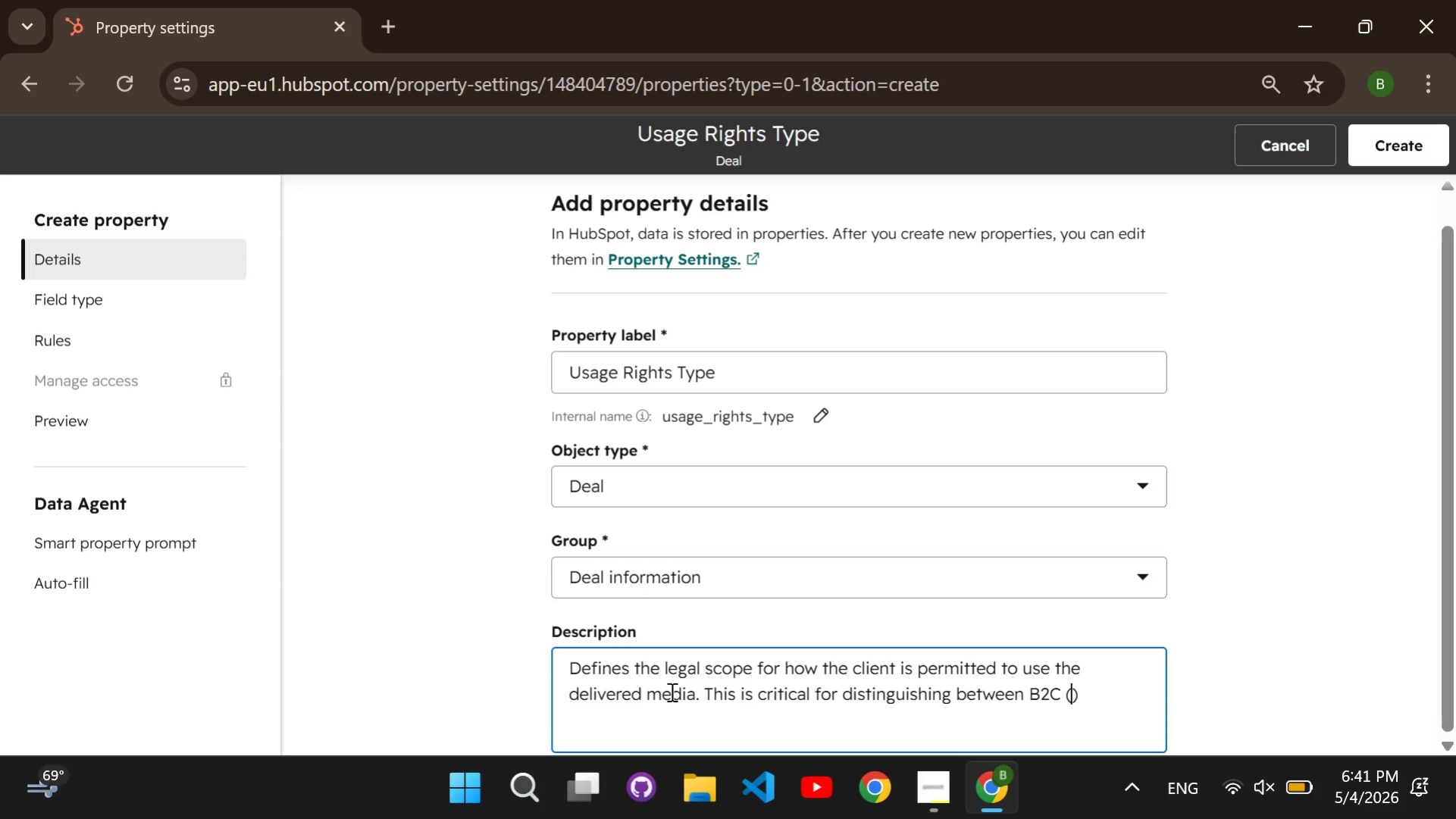 
key(ArrowLeft)
 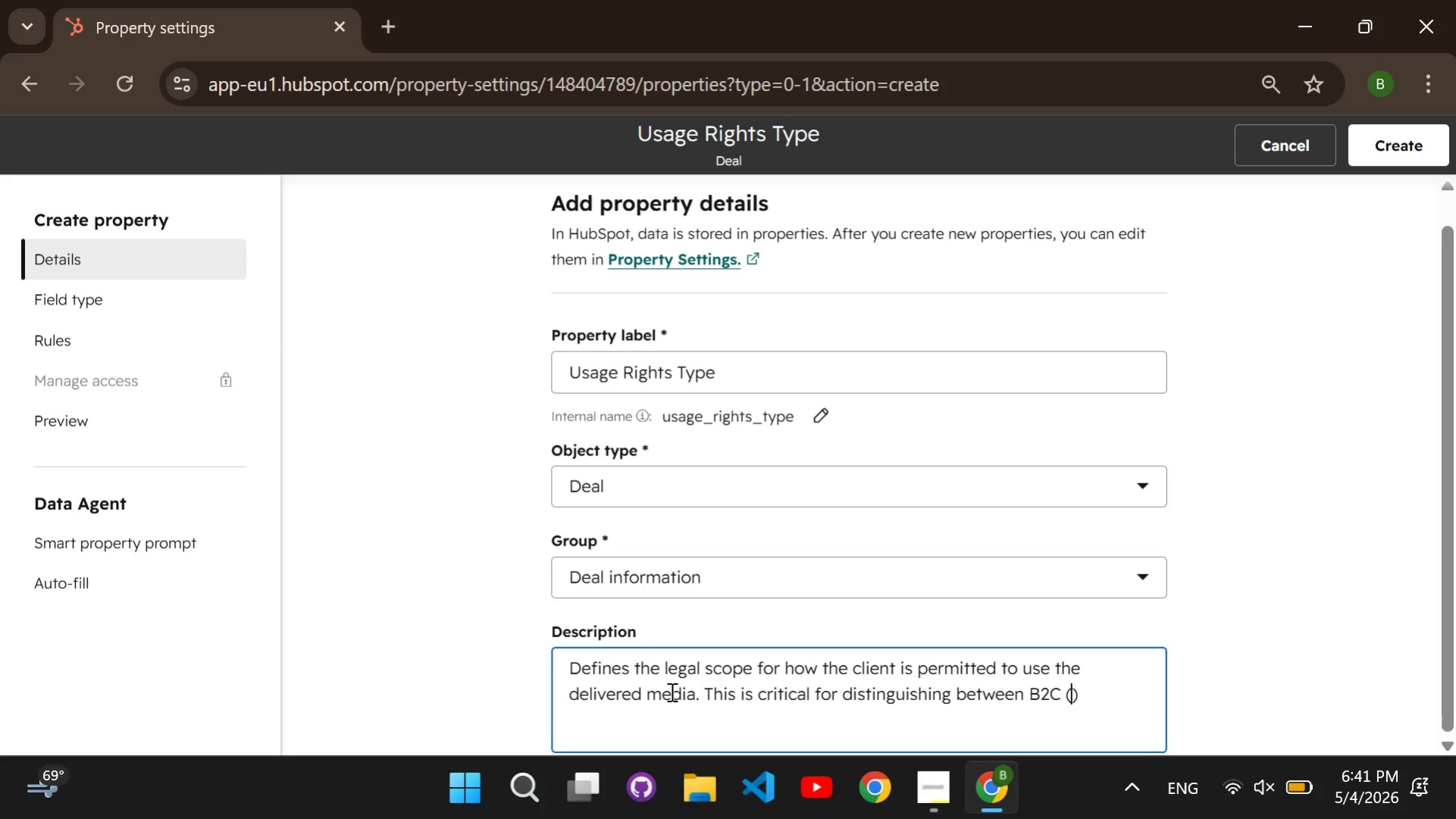 
type(personal use)
 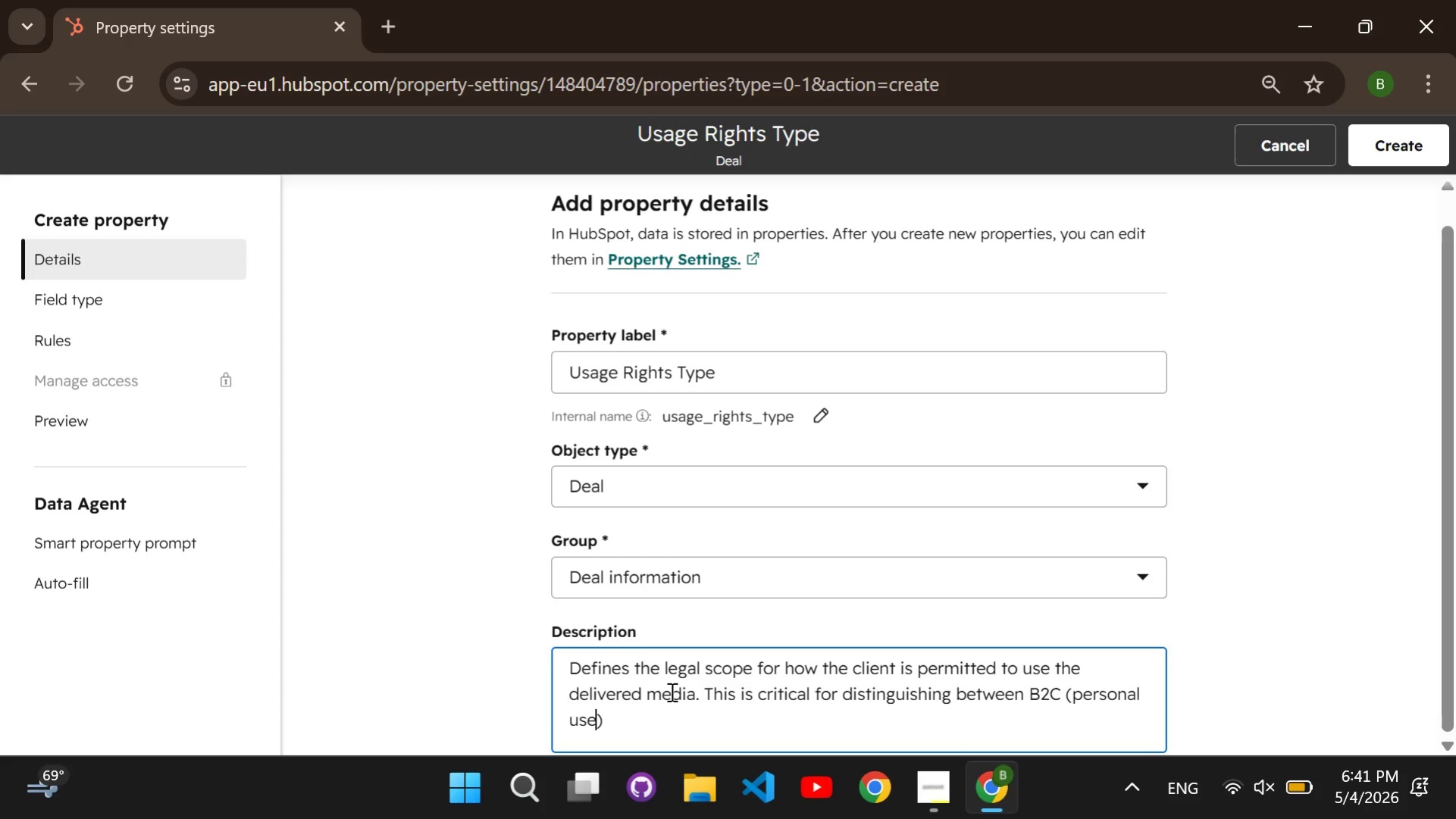 
key(ArrowRight)
 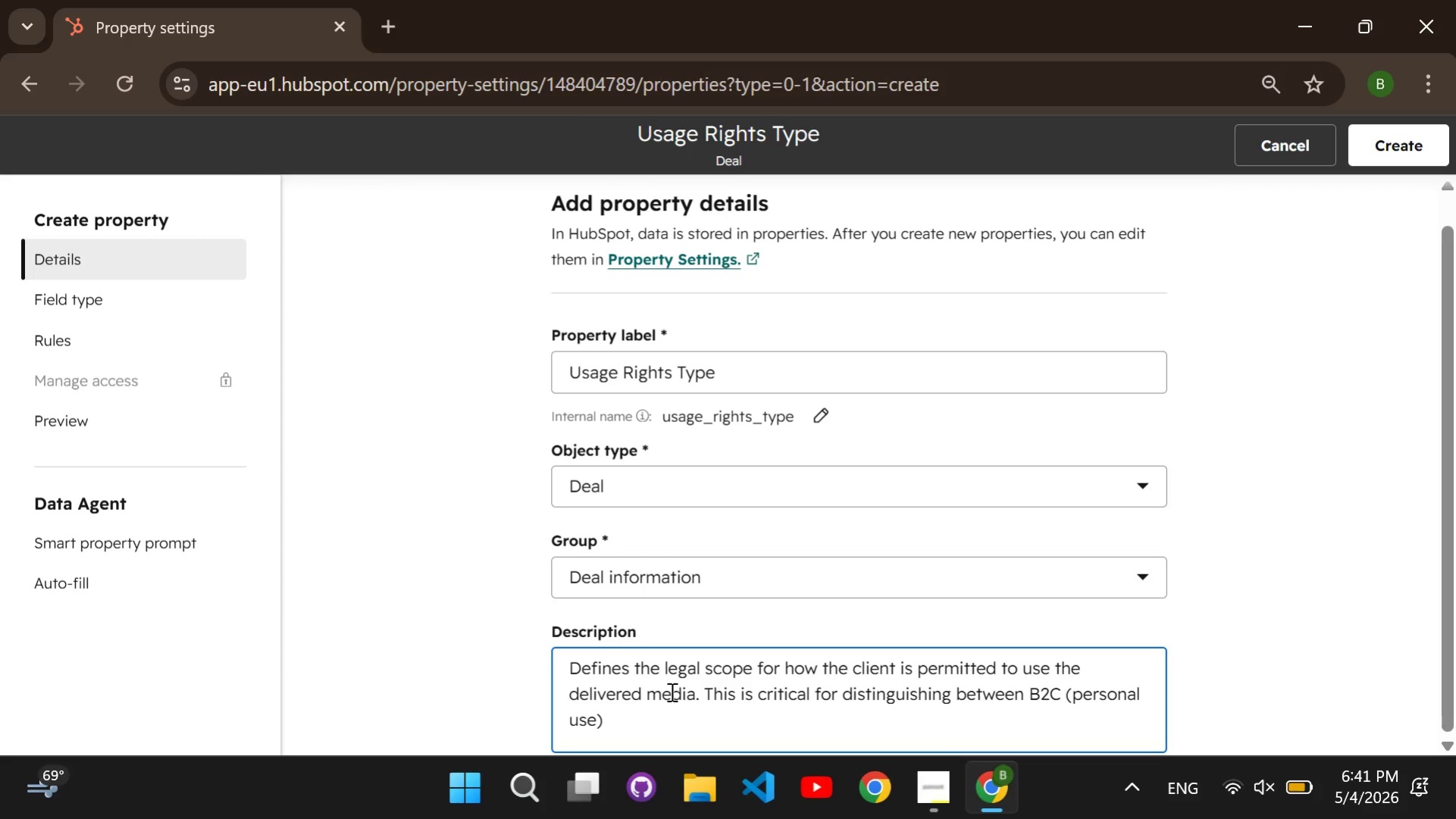 
type( andB2B)
 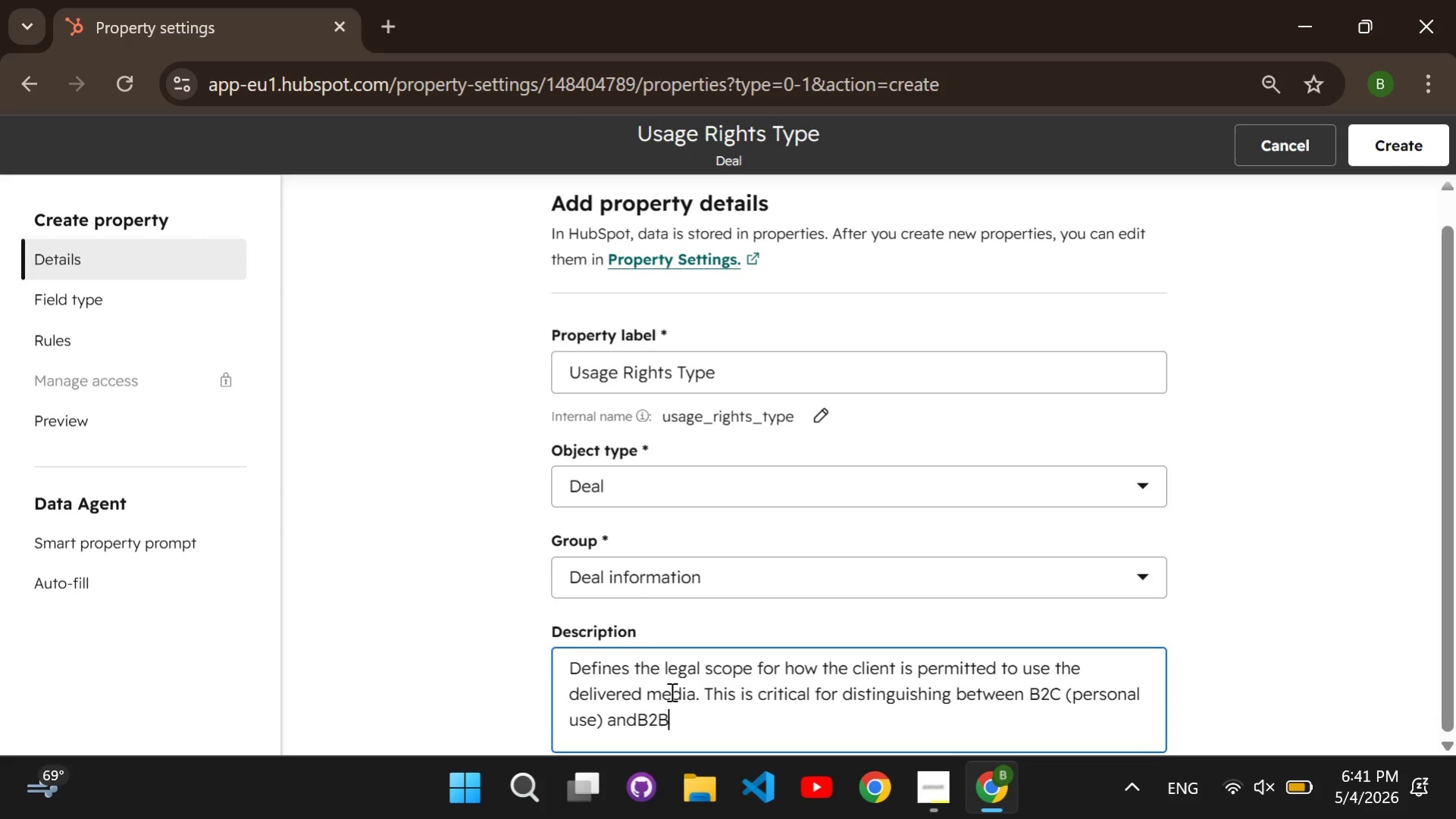 
key(ArrowLeft)
 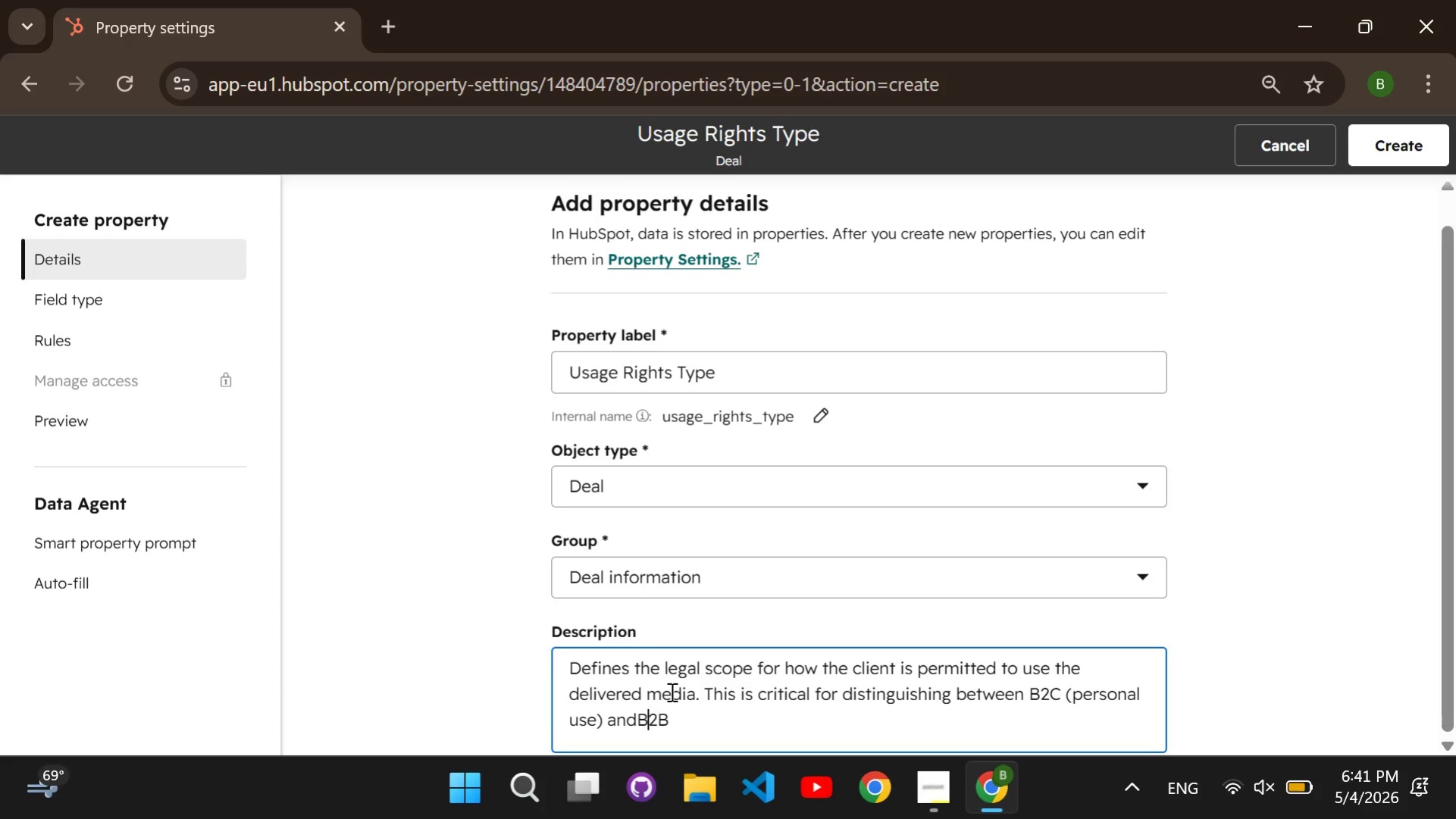 
key(ArrowLeft)
 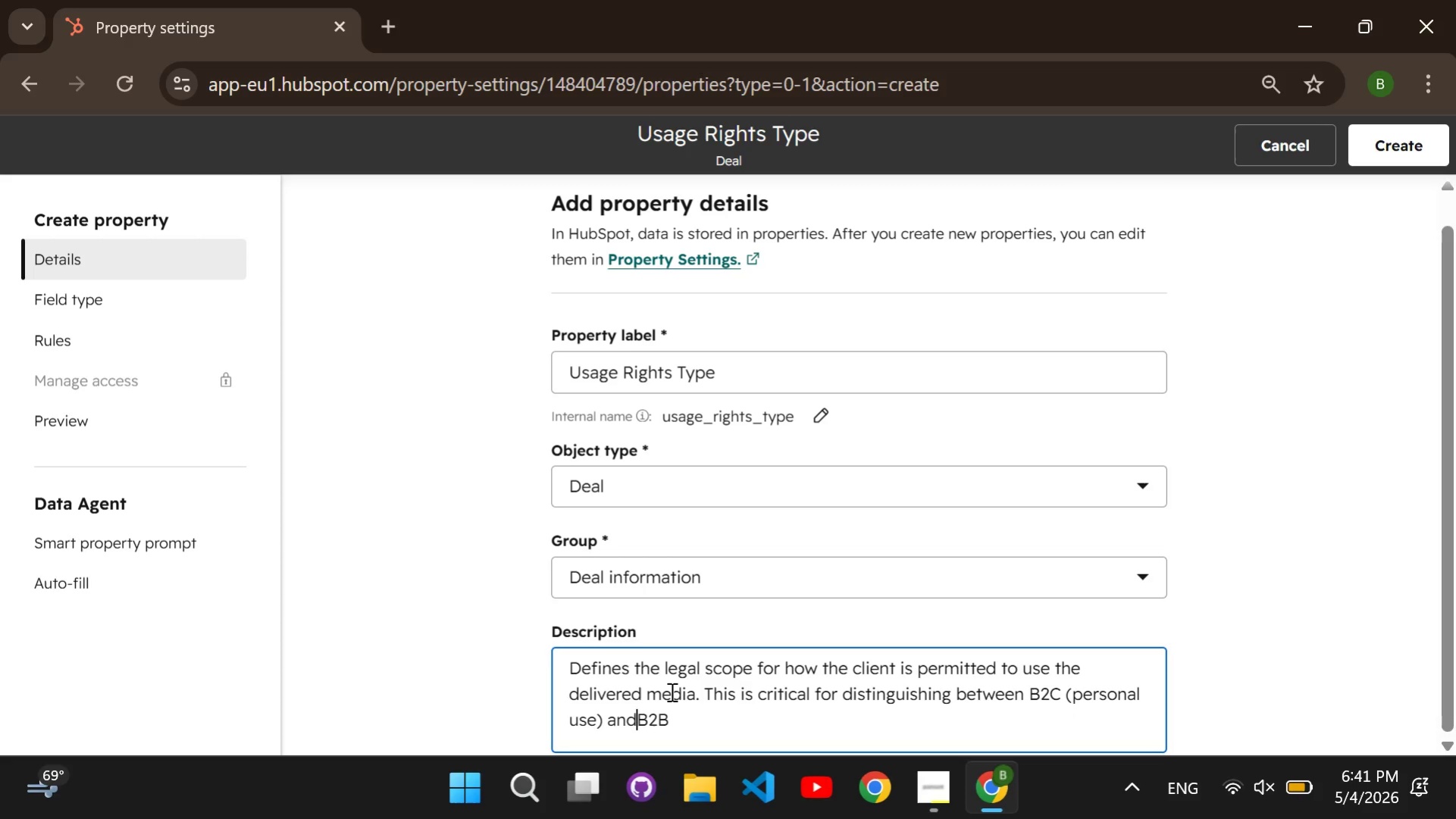 
key(ArrowLeft)
 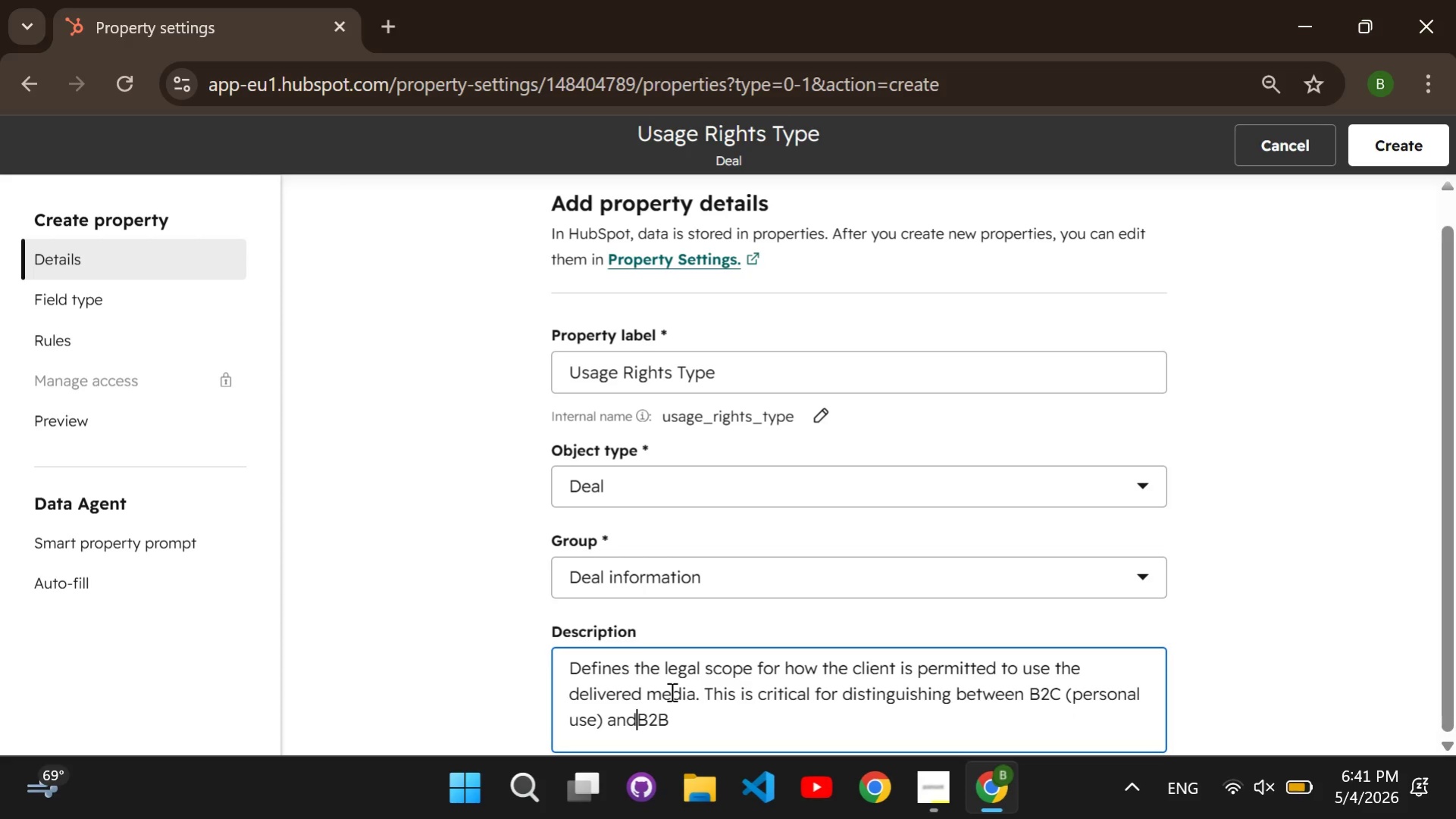 
key(Space)
 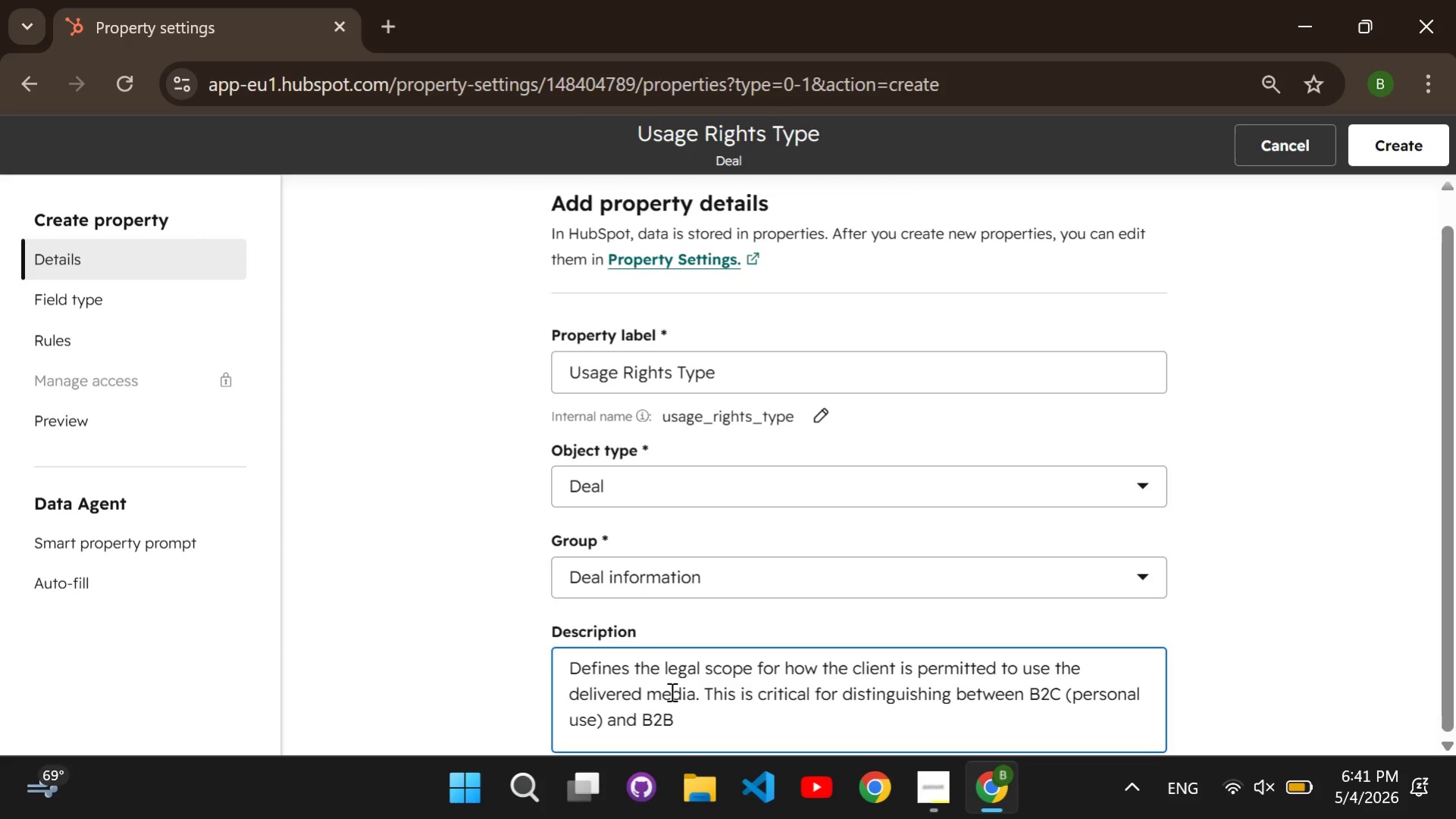 
key(CapsLock)
 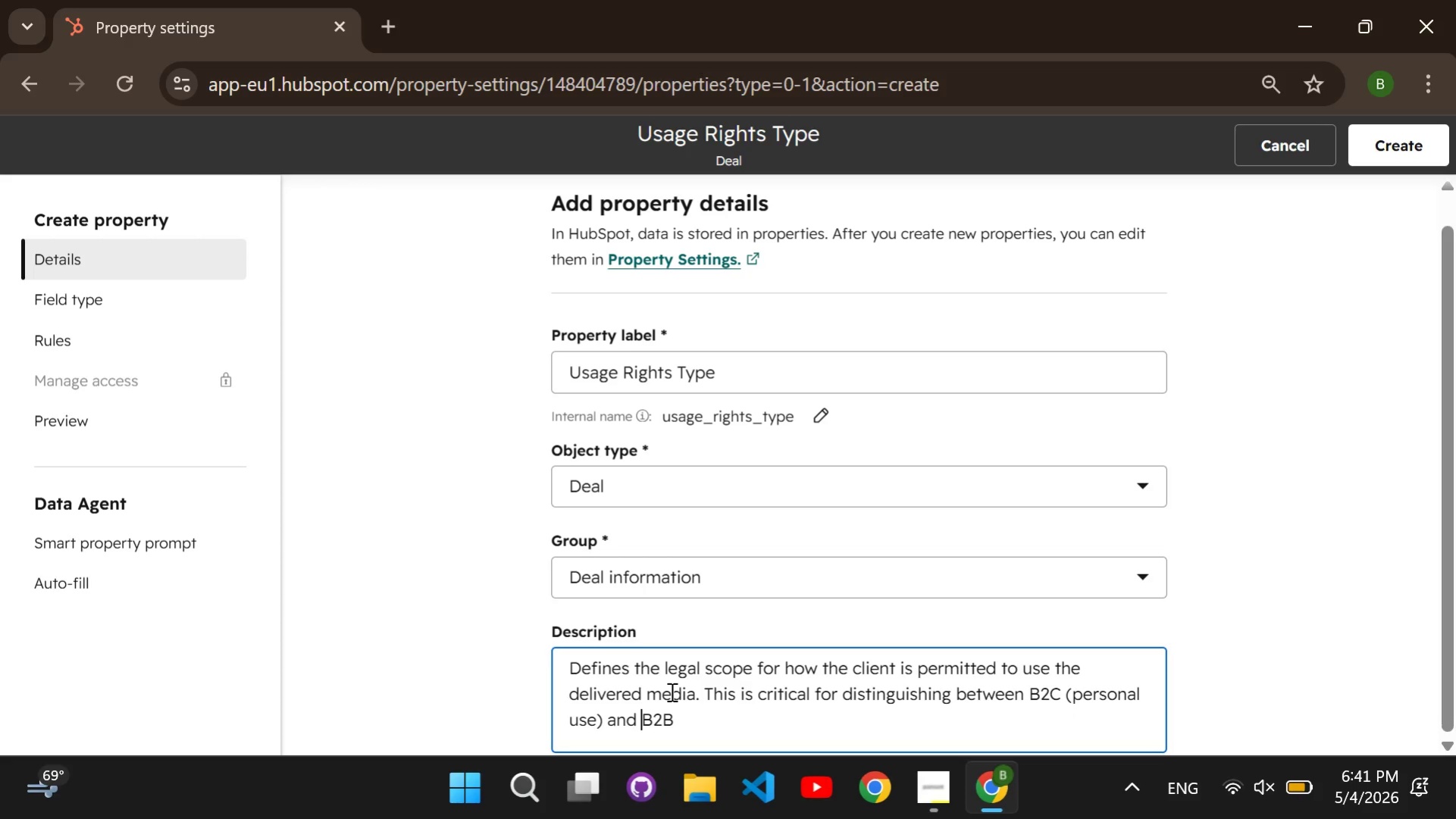 
key(ArrowRight)
 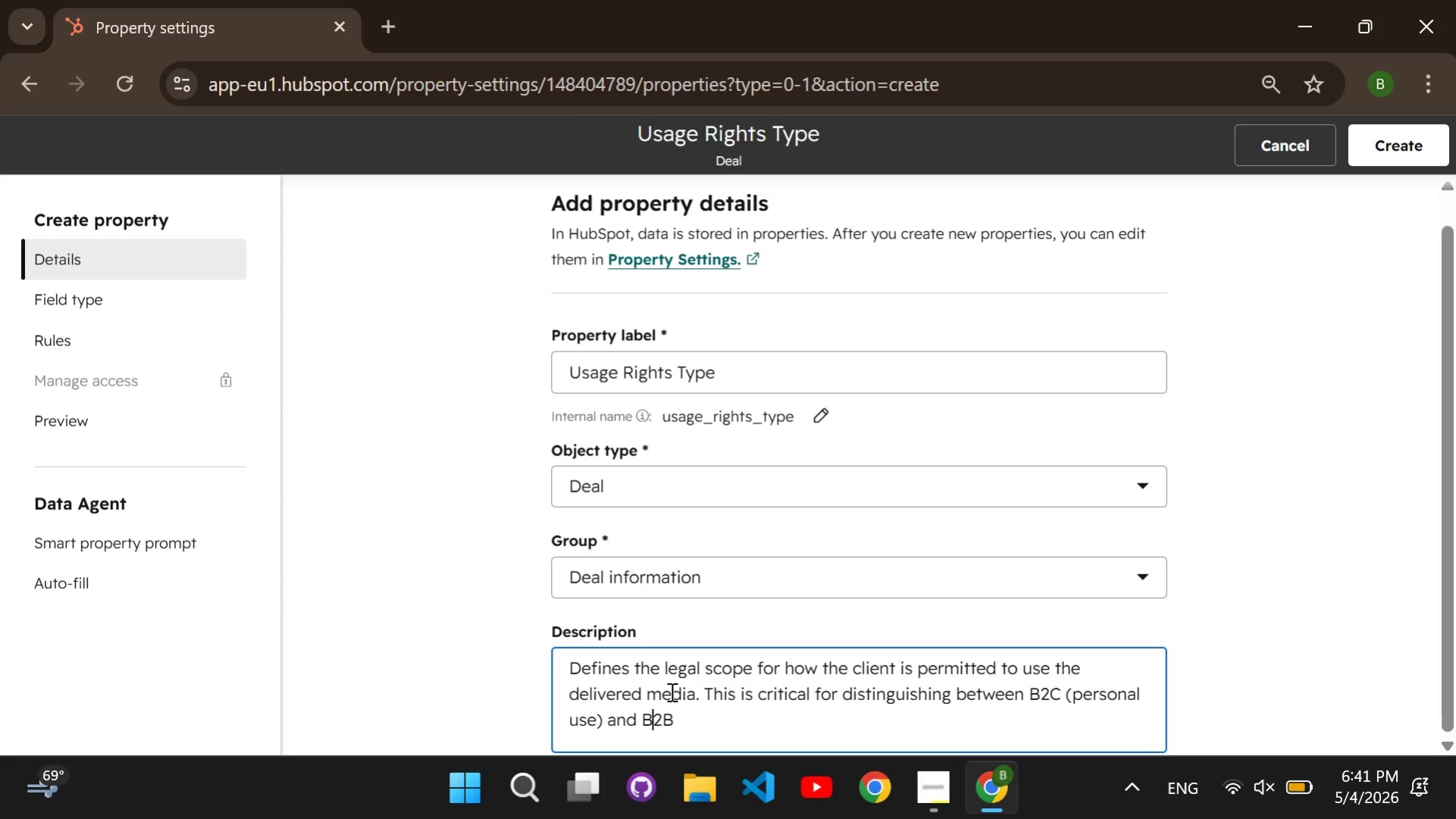 
key(ArrowRight)
 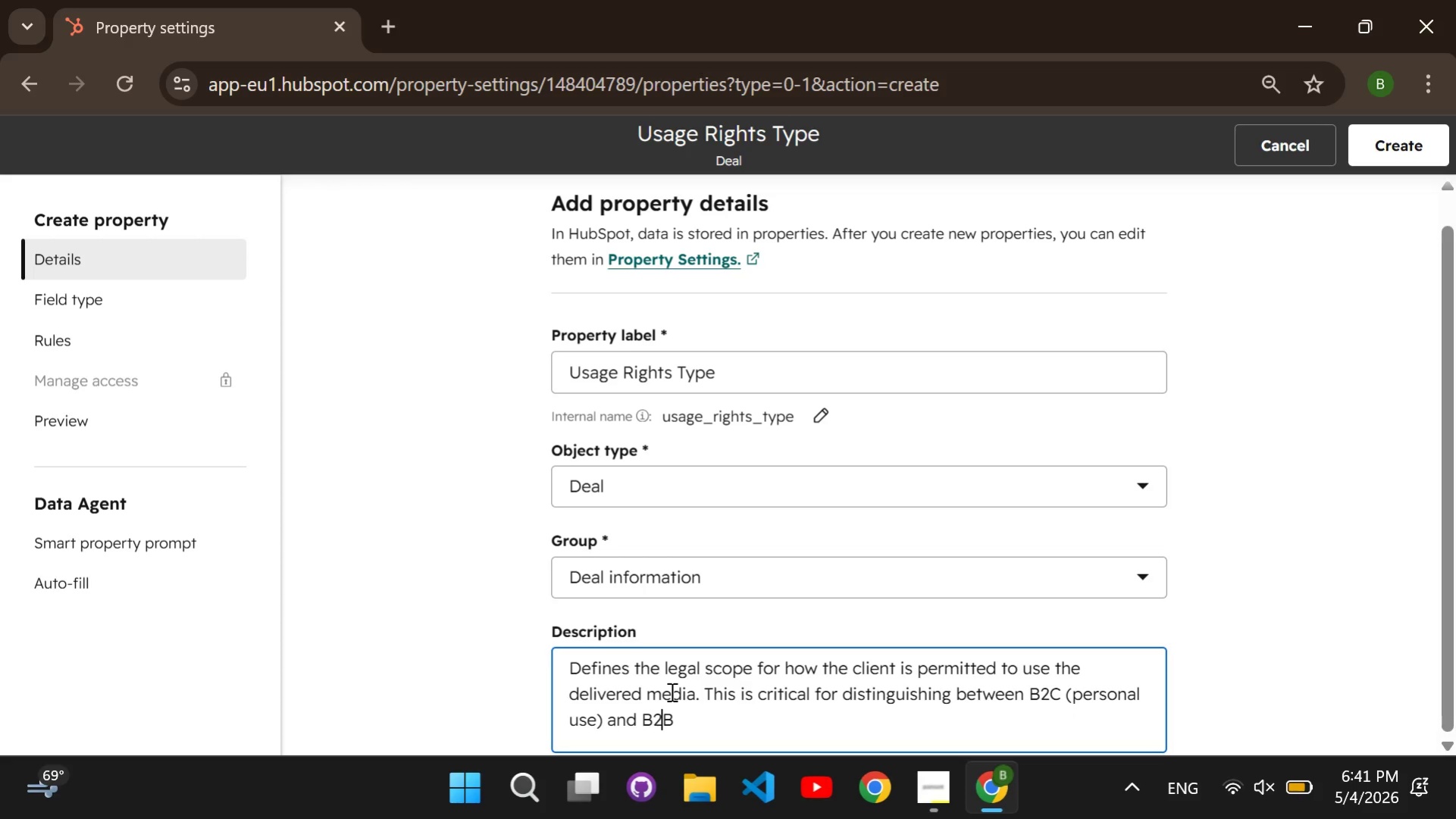 
key(ArrowRight)
 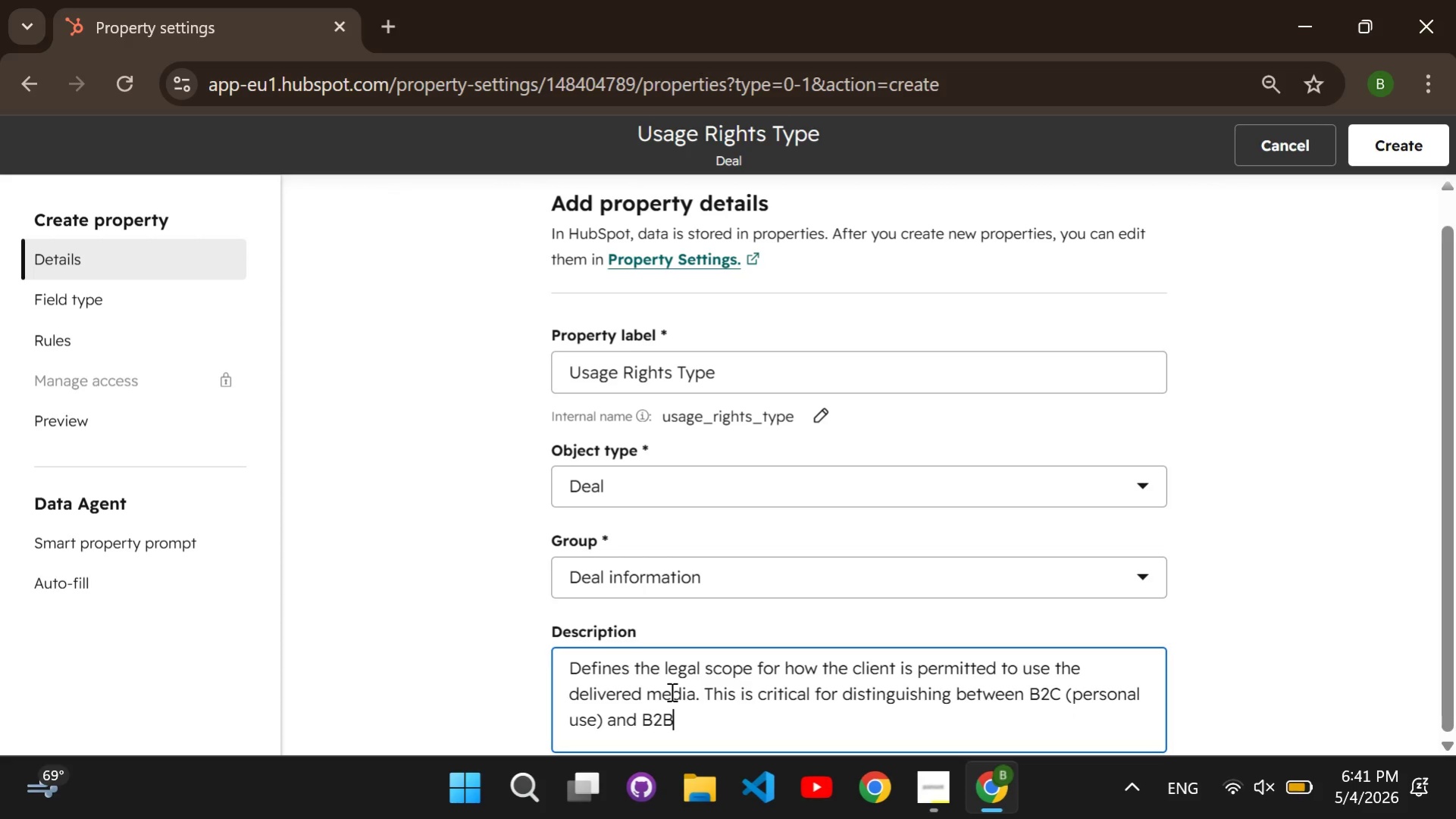 
type( ())
 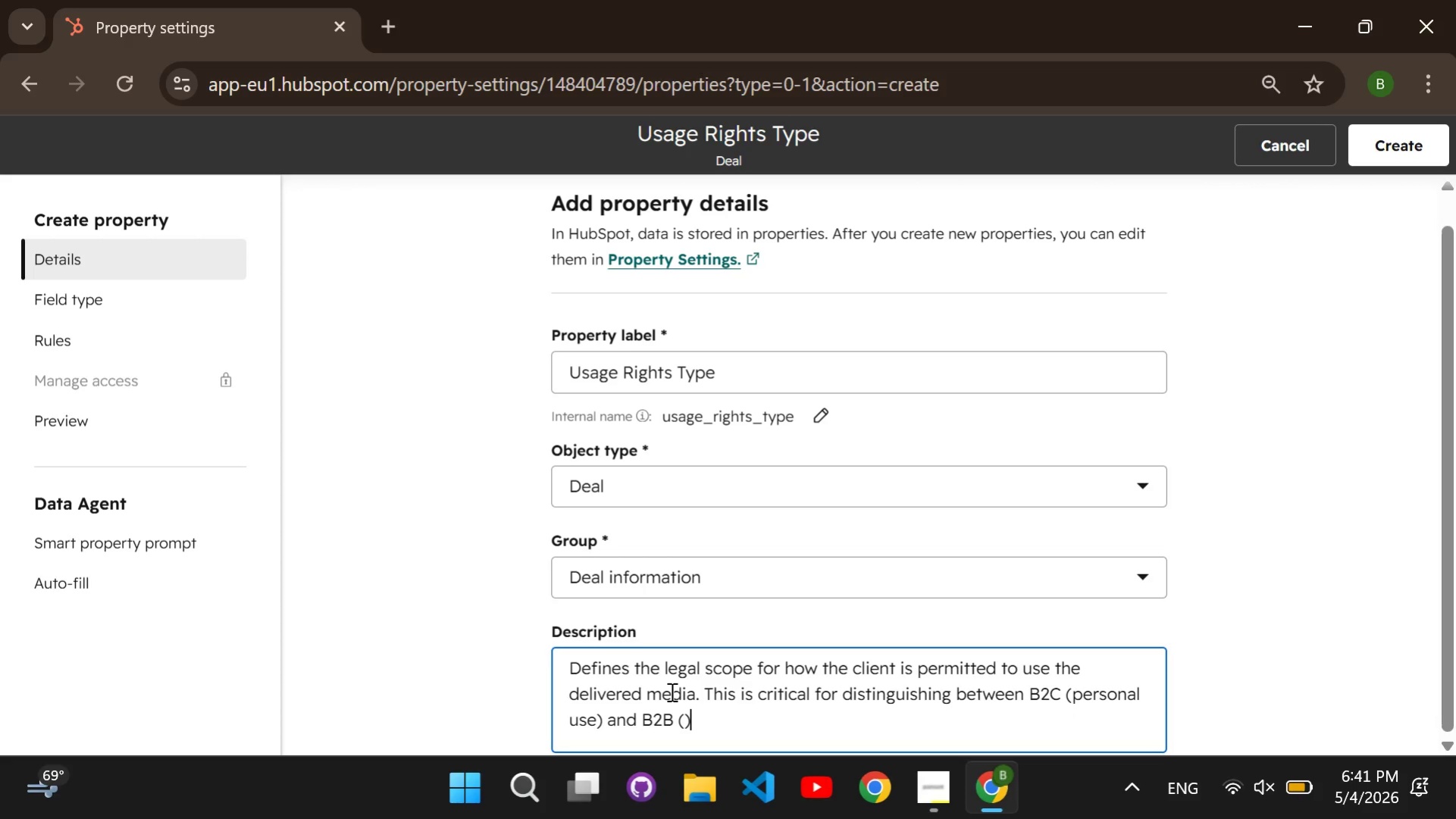 
 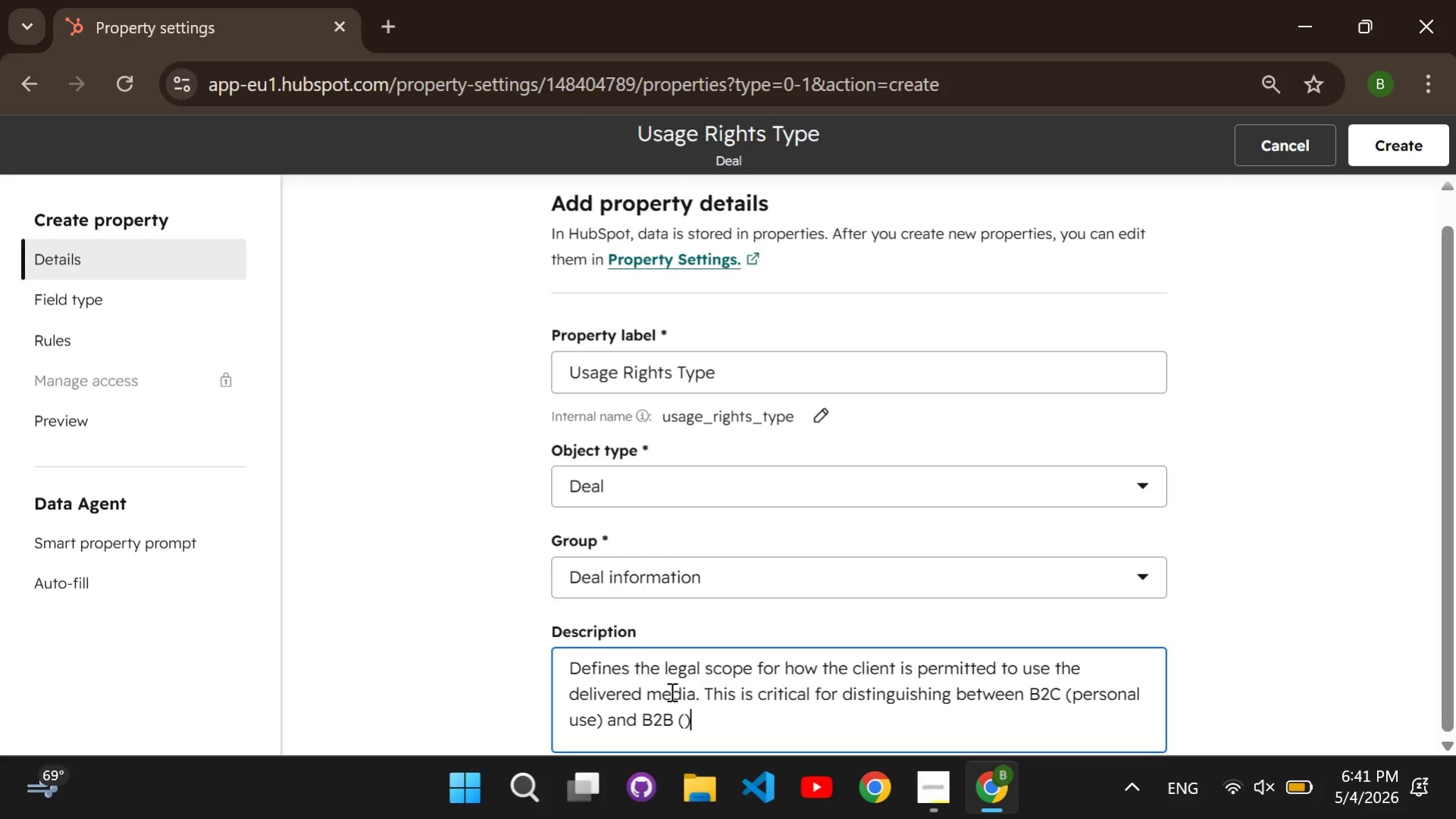 
key(ArrowLeft)
 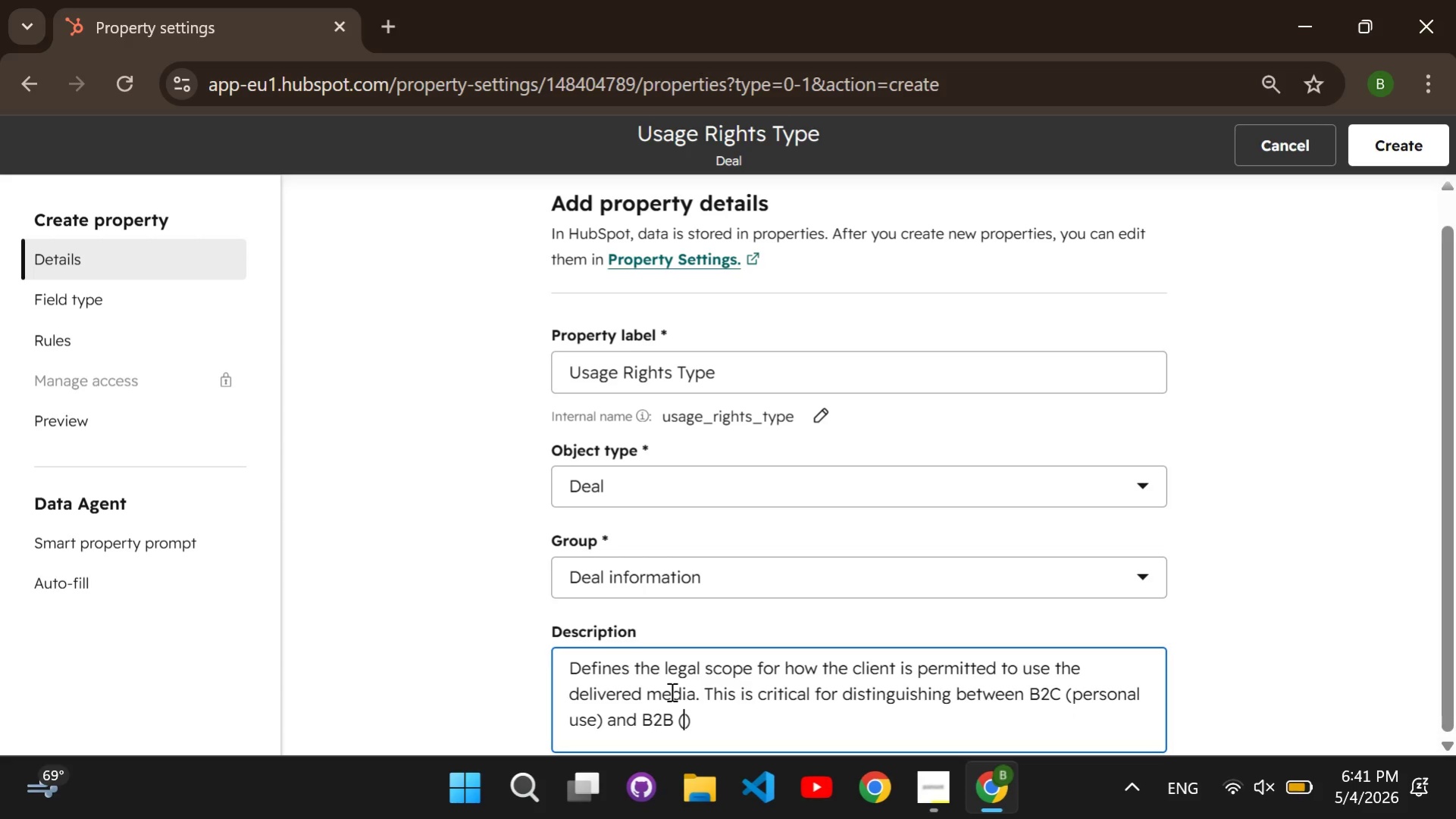 
type(comercial/advertising)
 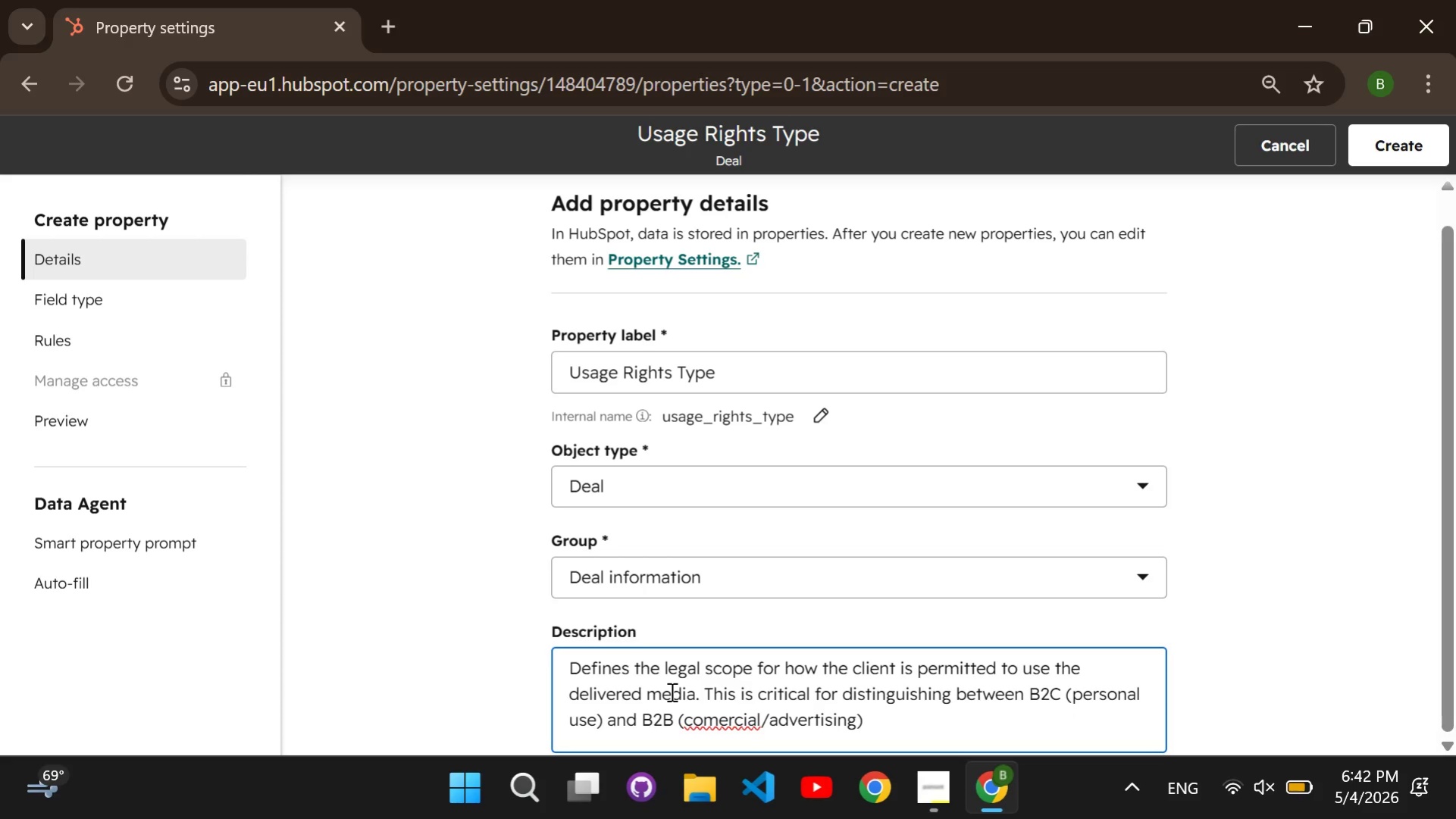 
key(ArrowLeft)
 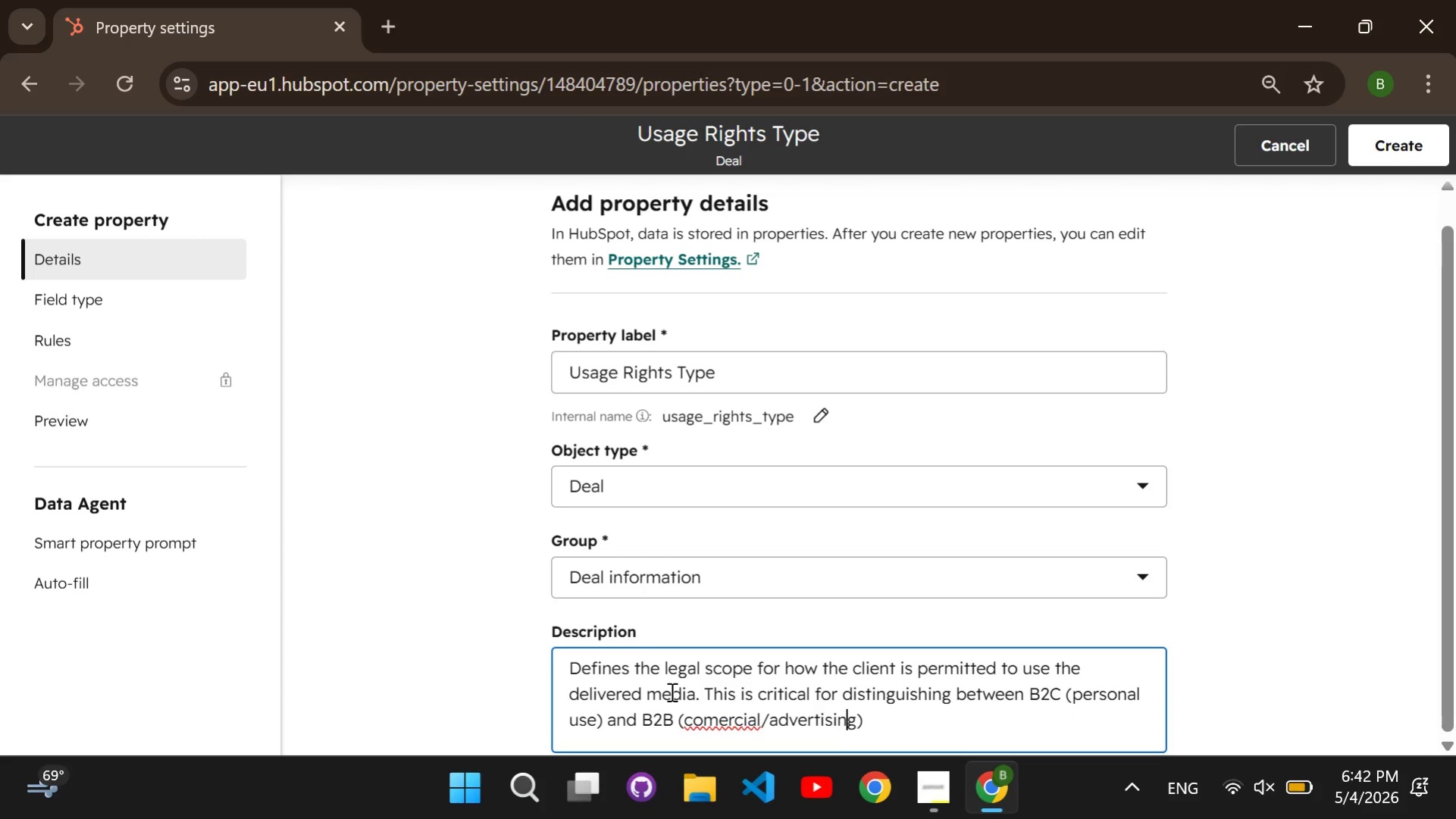 
key(ArrowLeft)
 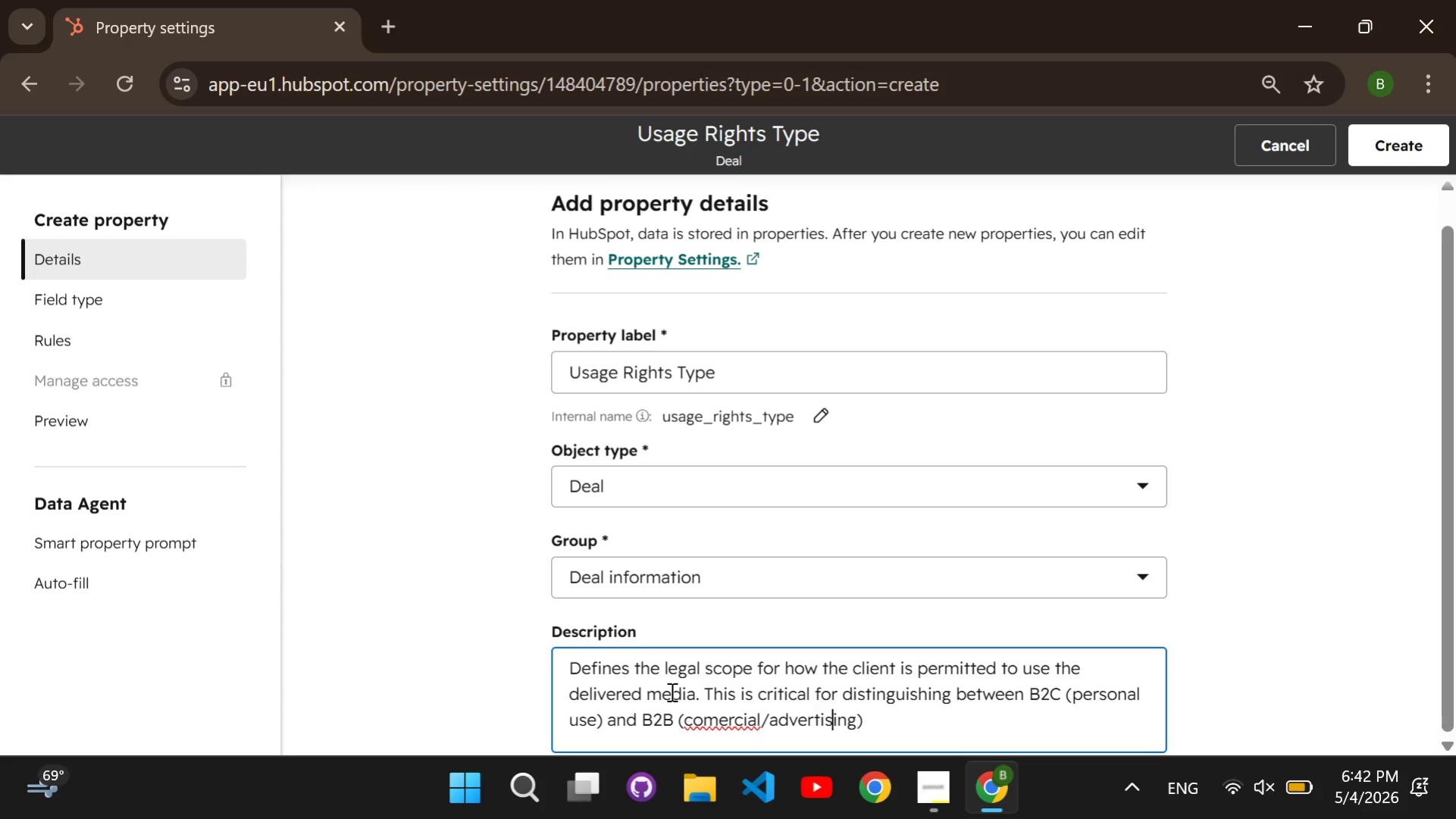 
key(ArrowLeft)
 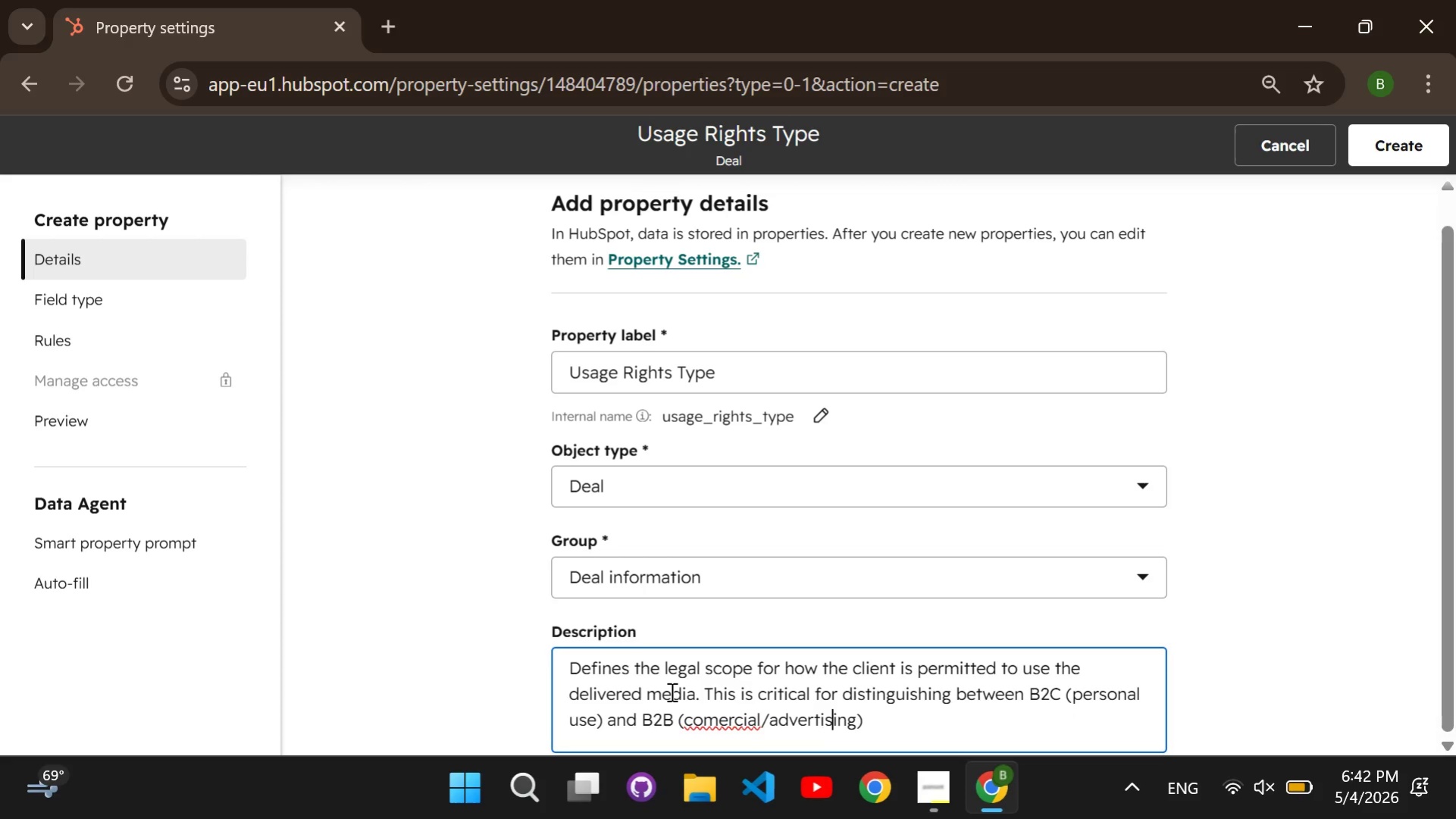 
key(ArrowLeft)
 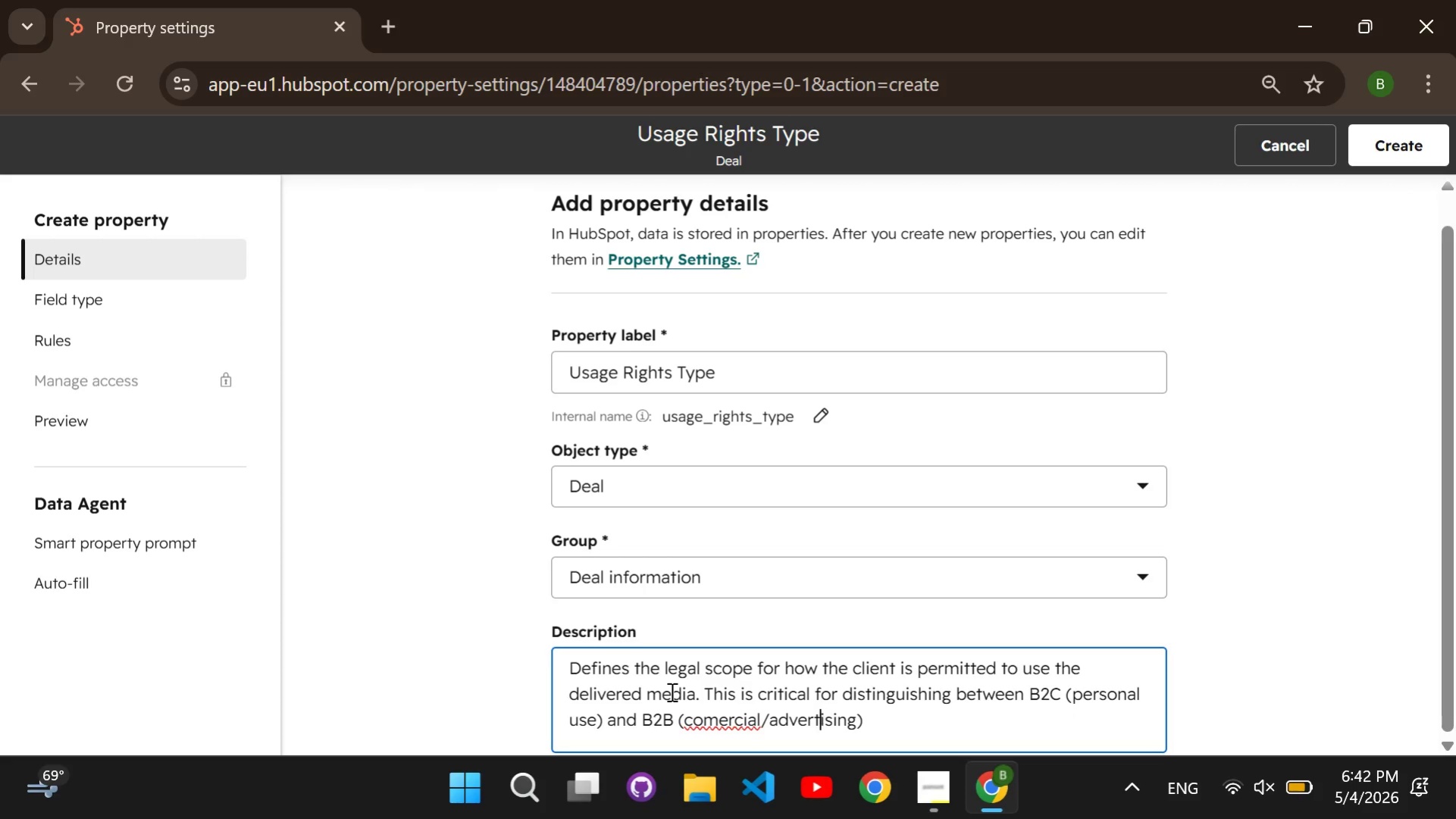 
key(ArrowLeft)
 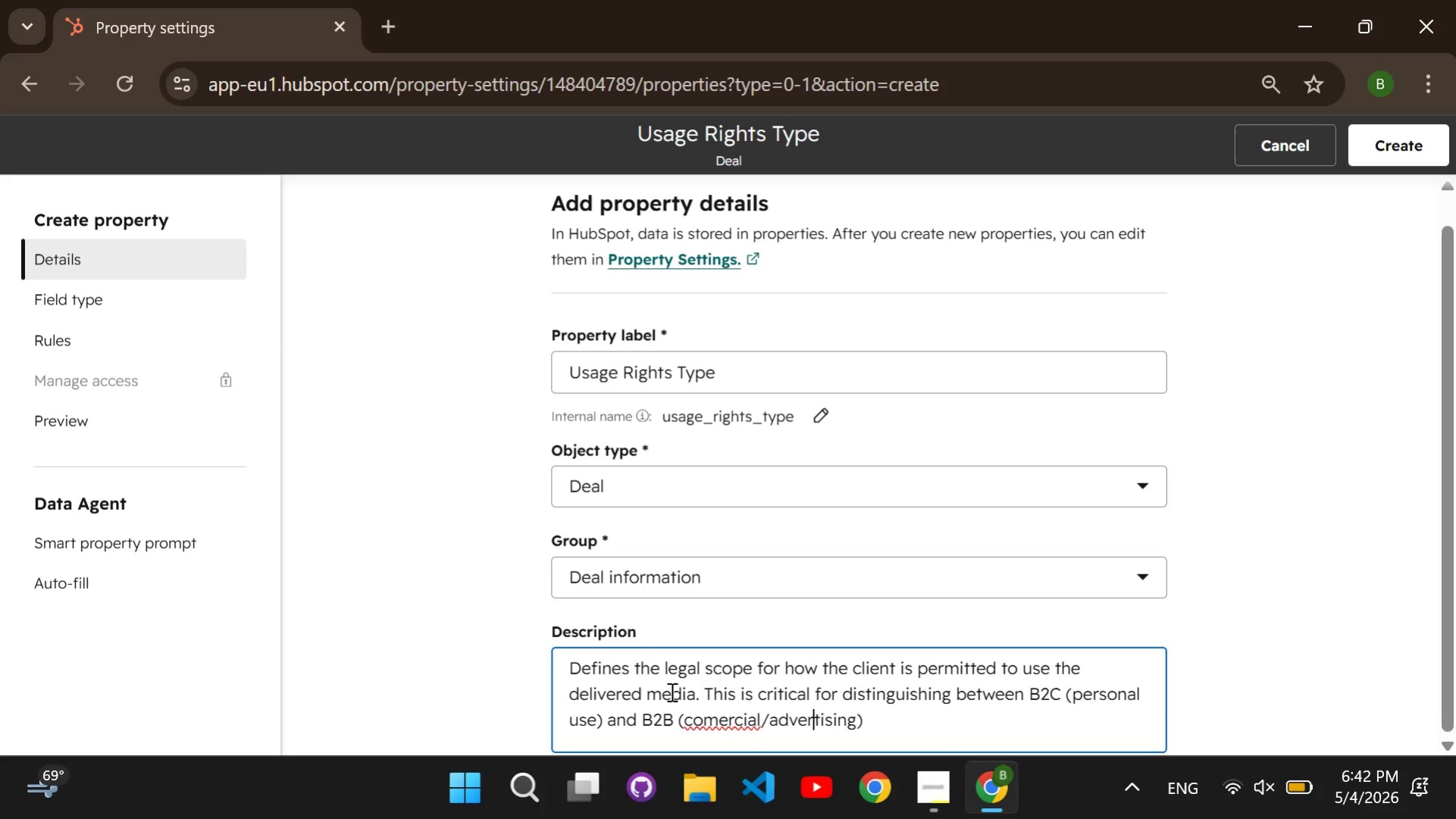 
key(ArrowLeft)
 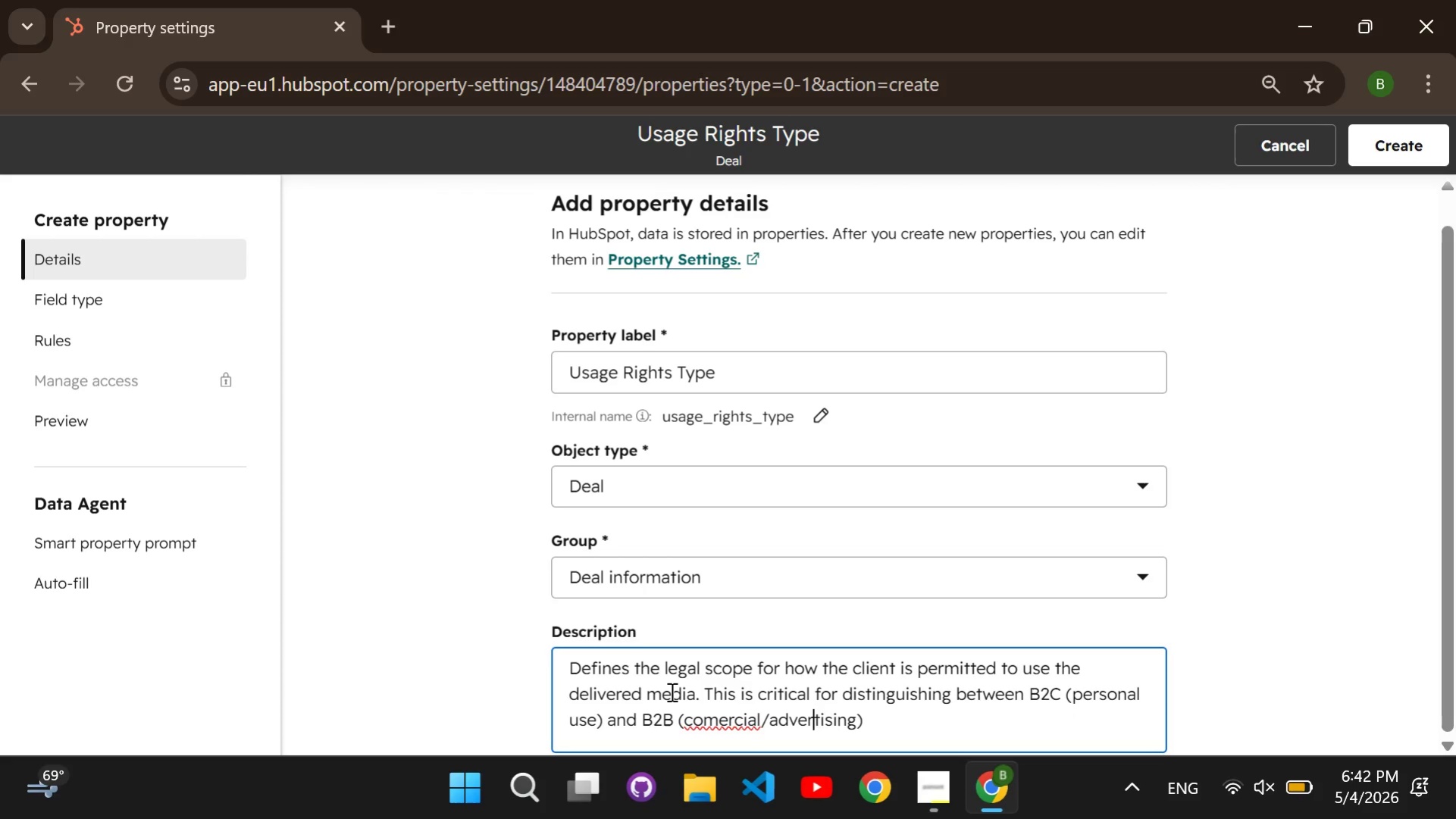 
key(ArrowLeft)
 